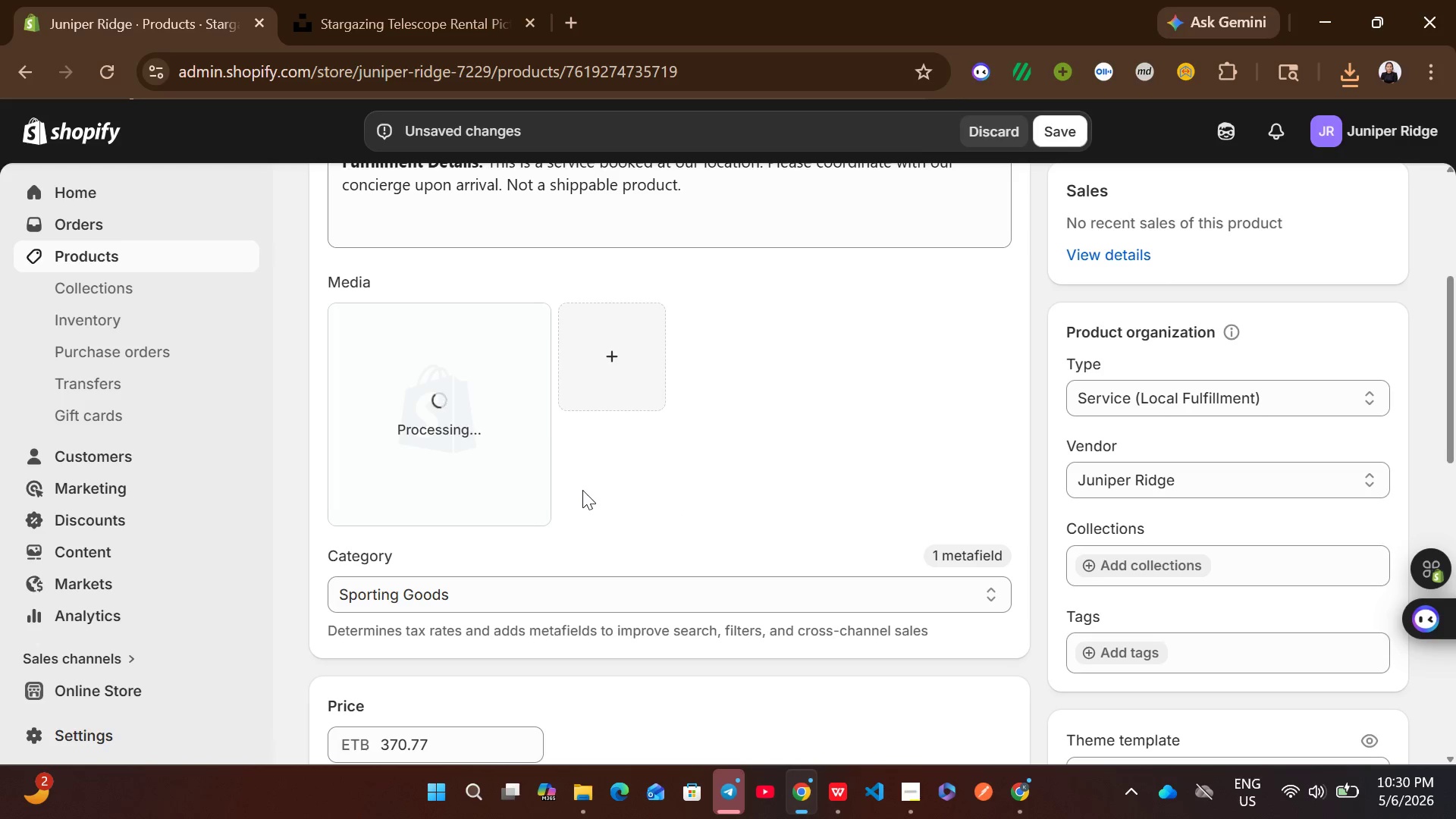 
wait(19.39)
 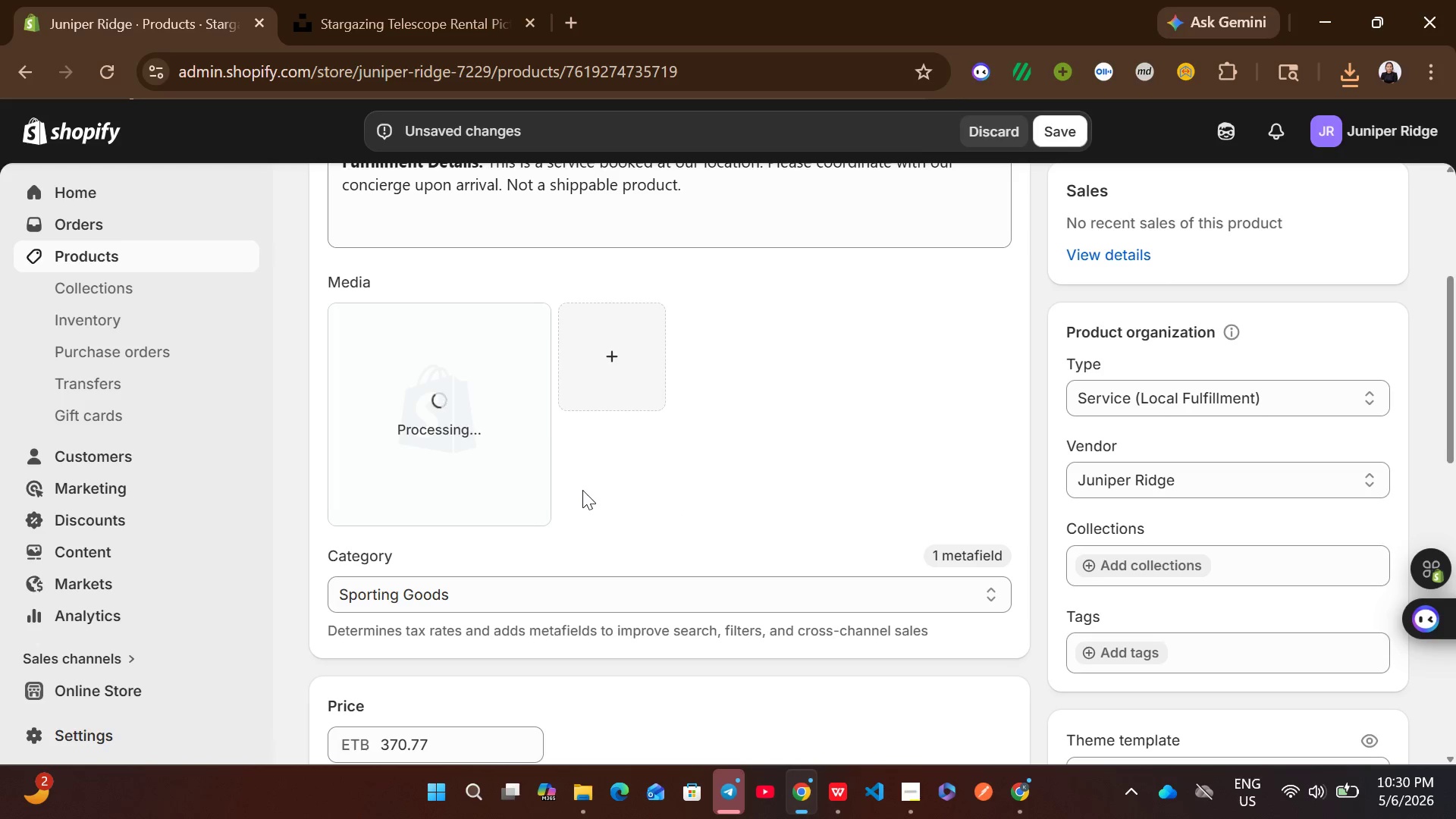 
left_click([1067, 126])
 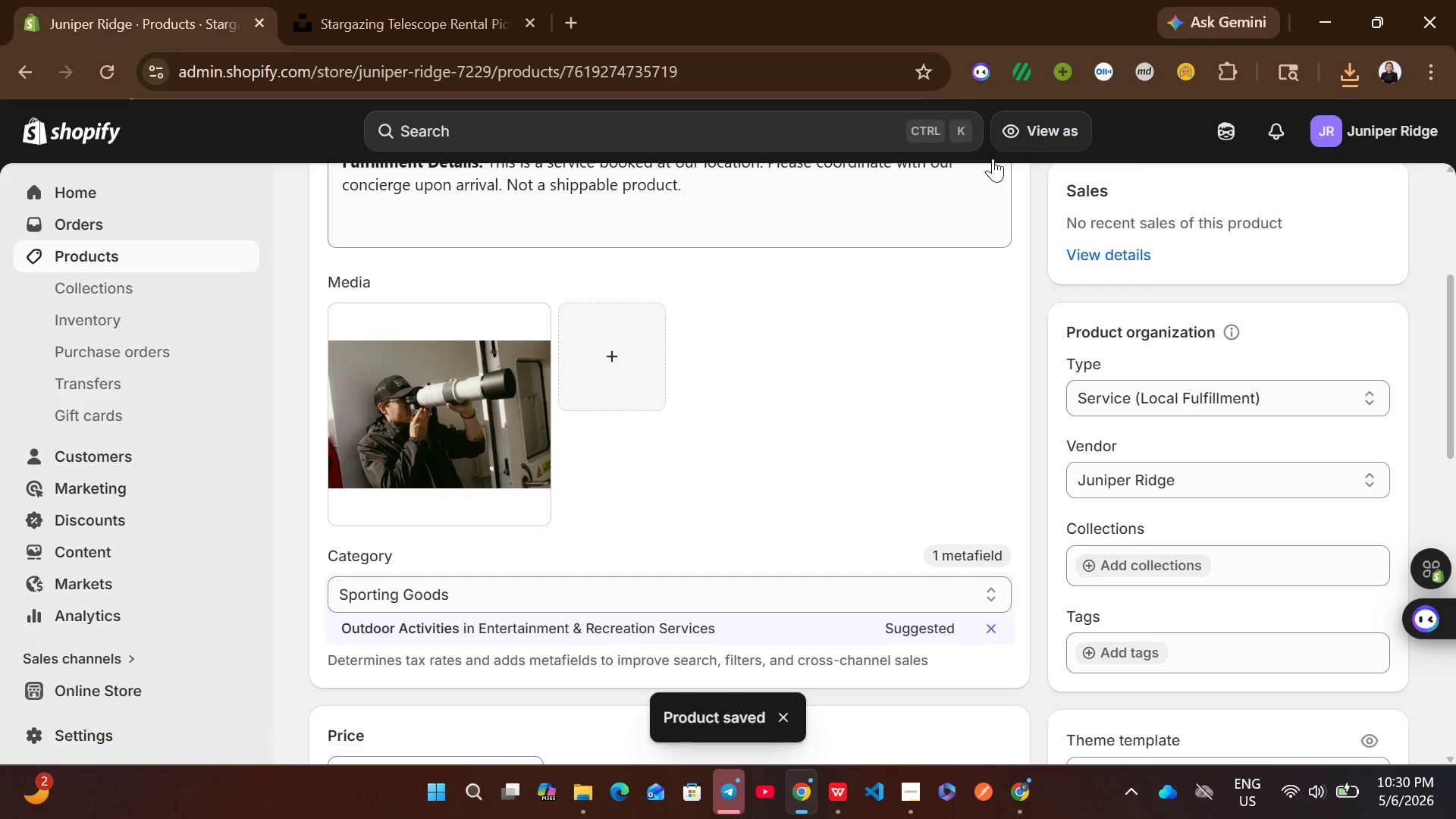 
left_click([196, 265])
 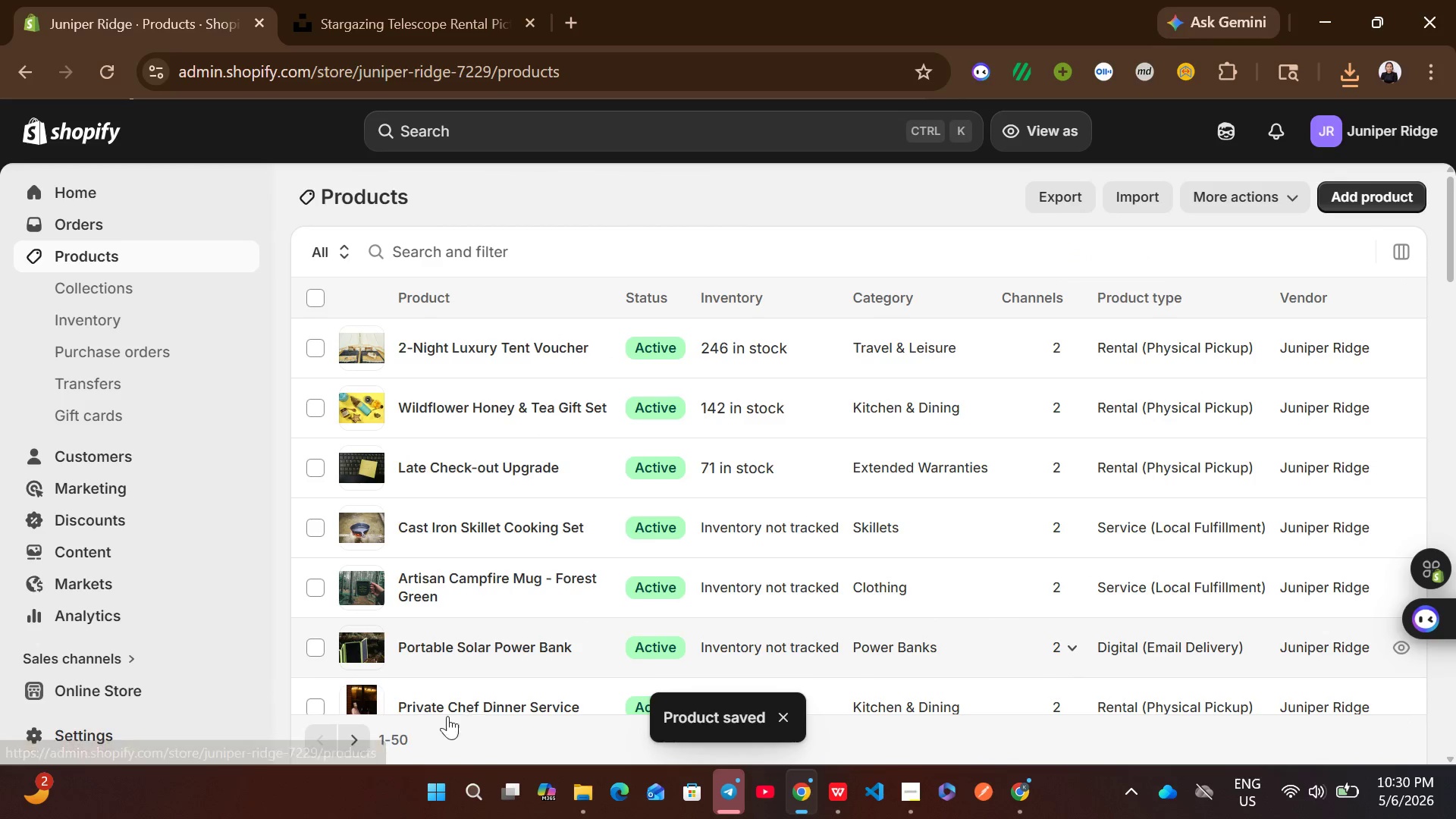 
left_click([347, 737])
 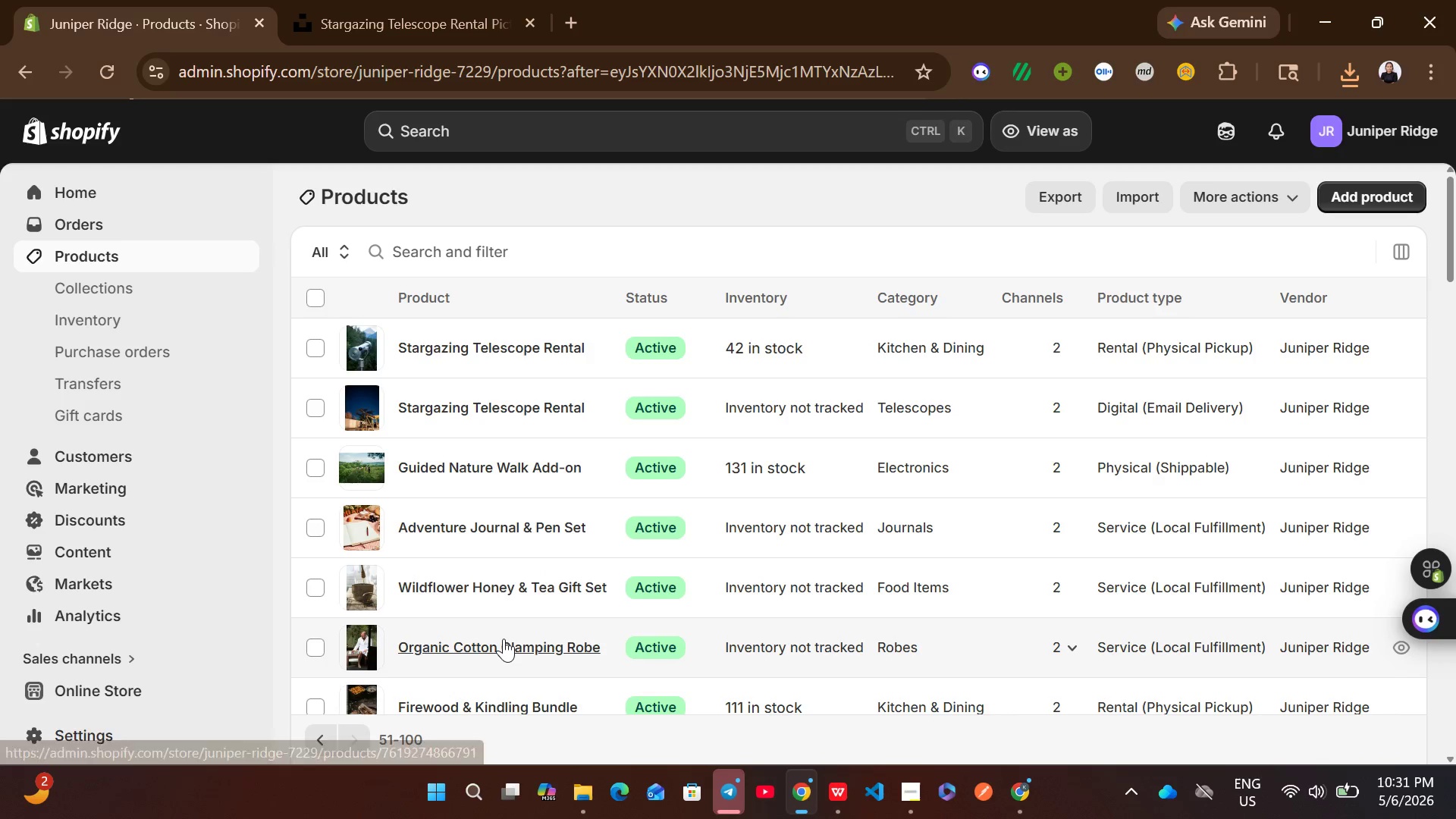 
wait(7.39)
 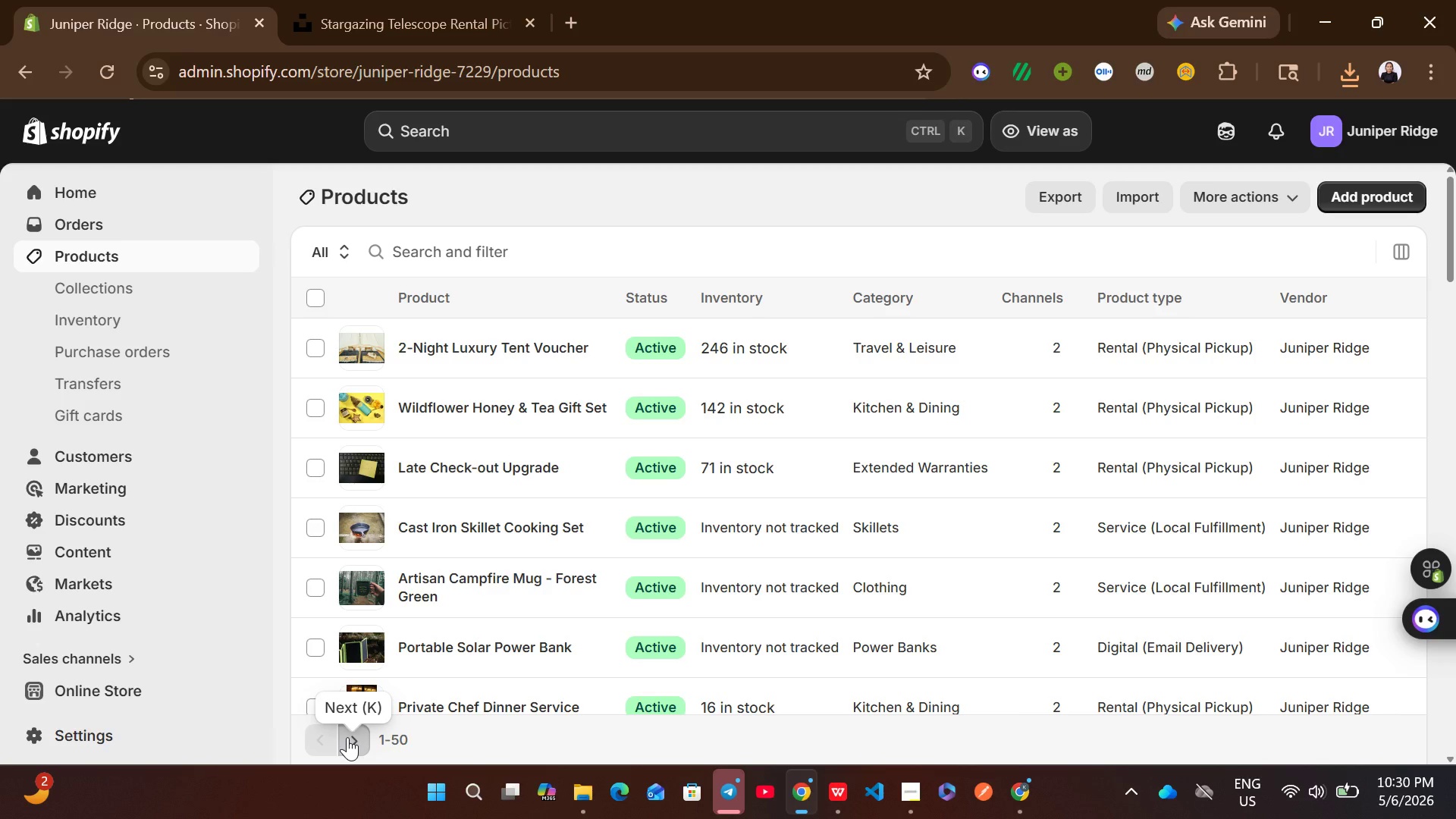 
left_click([767, 480])
 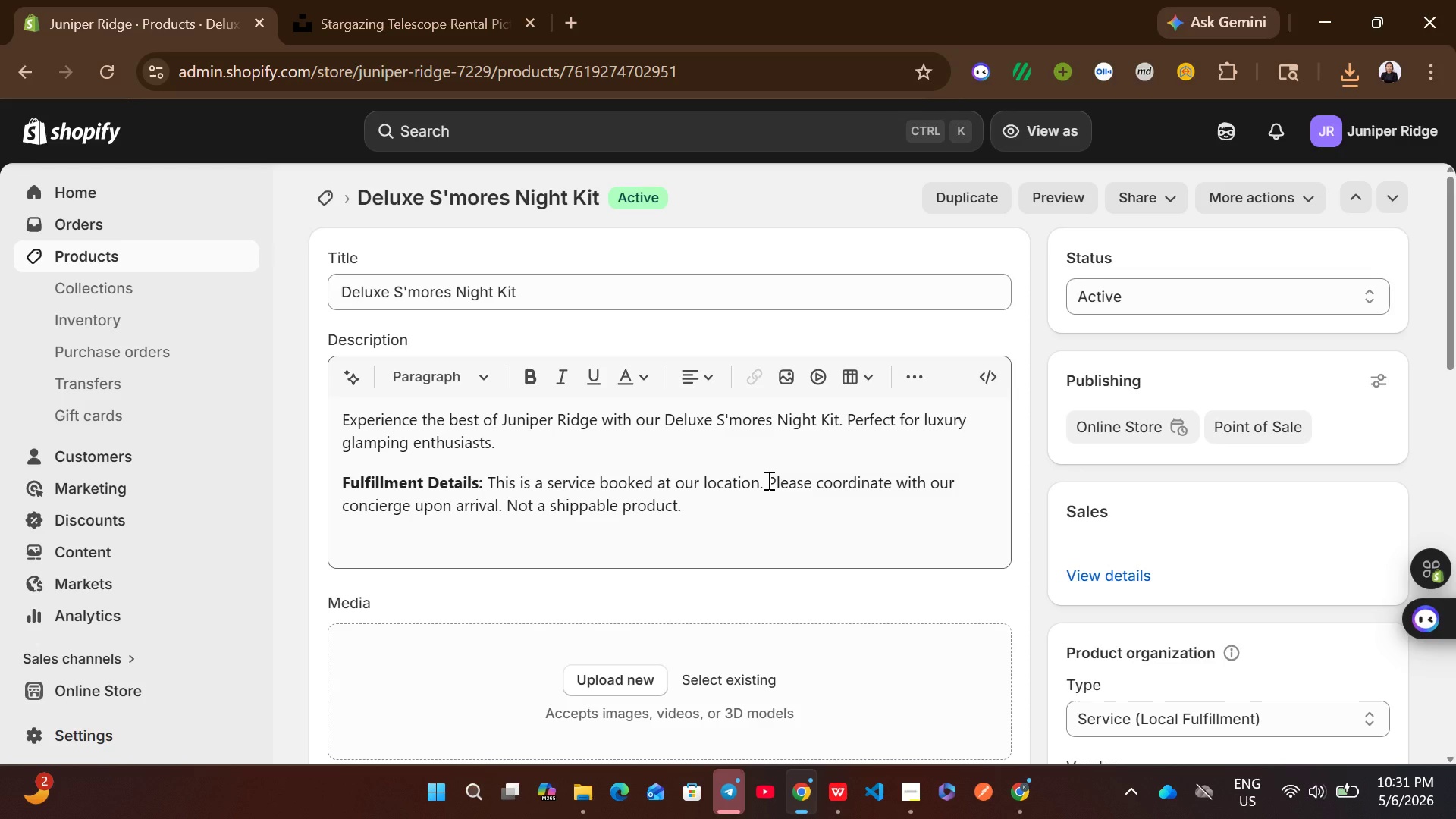 
left_click([543, 275])
 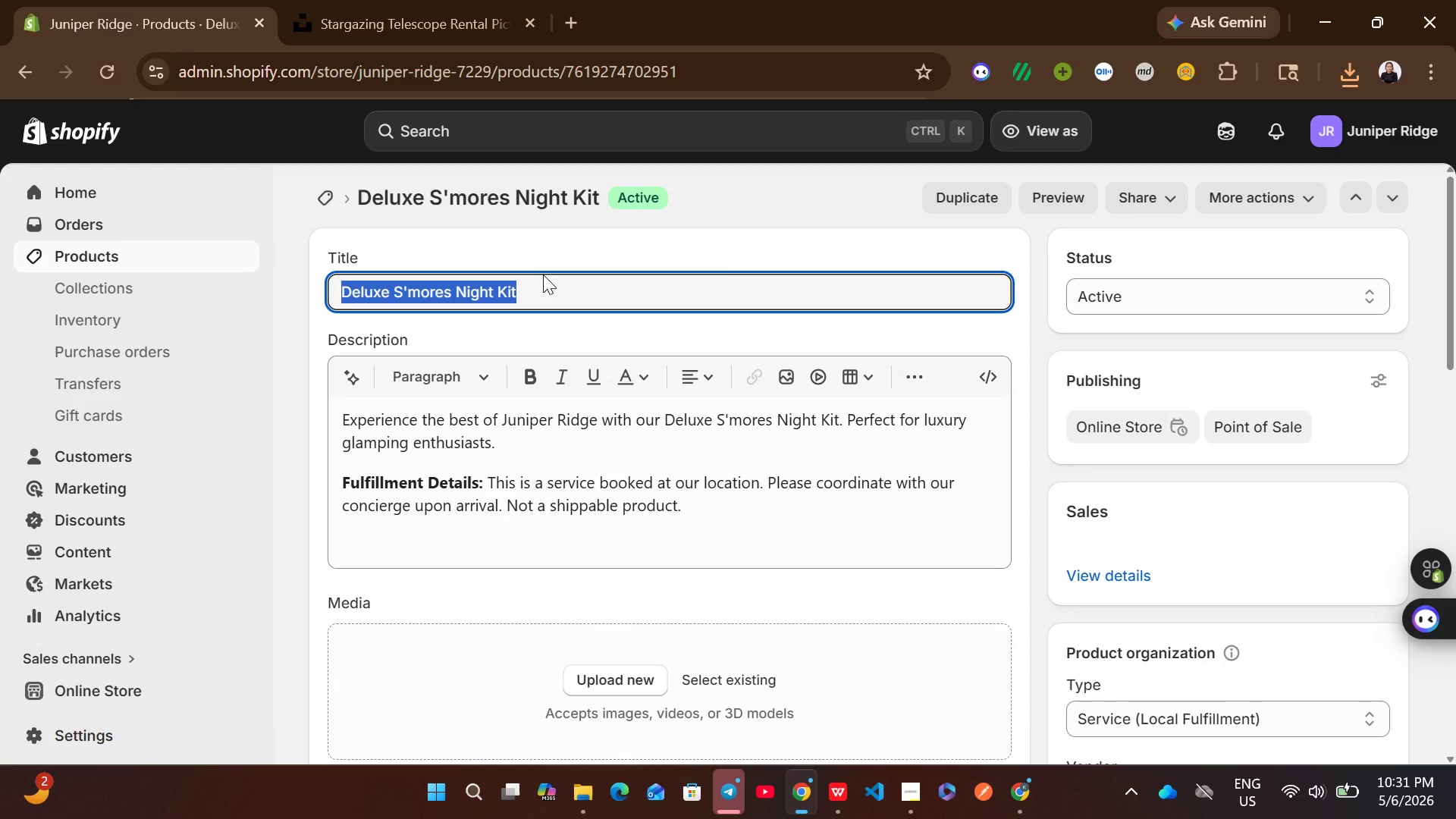 
key(Control+C)
 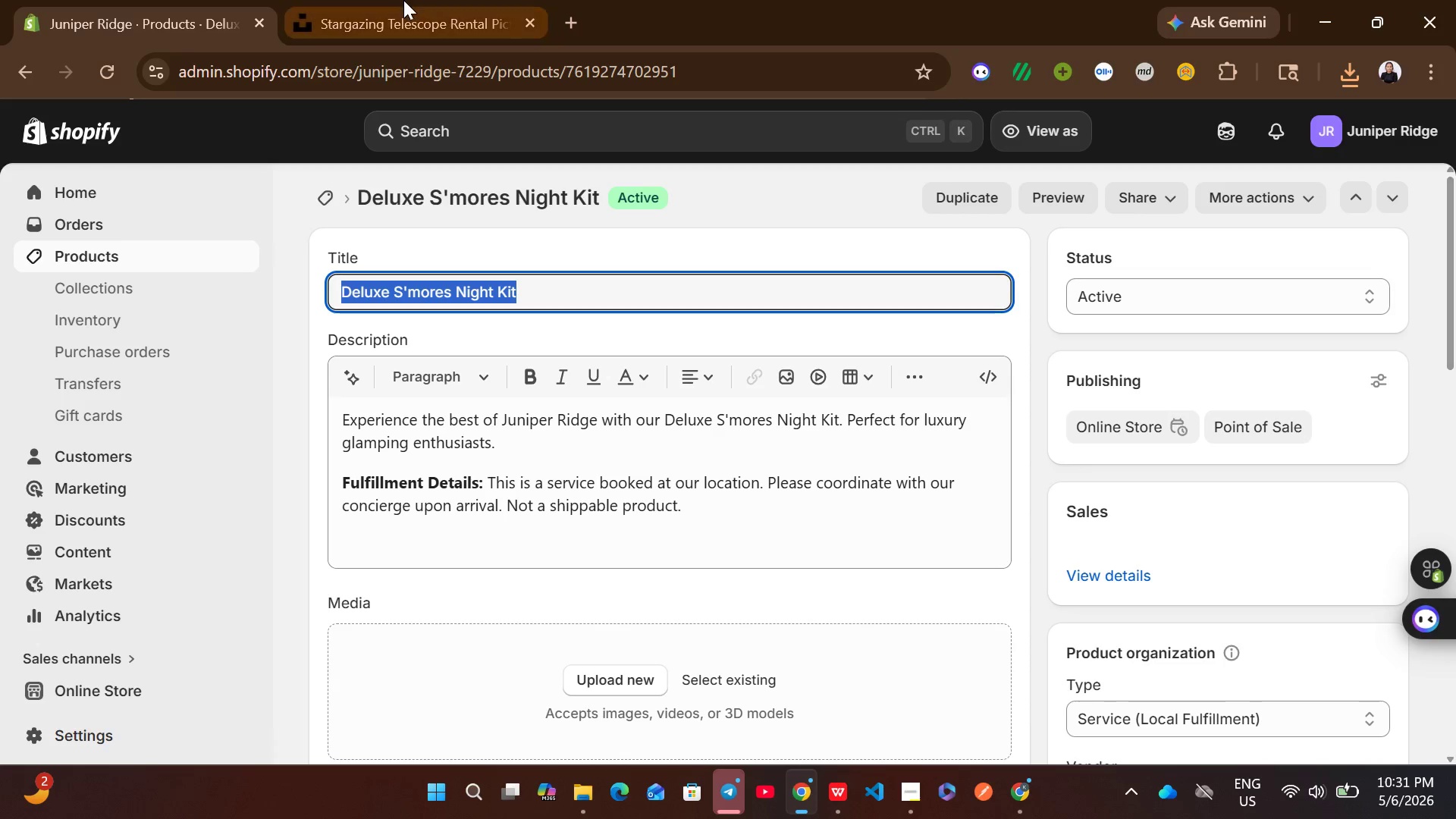 
left_click([403, 0])
 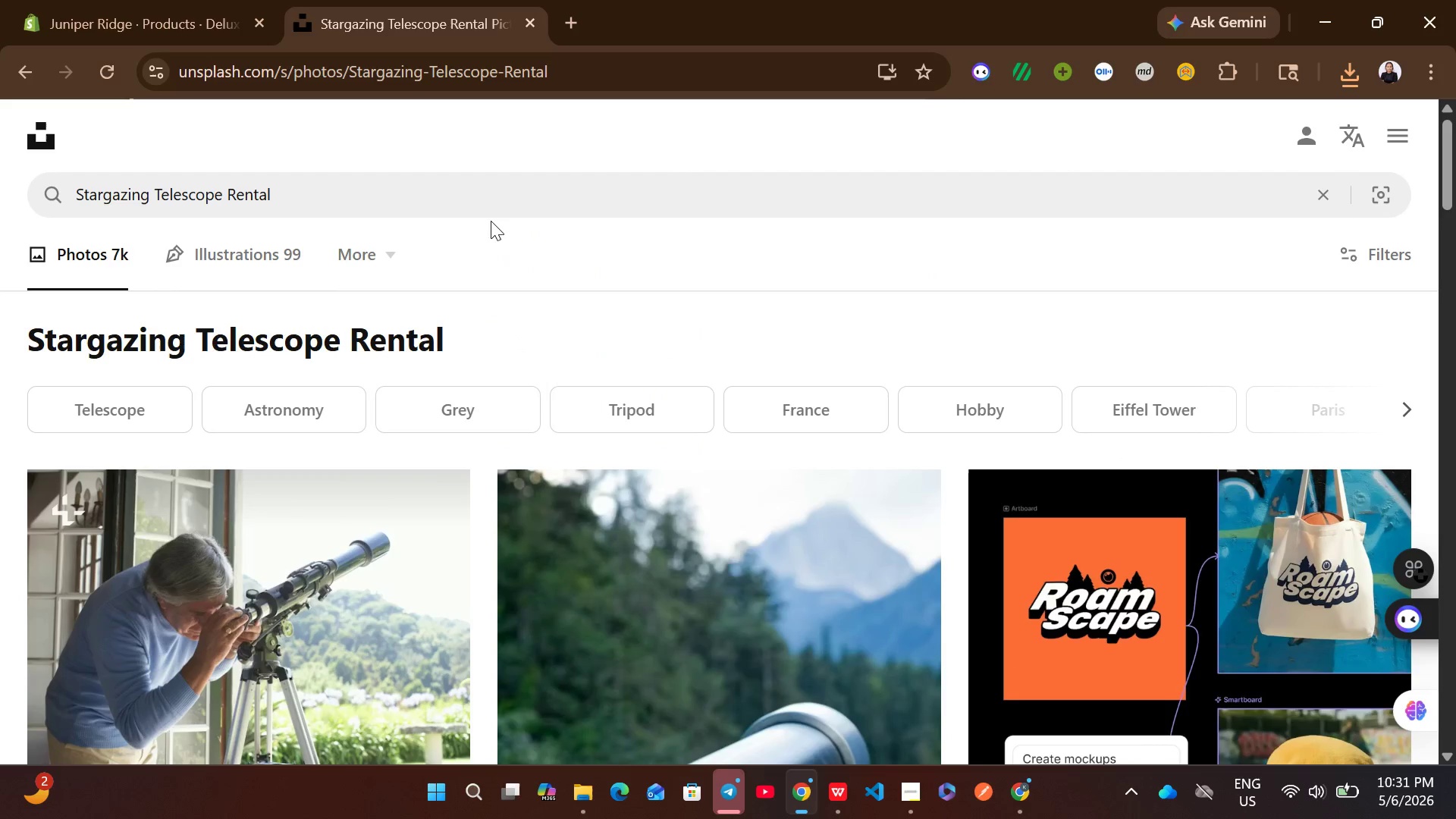 
left_click([458, 192])
 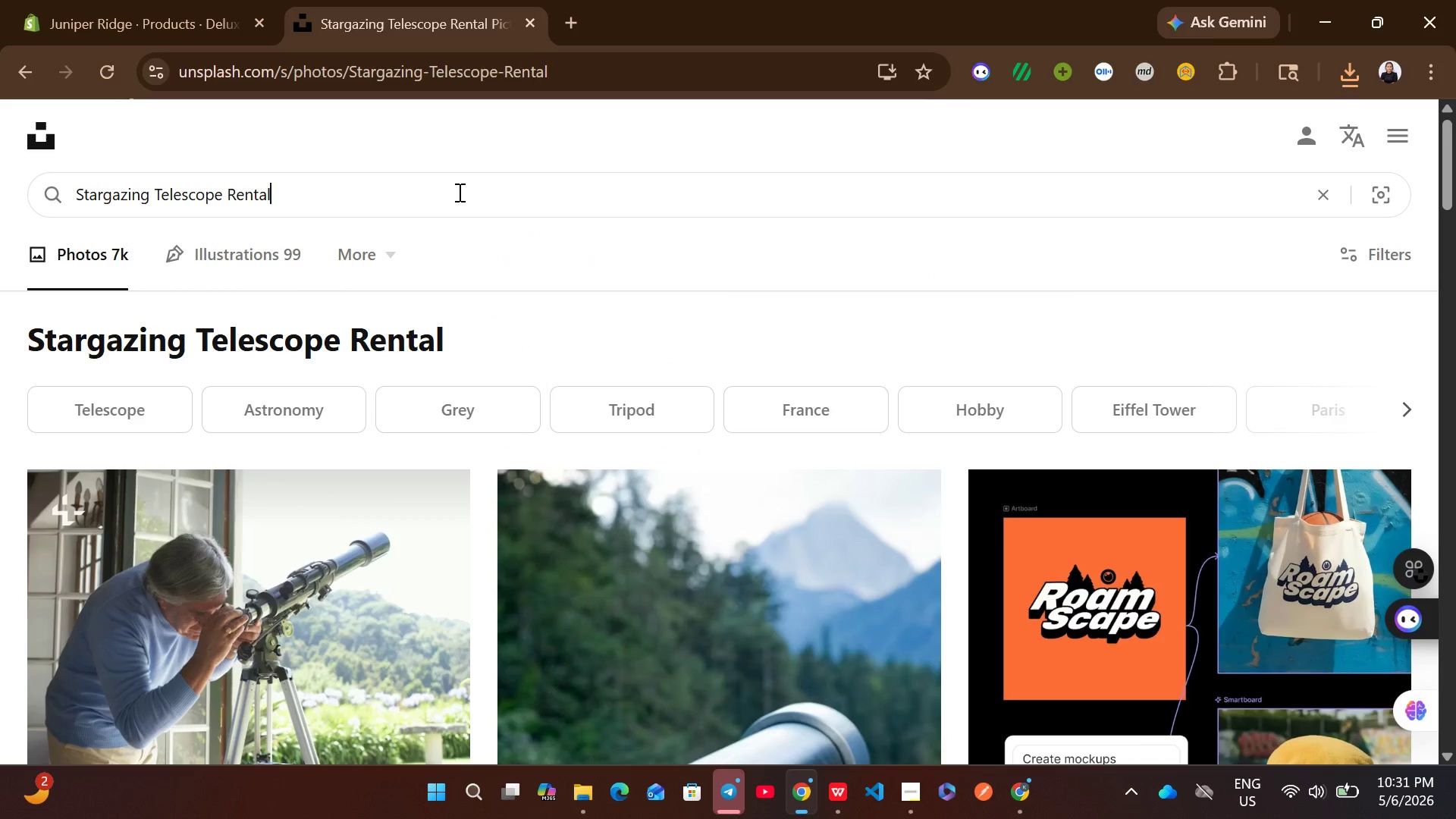 
key(Control+A)
 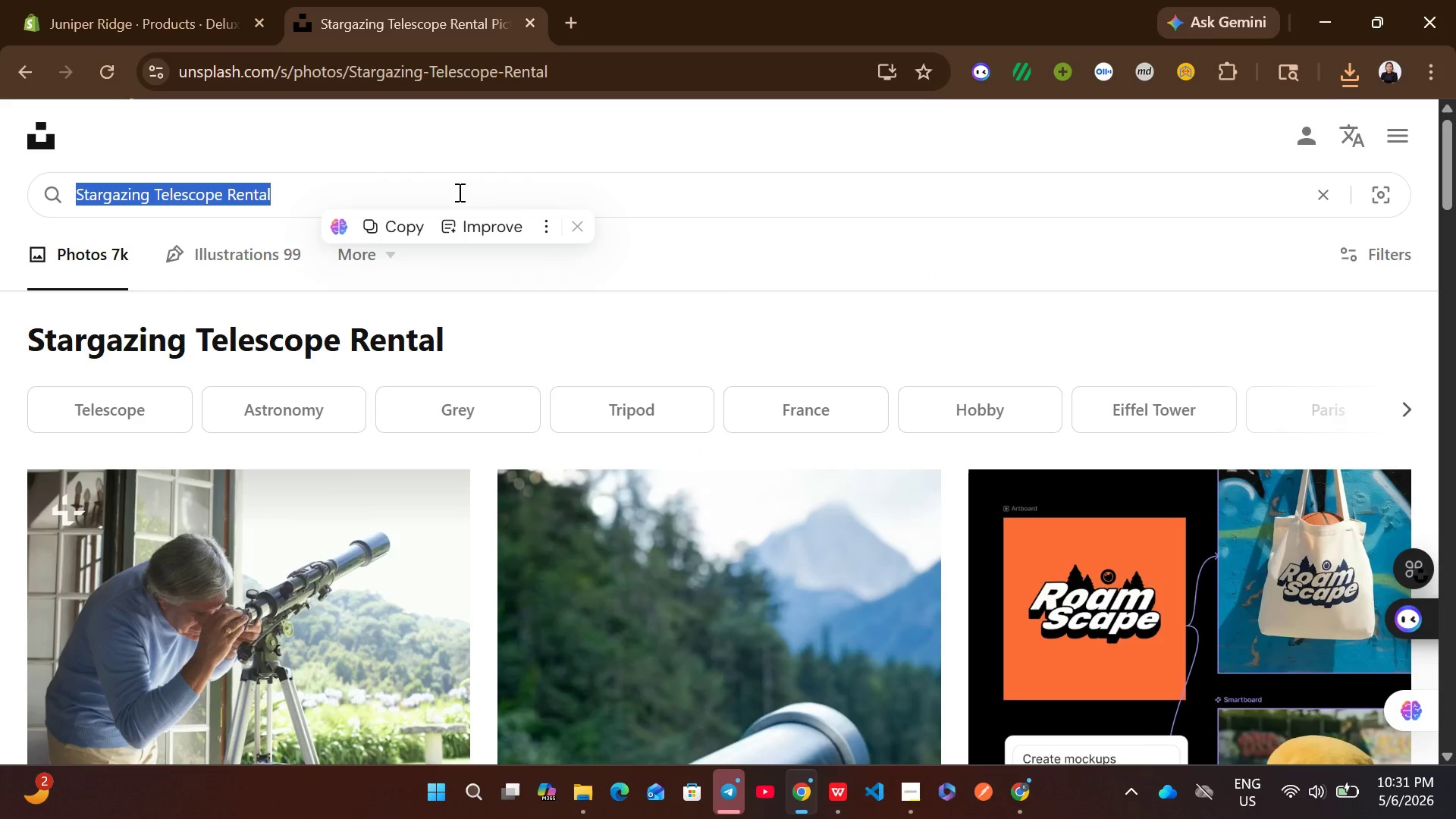 
key(Control+ControlLeft)
 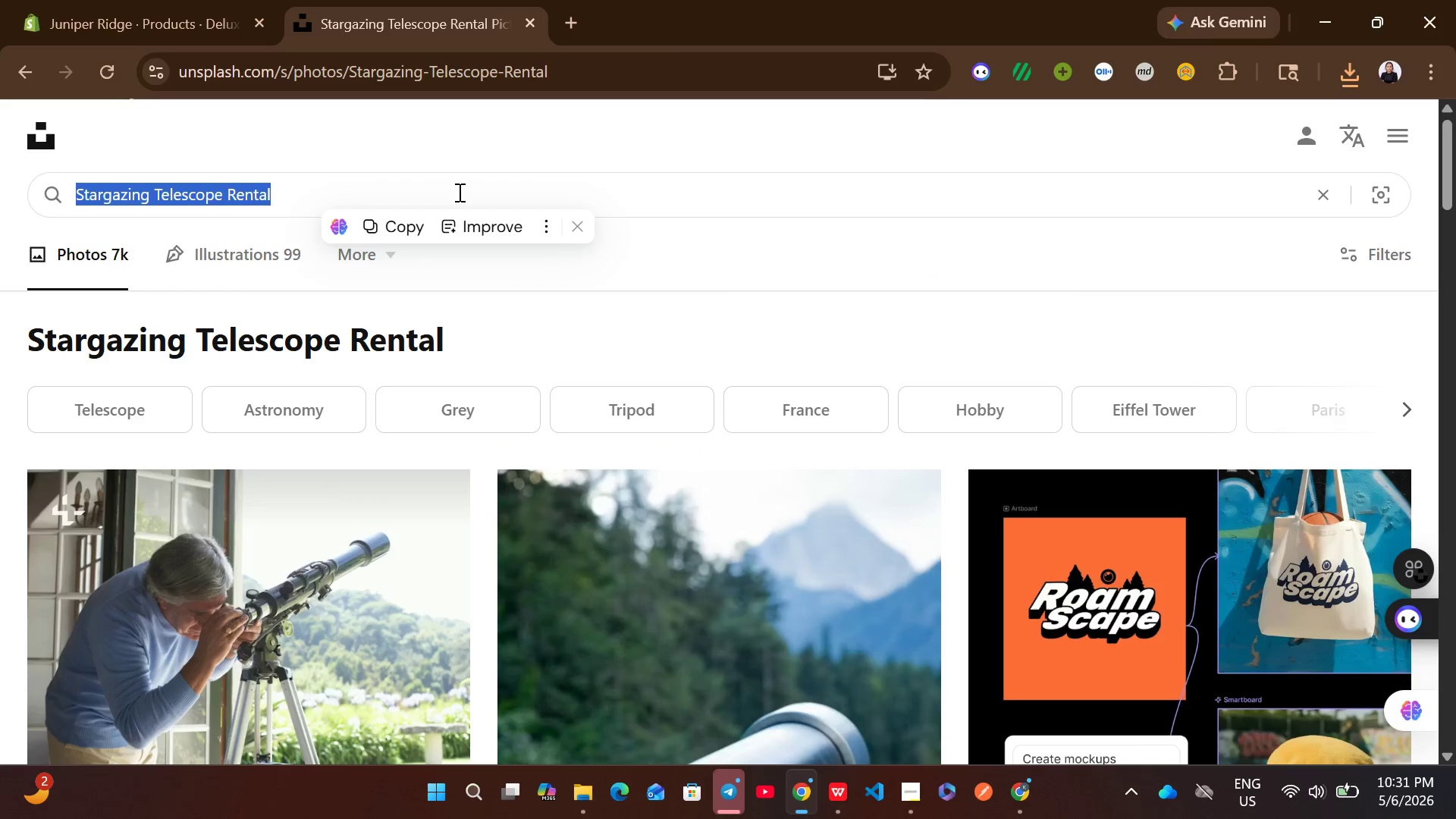 
key(Control+V)
 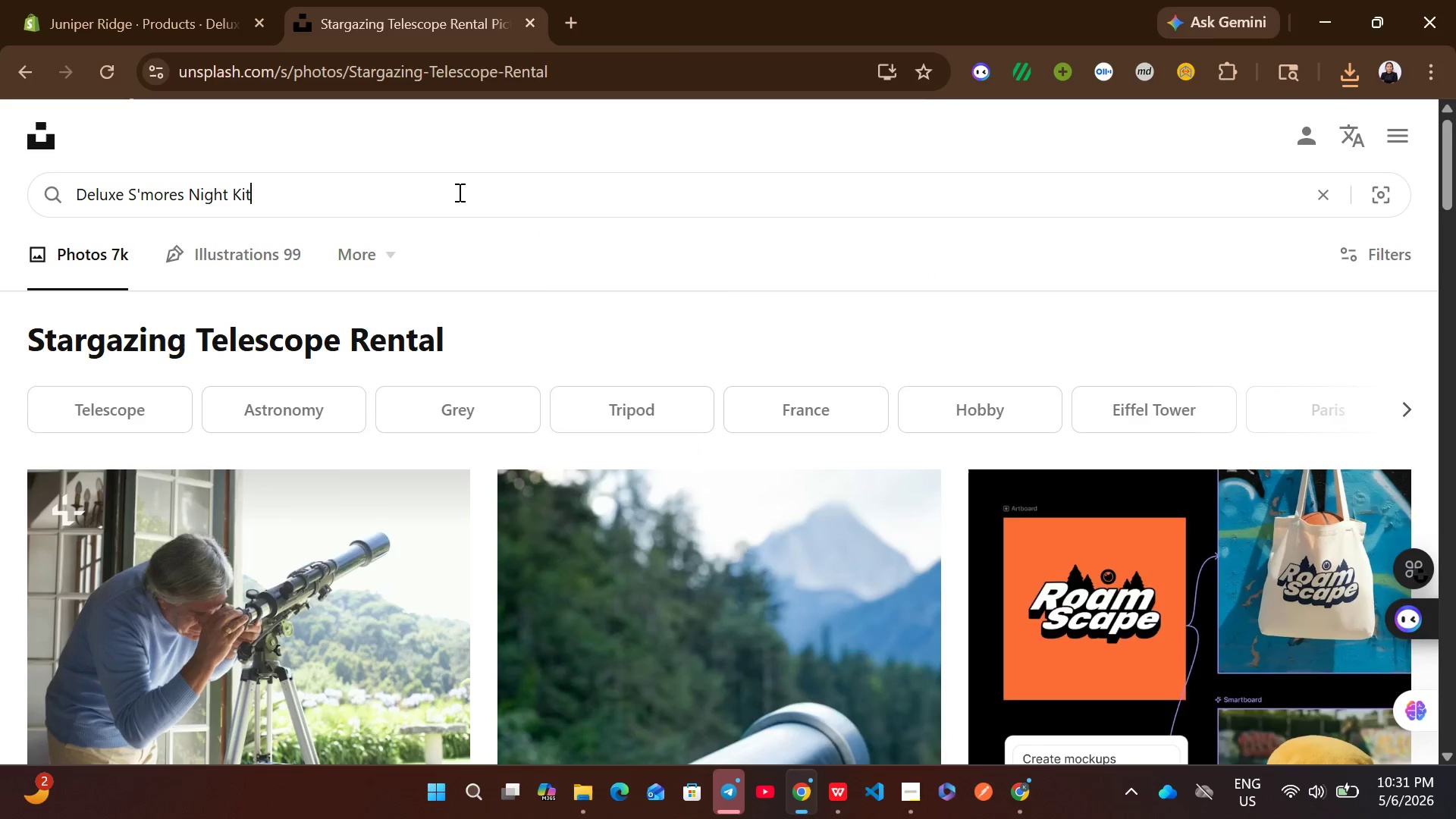 
key(Enter)
 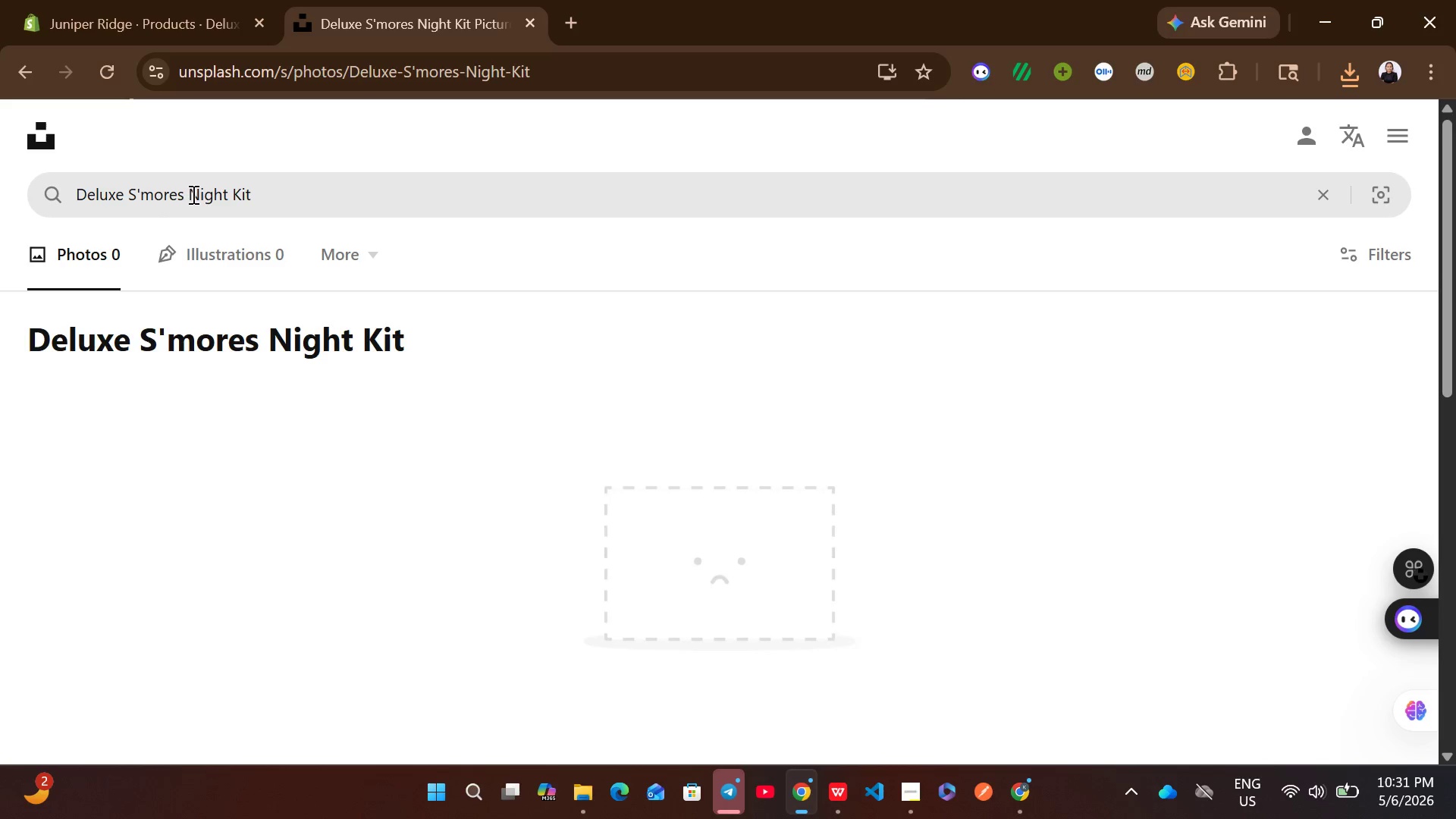 
left_click_drag(start_coordinate=[184, 194], to_coordinate=[65, 176])
 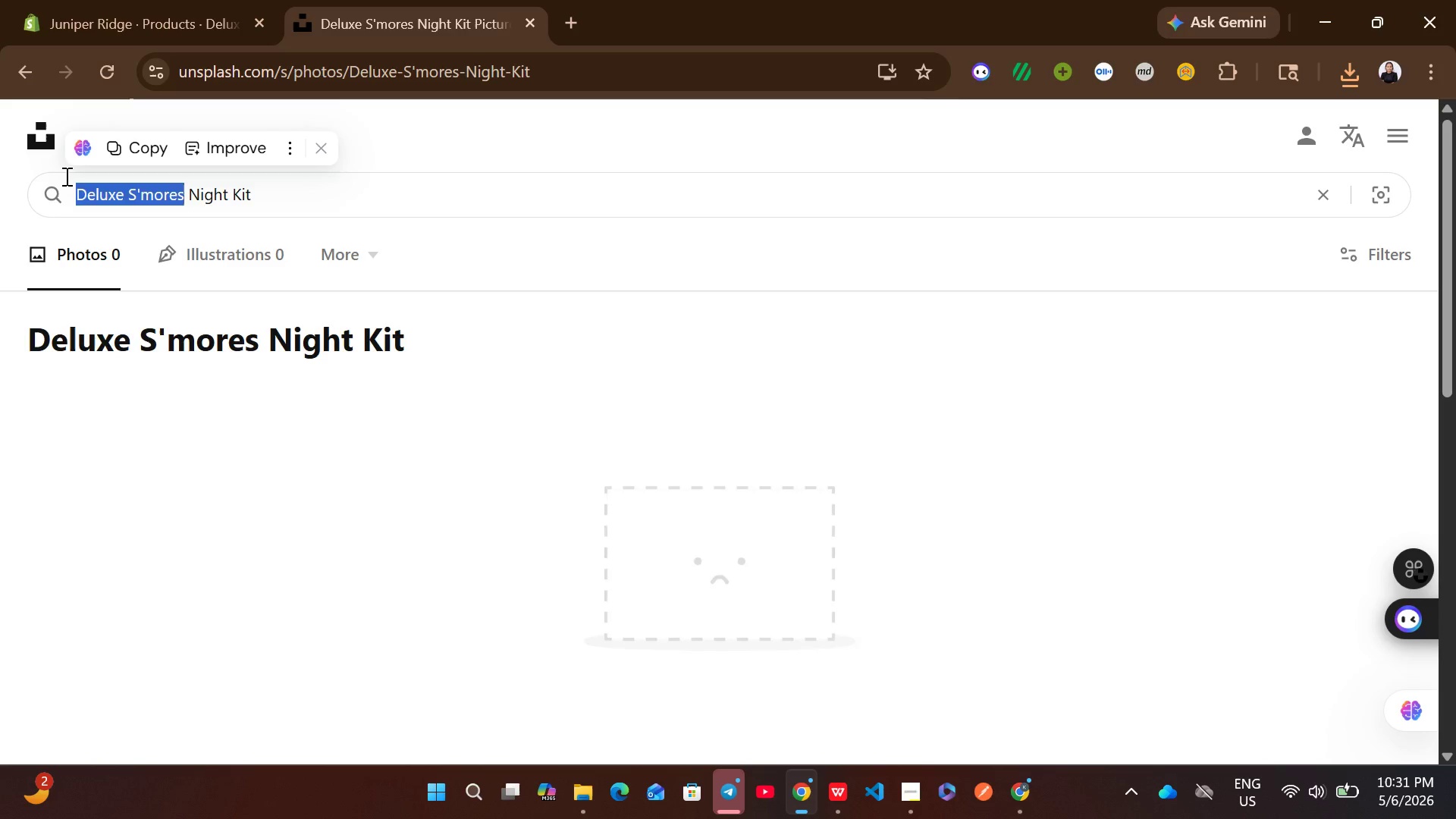 
type(gambling)
 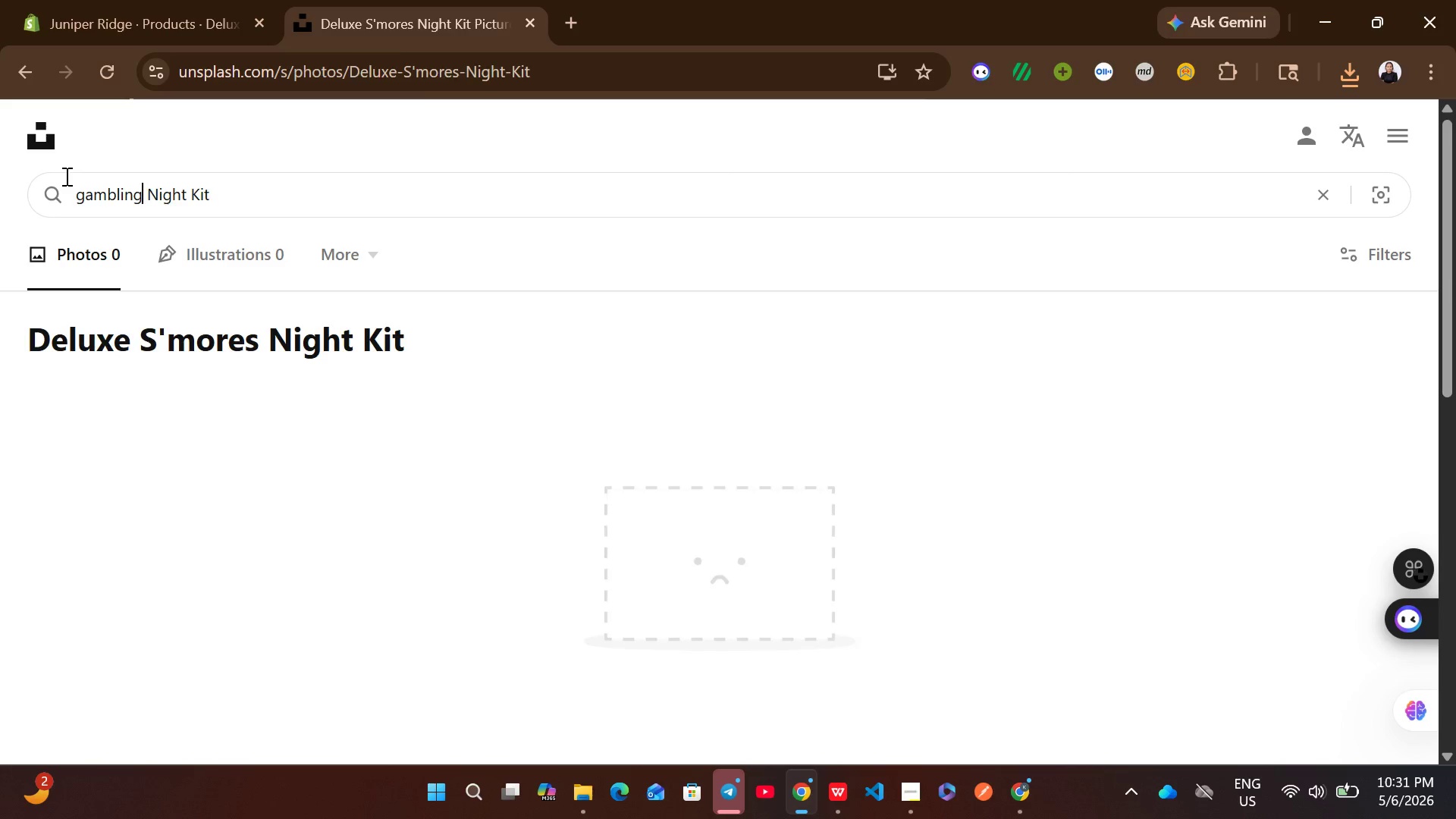 
key(Enter)
 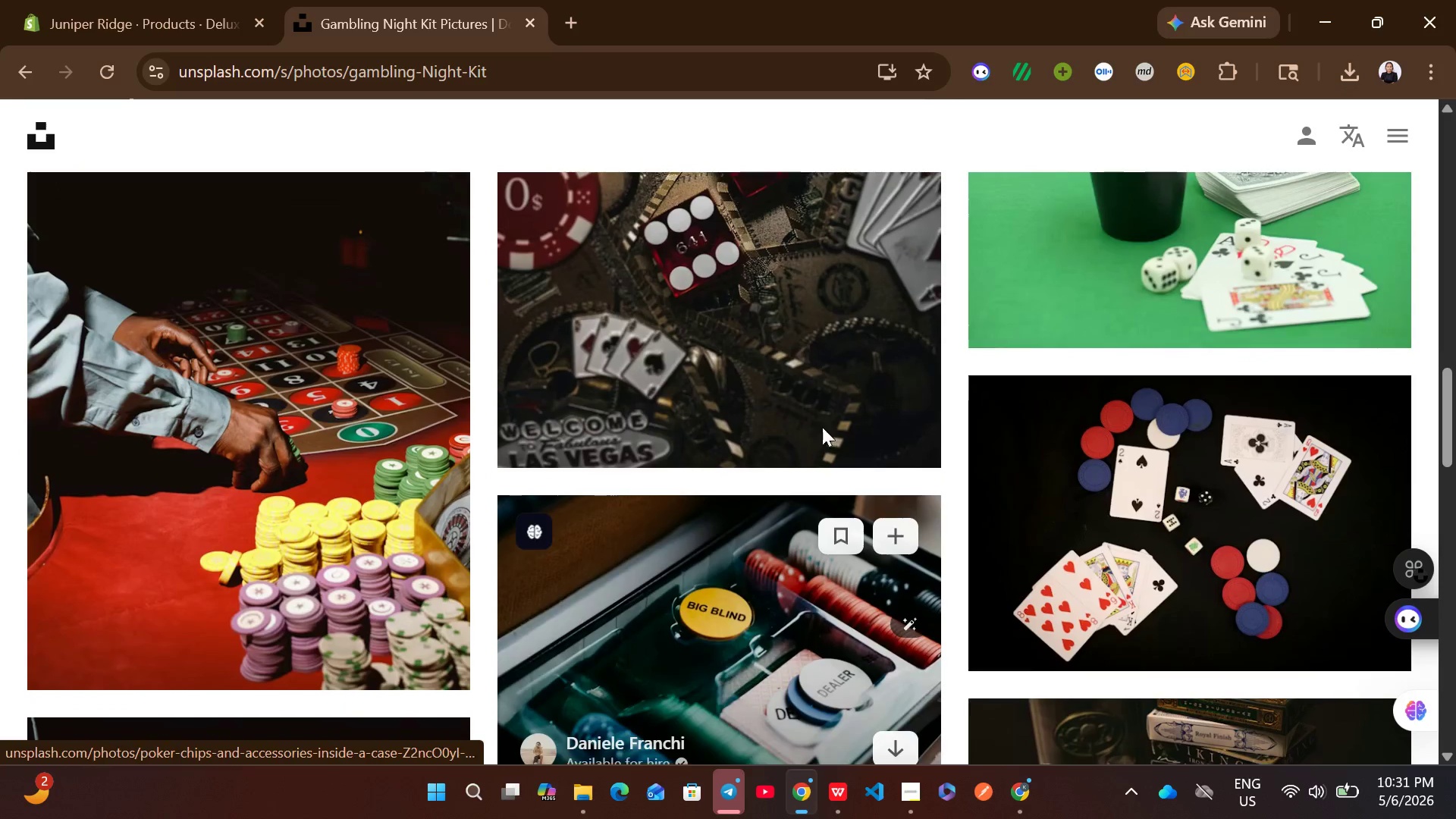 
wait(5.95)
 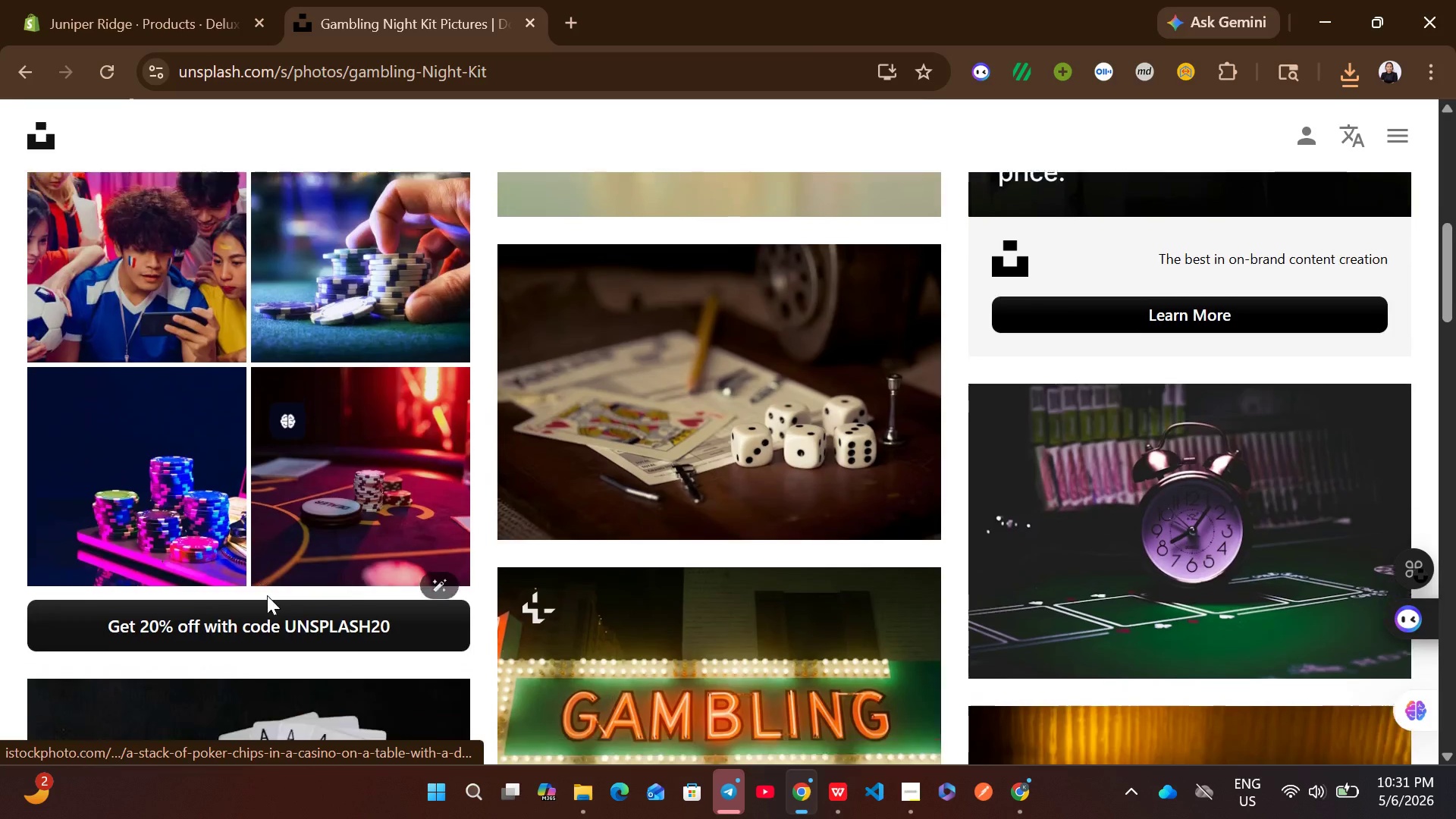 
left_click([1369, 626])
 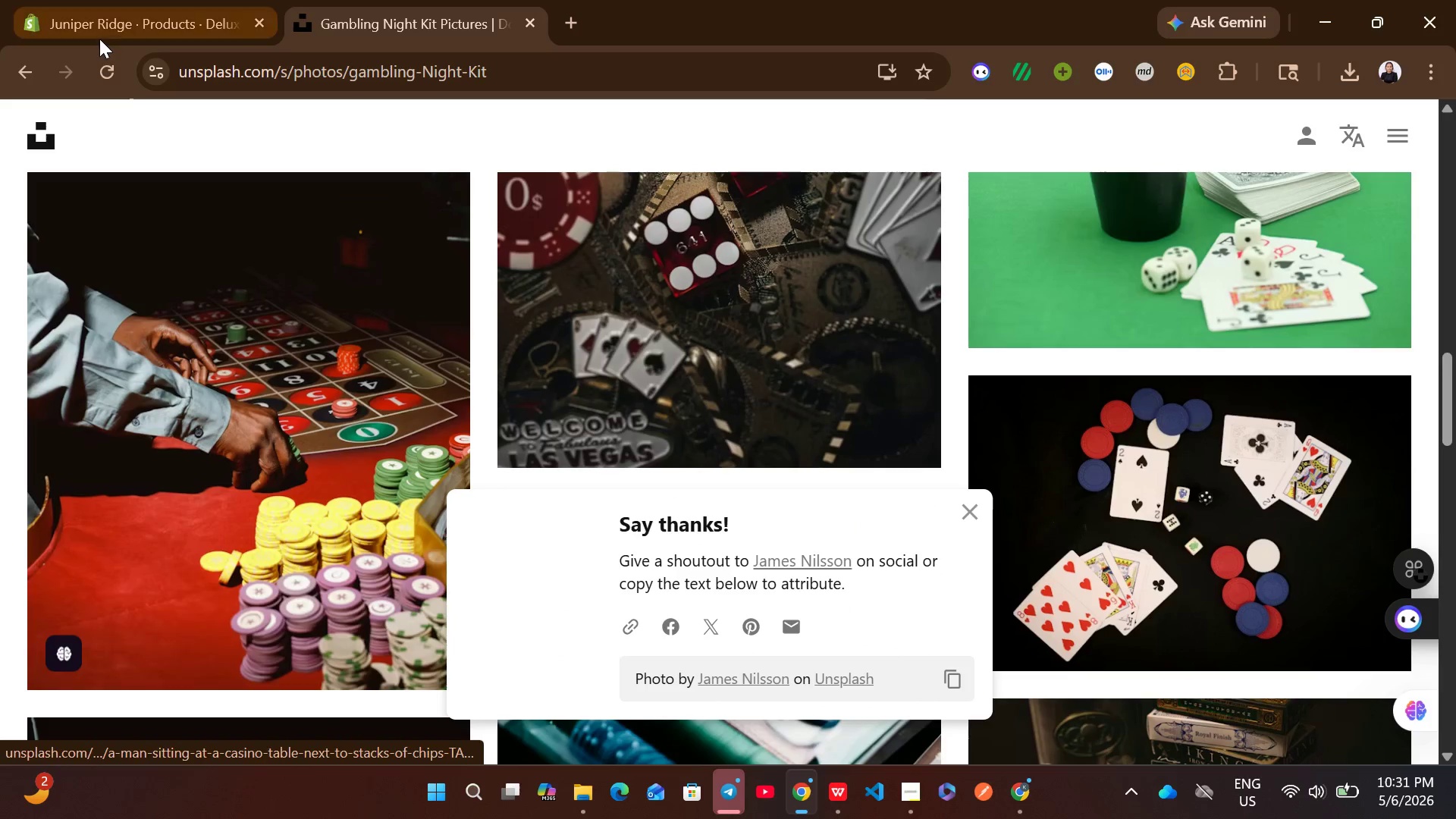 
left_click([119, 0])
 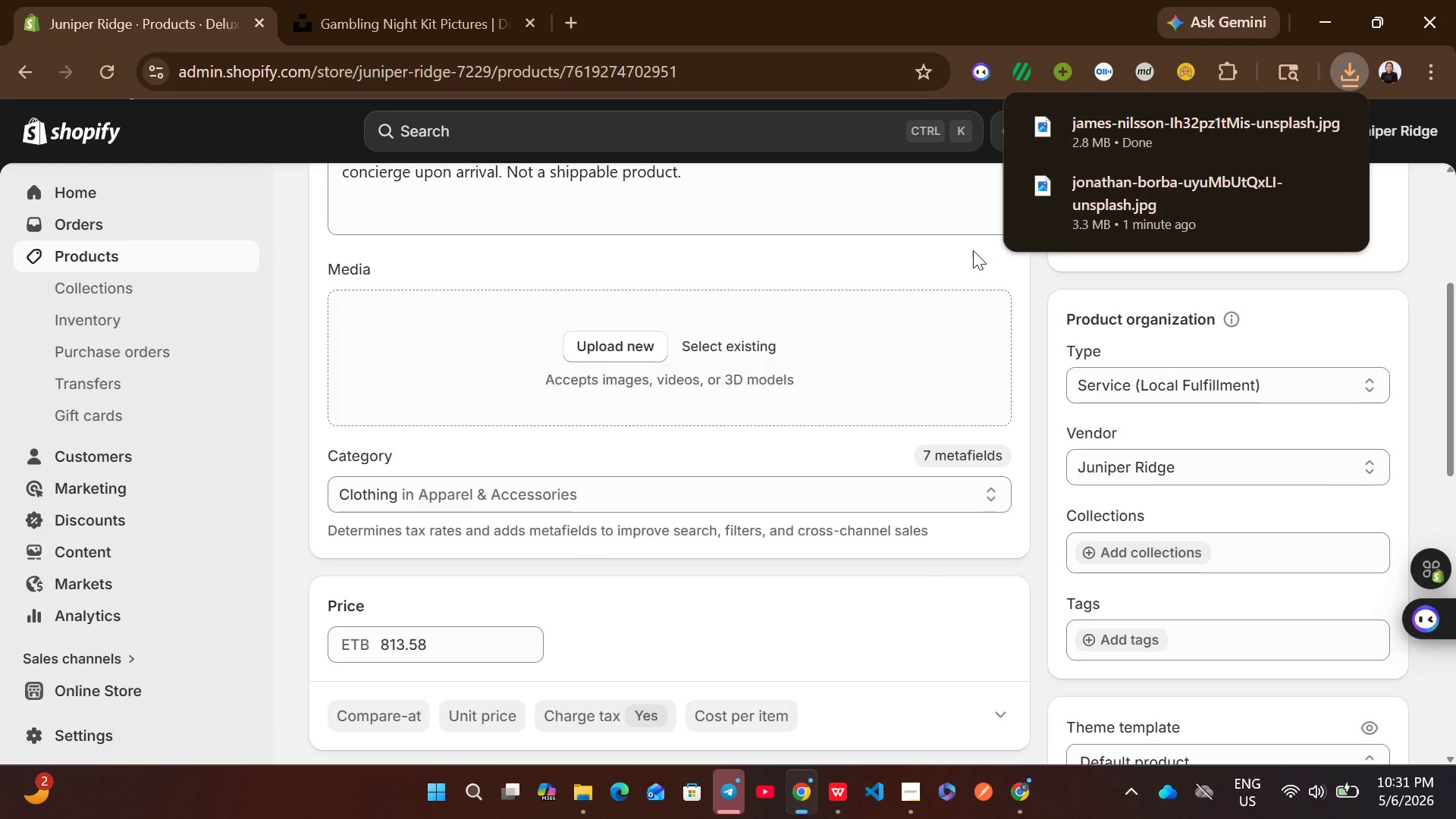 
left_click_drag(start_coordinate=[1116, 120], to_coordinate=[745, 645])
 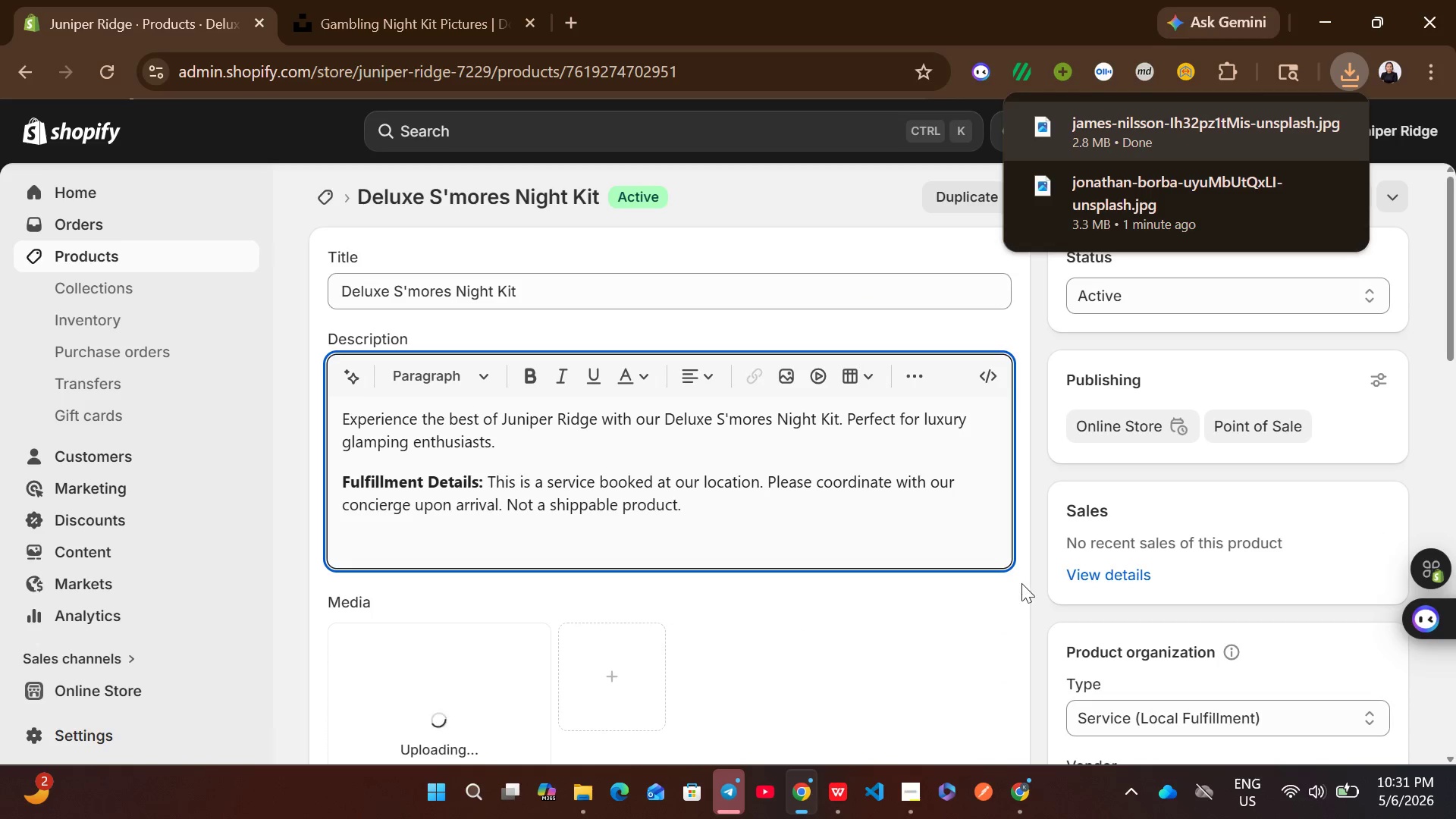 
left_click([1022, 583])
 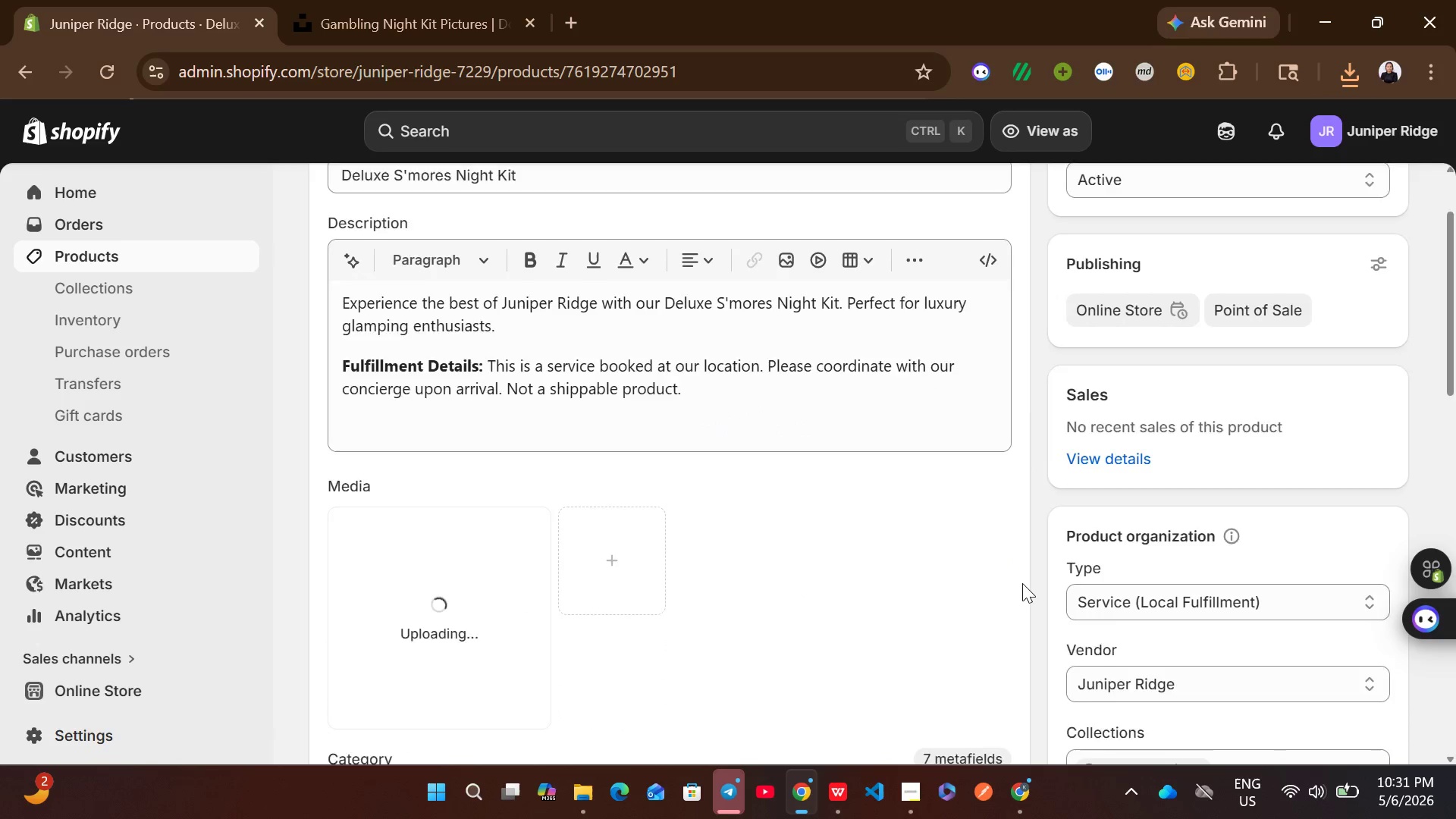 
mouse_move([775, 548])
 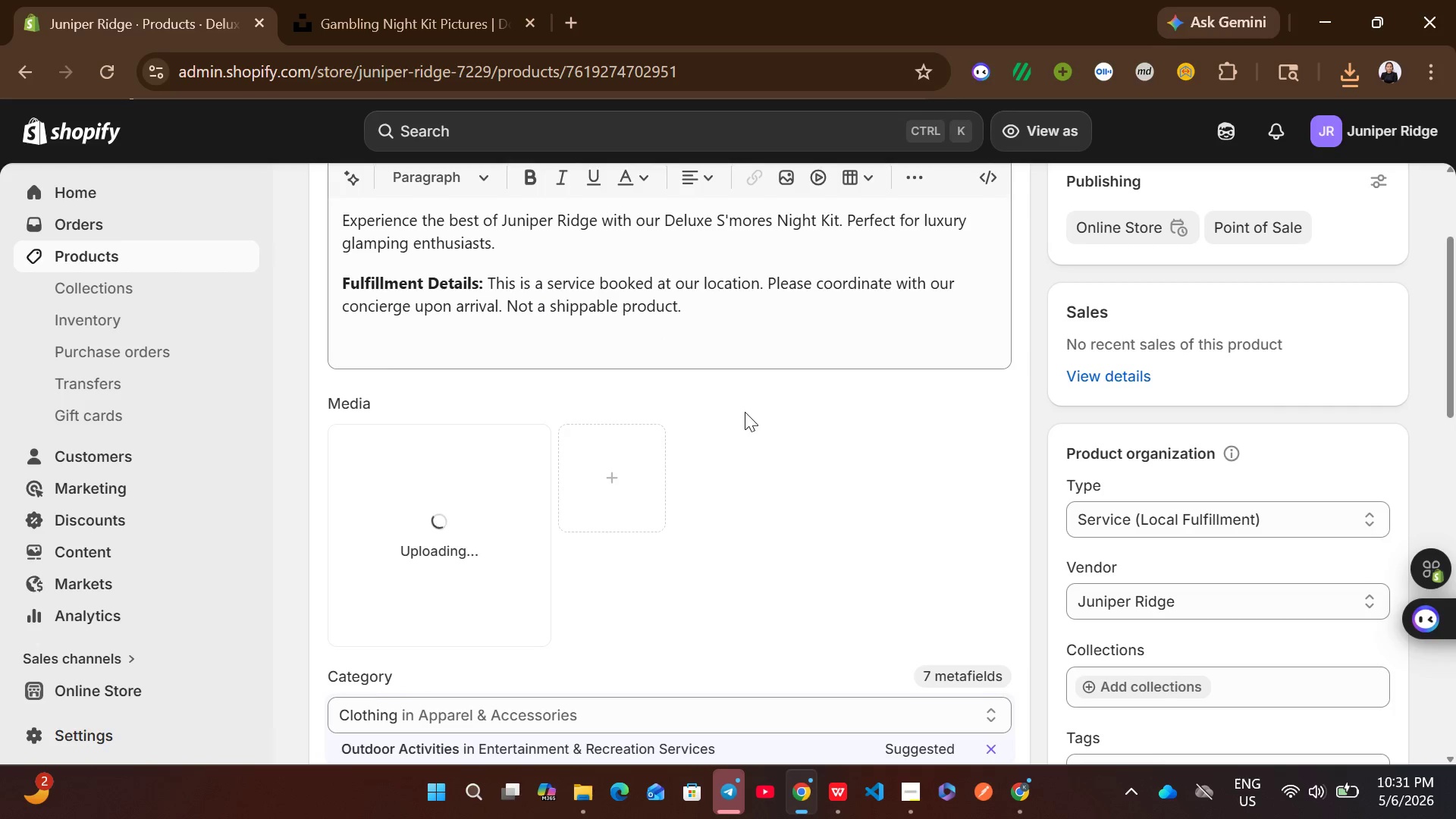 
wait(11.59)
 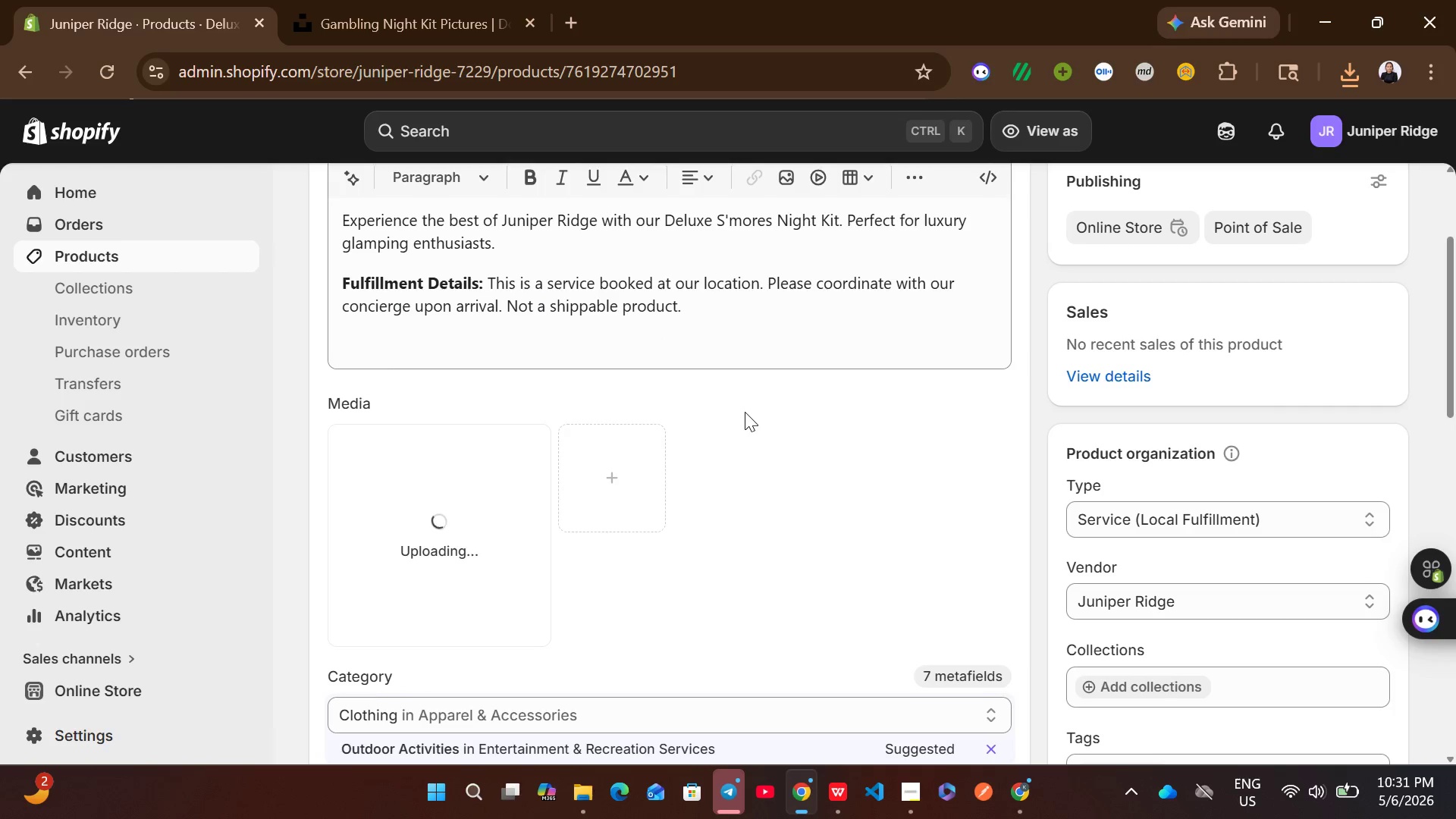 
left_click([1050, 136])
 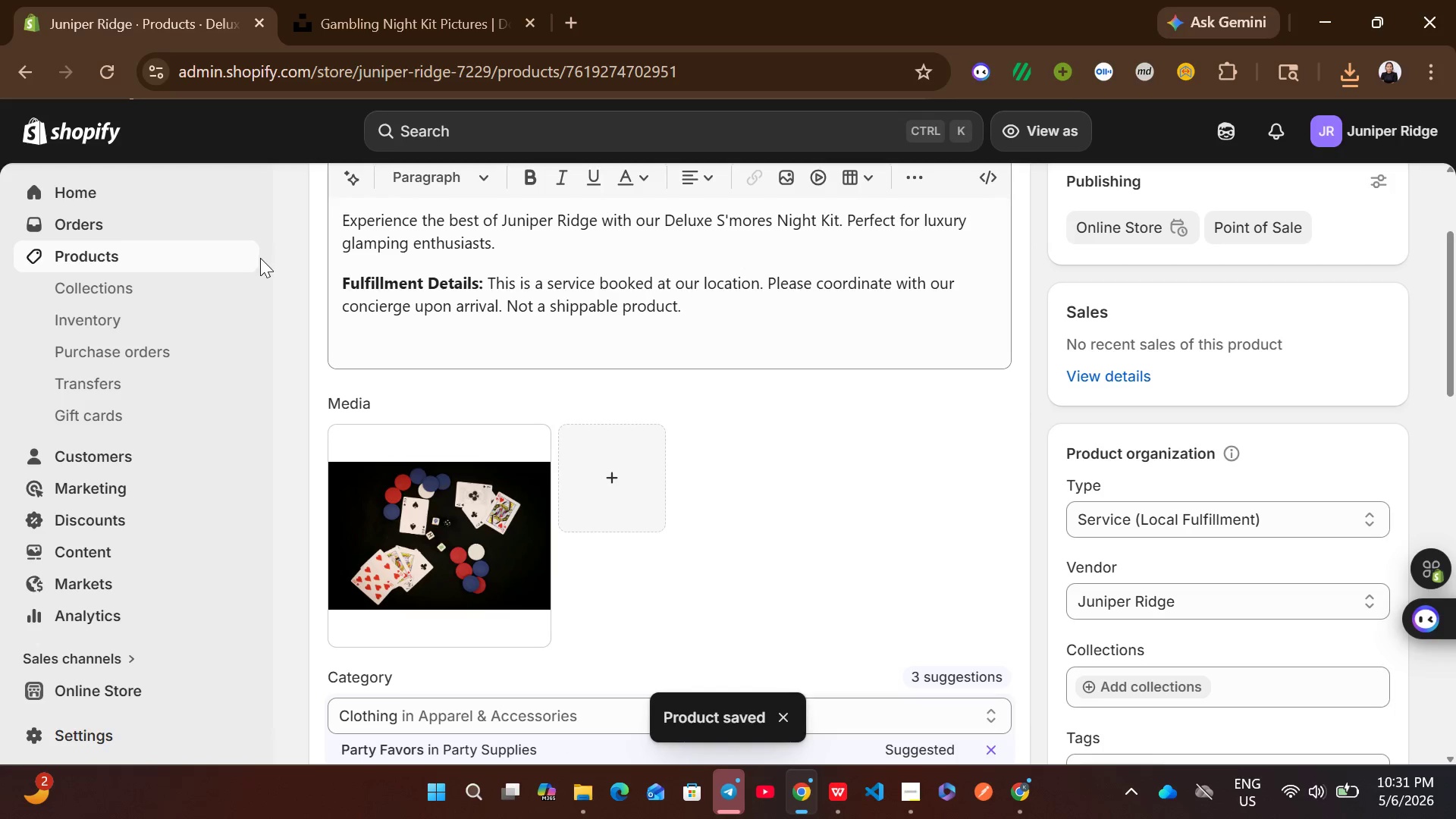 
wait(10.24)
 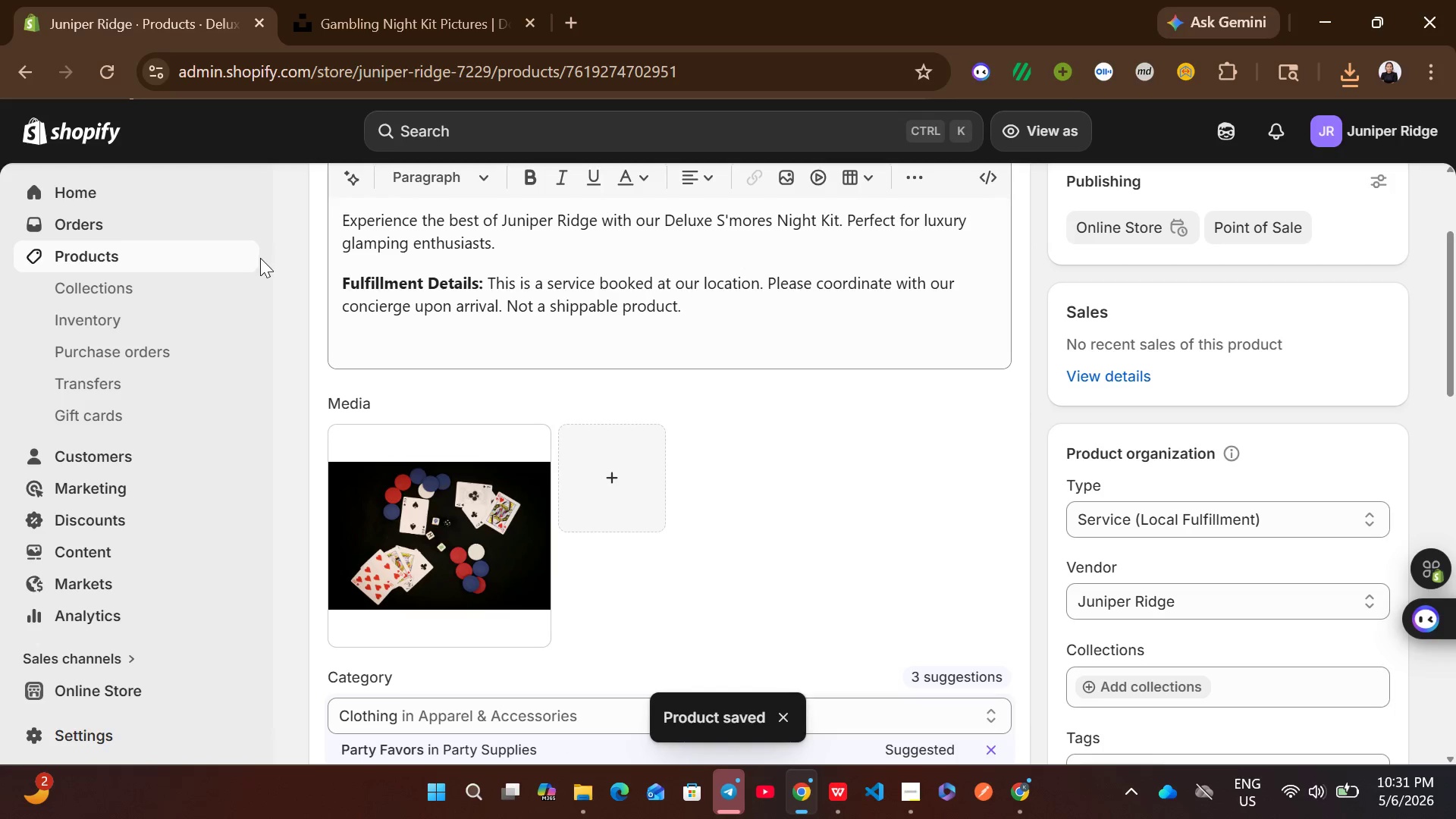 
left_click([187, 249])
 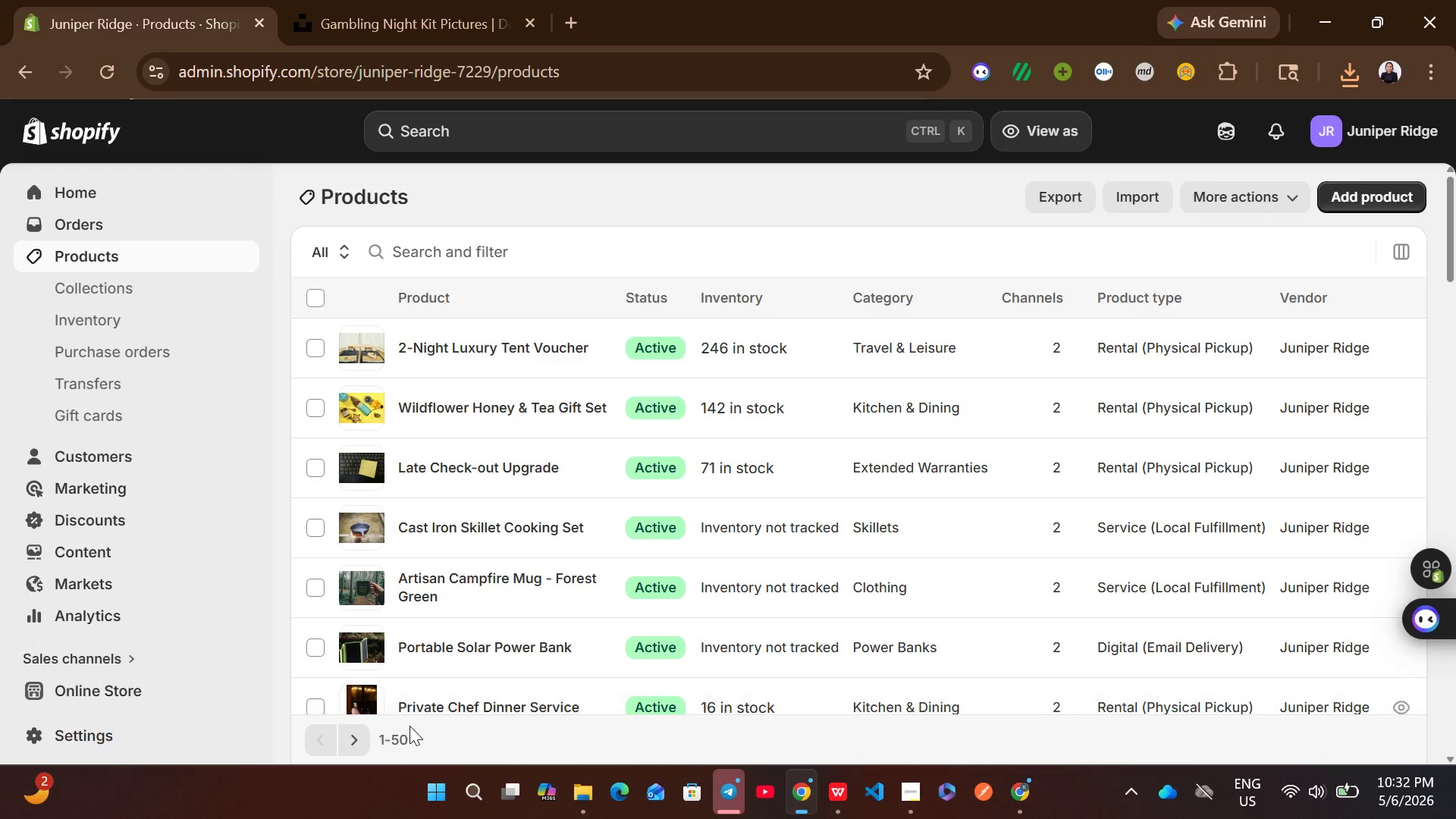 
wait(9.2)
 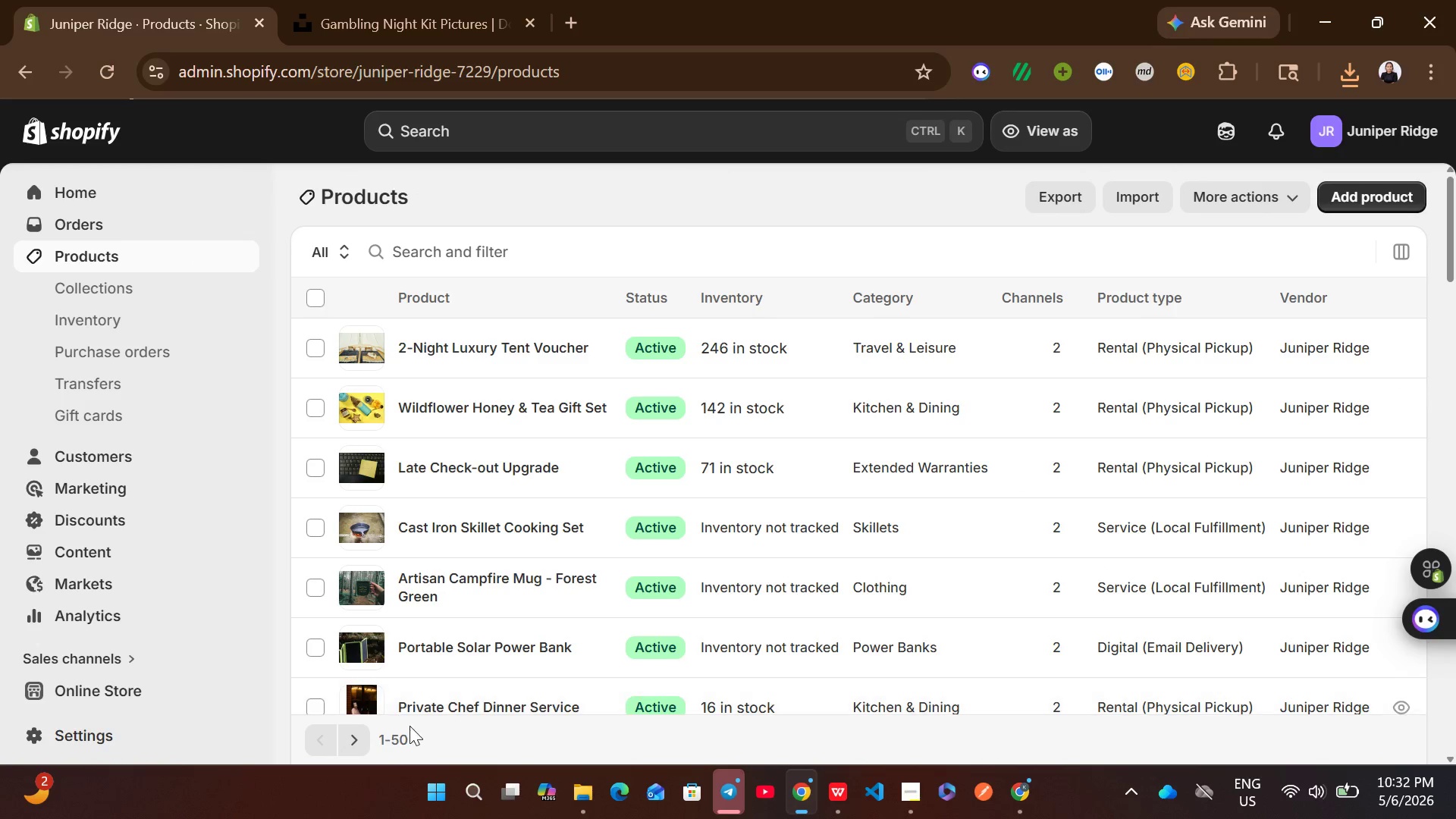 
left_click([847, 473])
 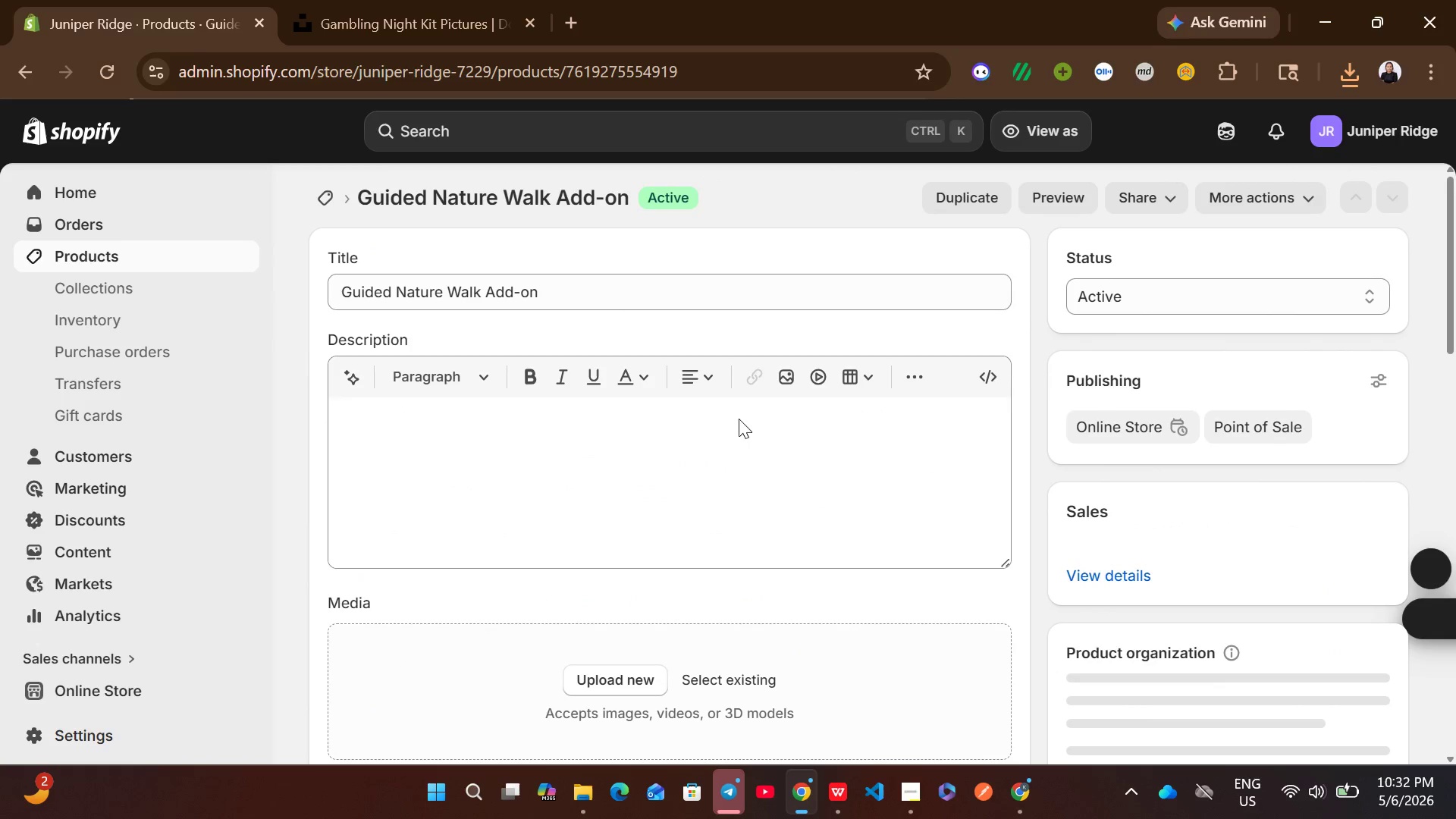 
left_click([583, 303])
 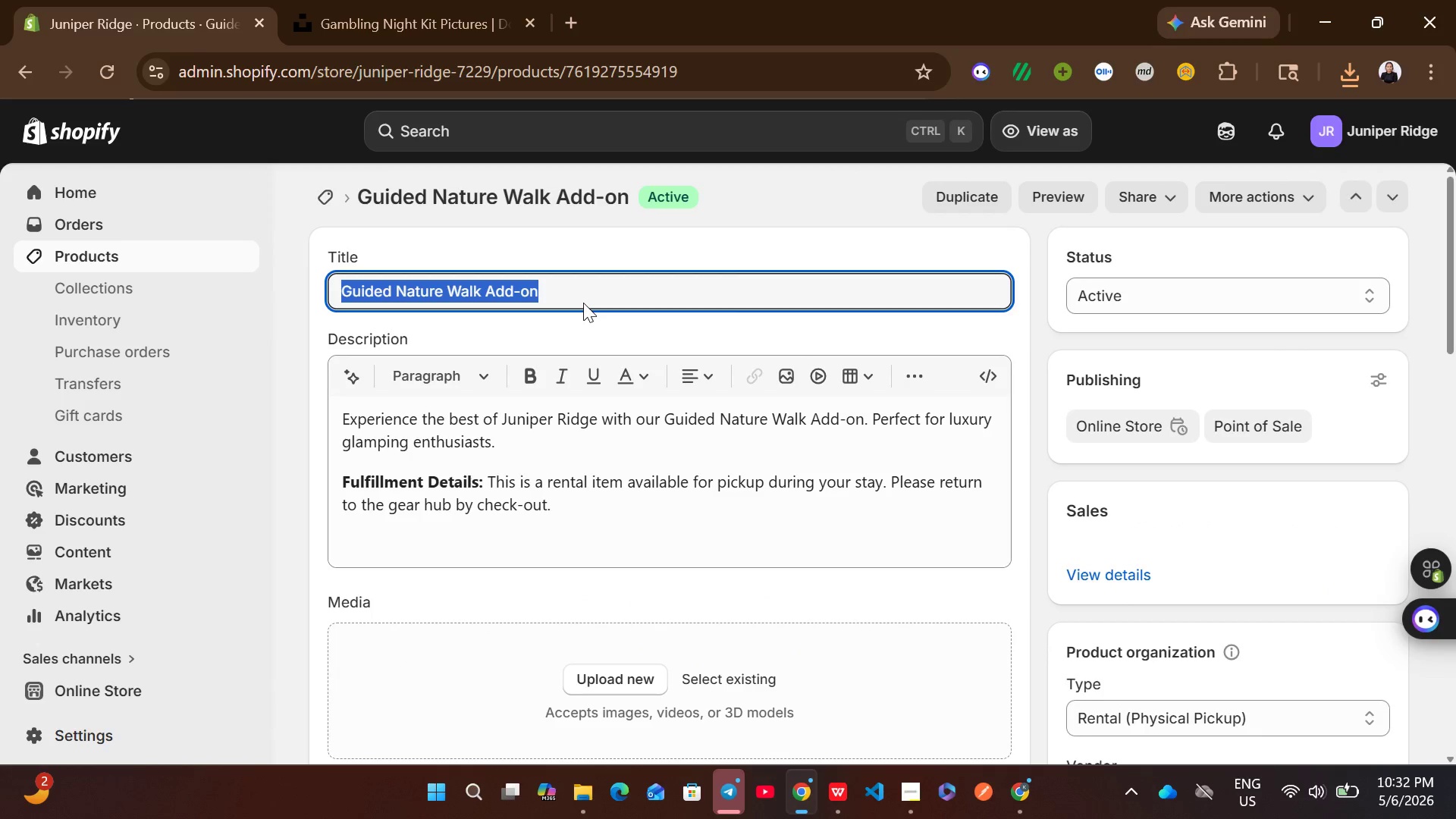 
key(Control+C)
 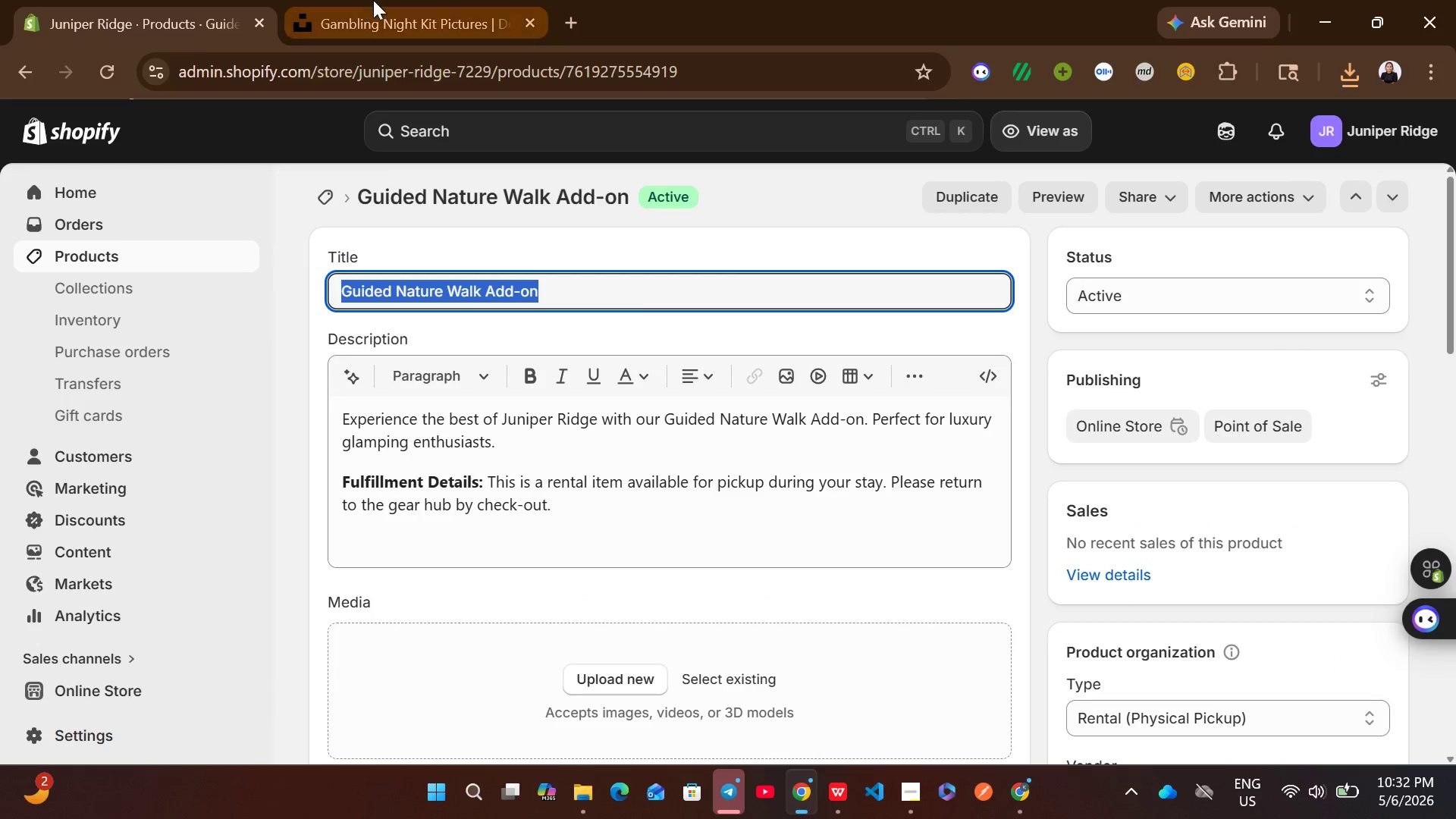 
left_click([373, 0])
 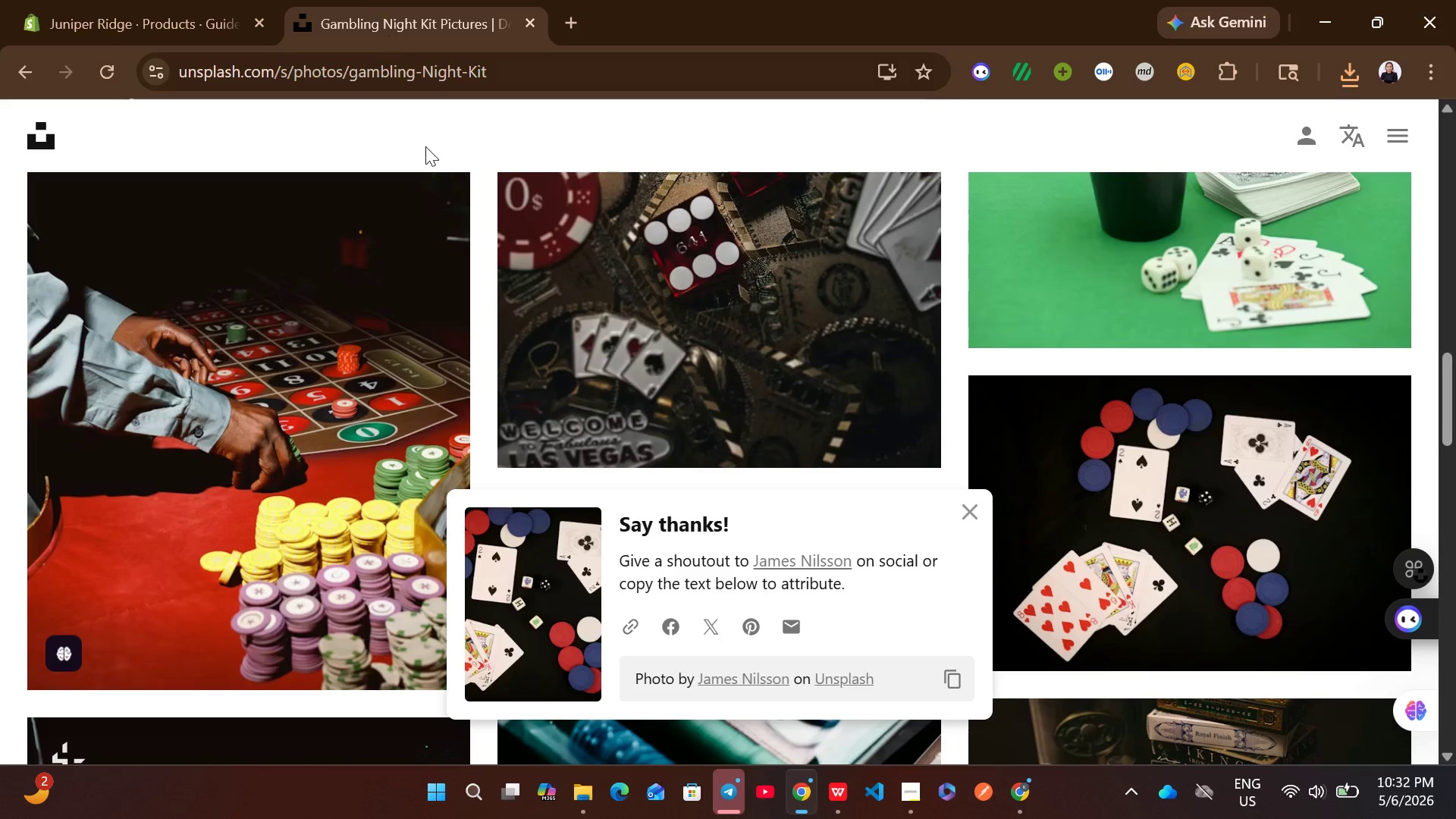 
mouse_move([476, 234])
 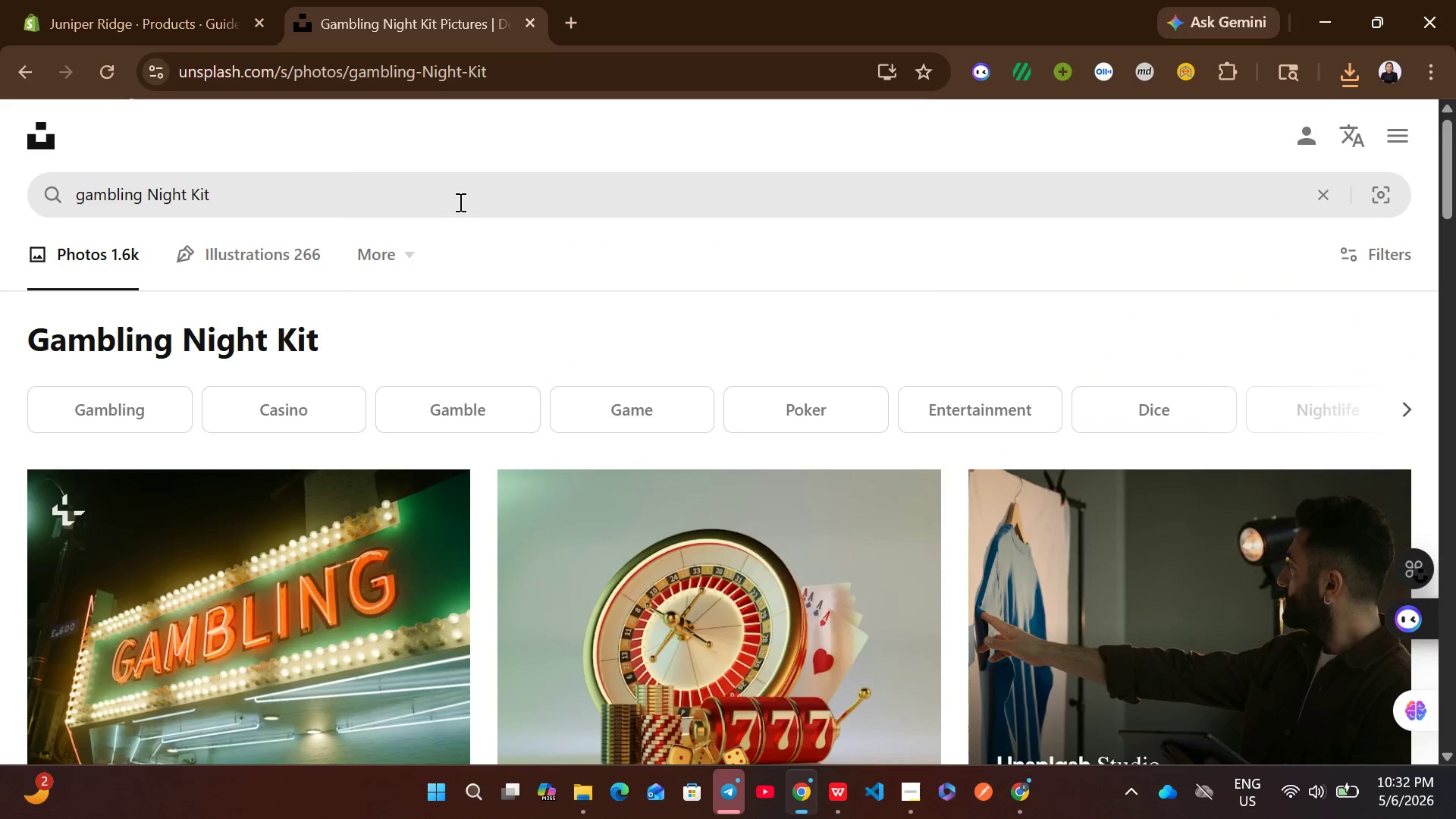 
left_click([459, 202])
 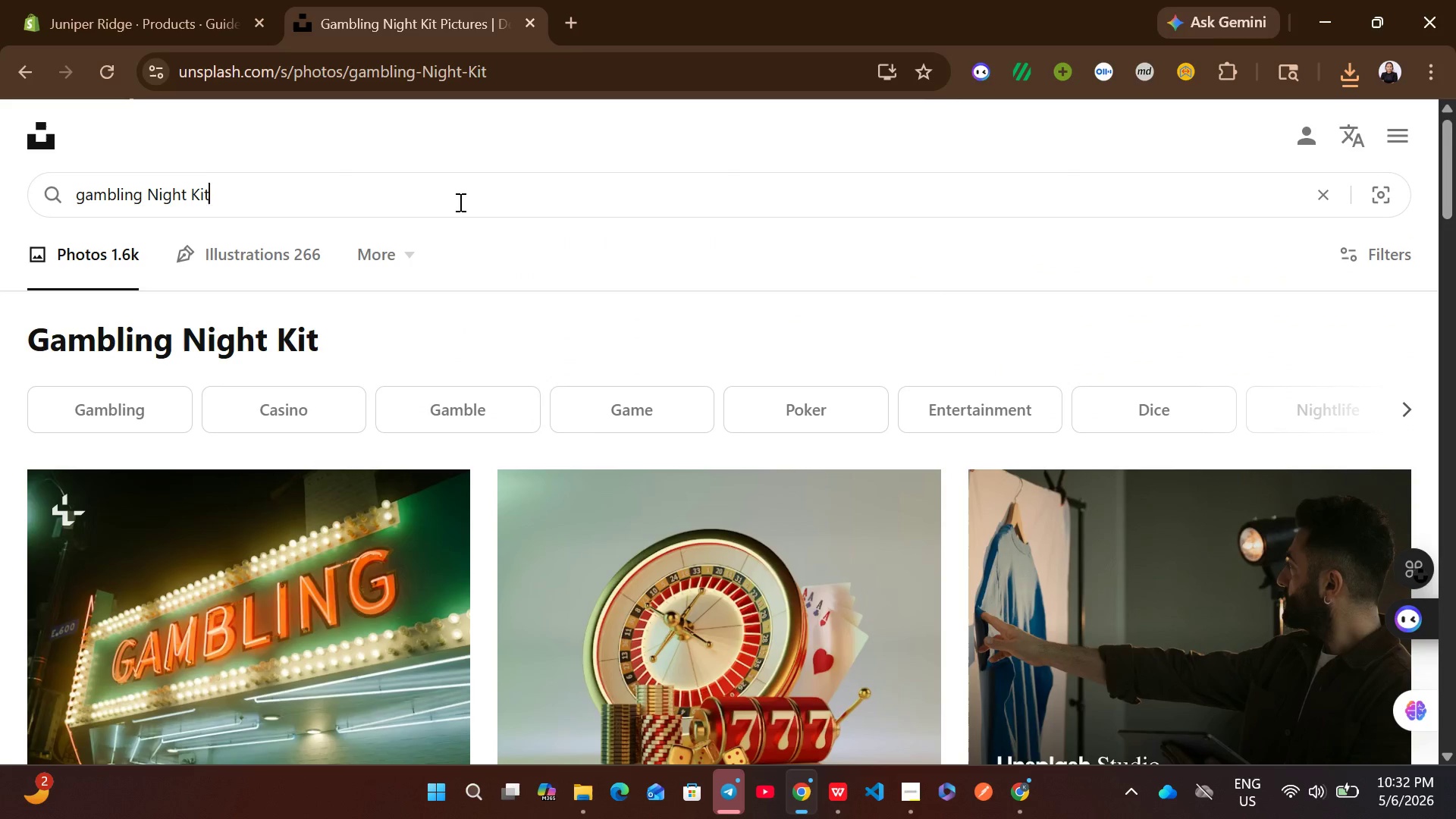 
key(Control+A)
 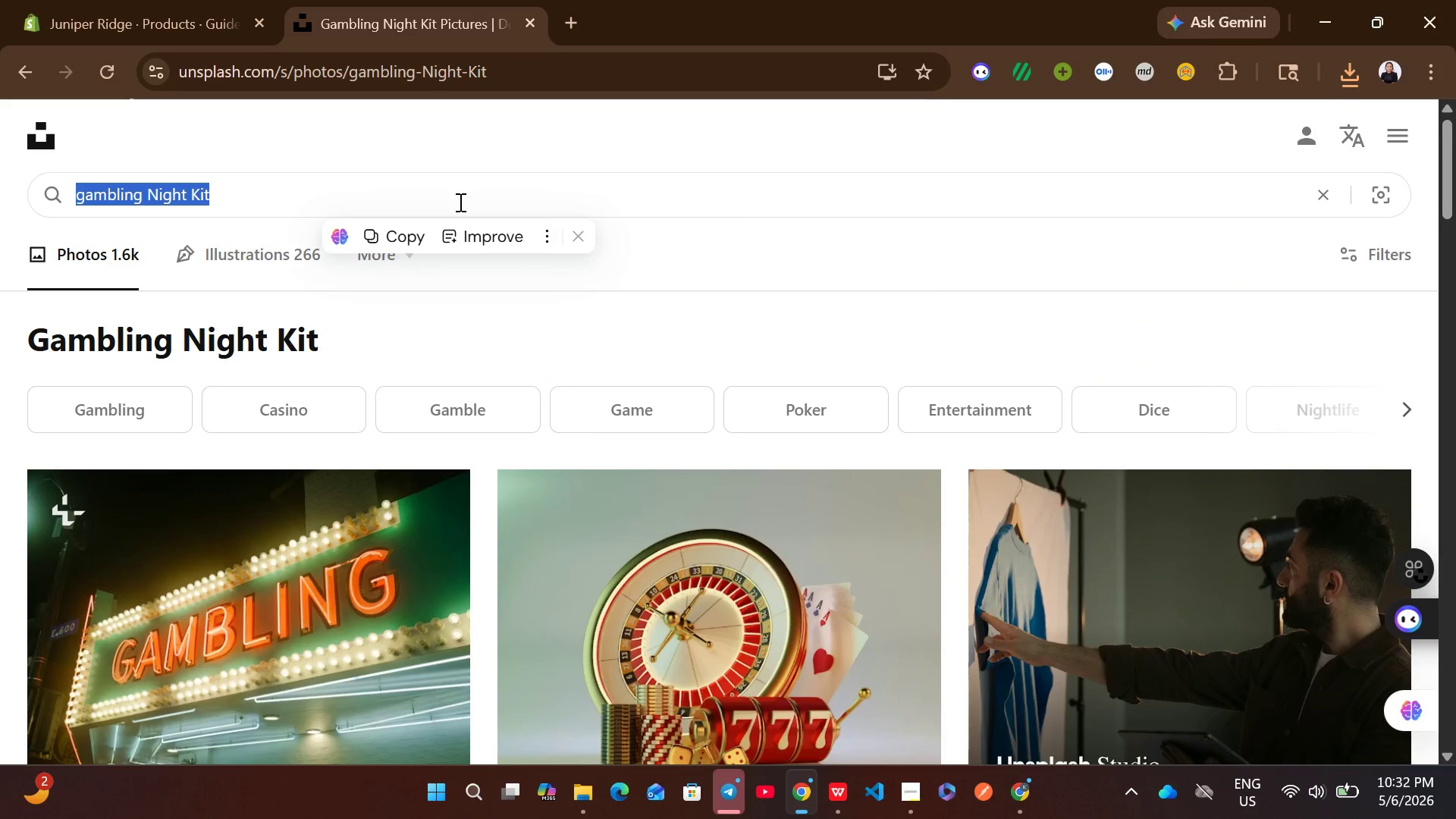 
key(Control+V)
 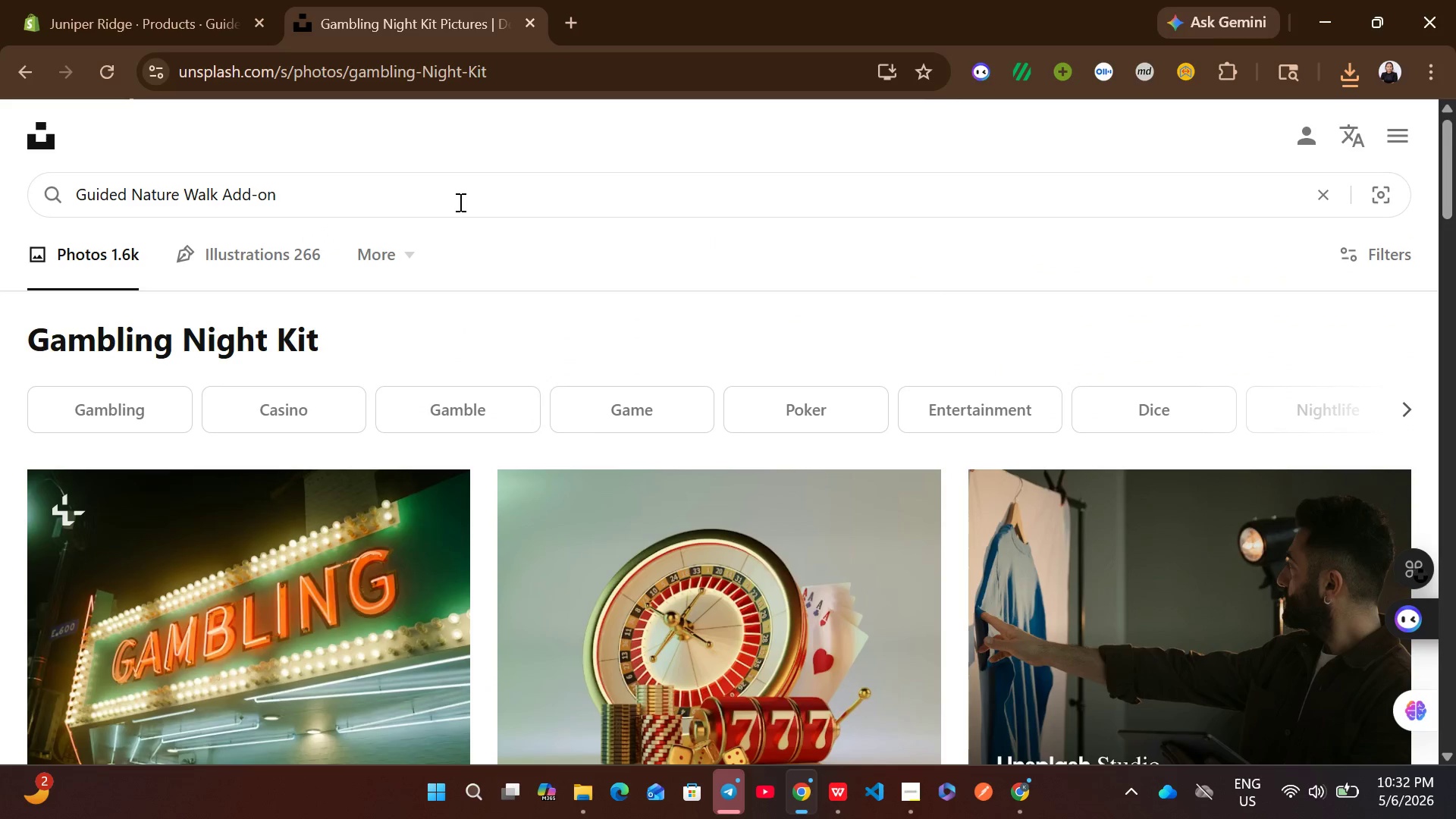 
key(Enter)
 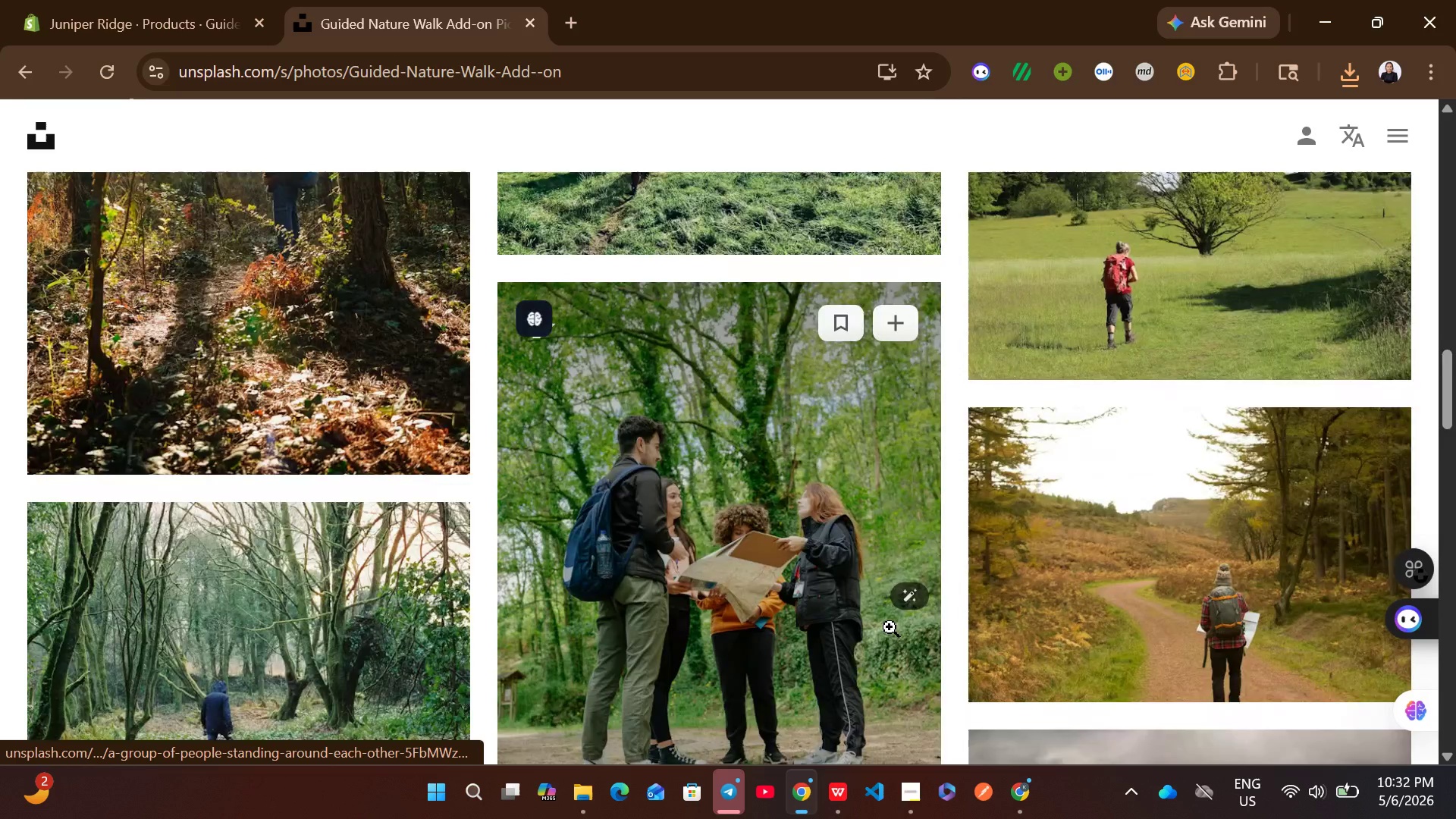 
wait(5.51)
 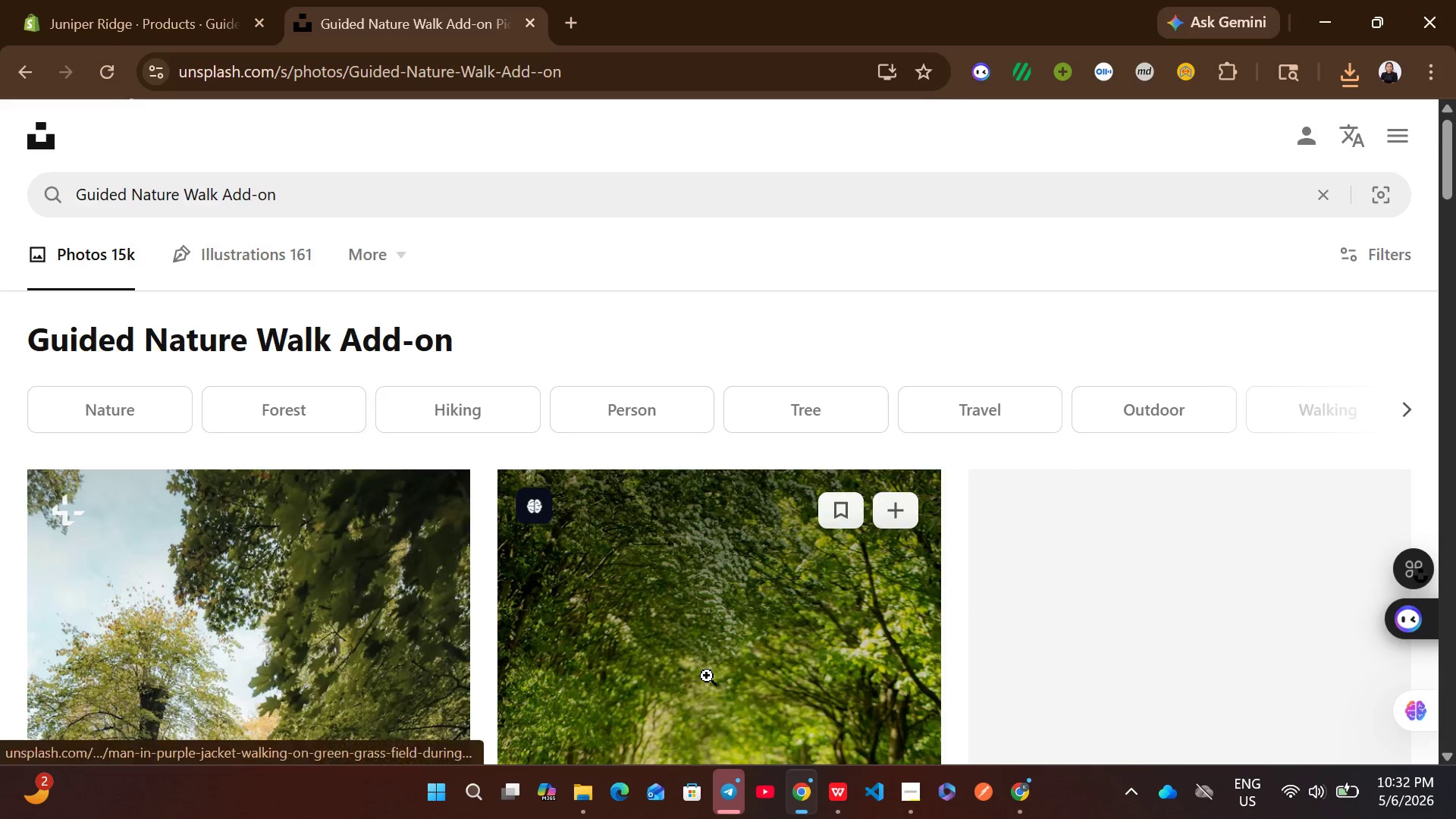 
left_click([1371, 460])
 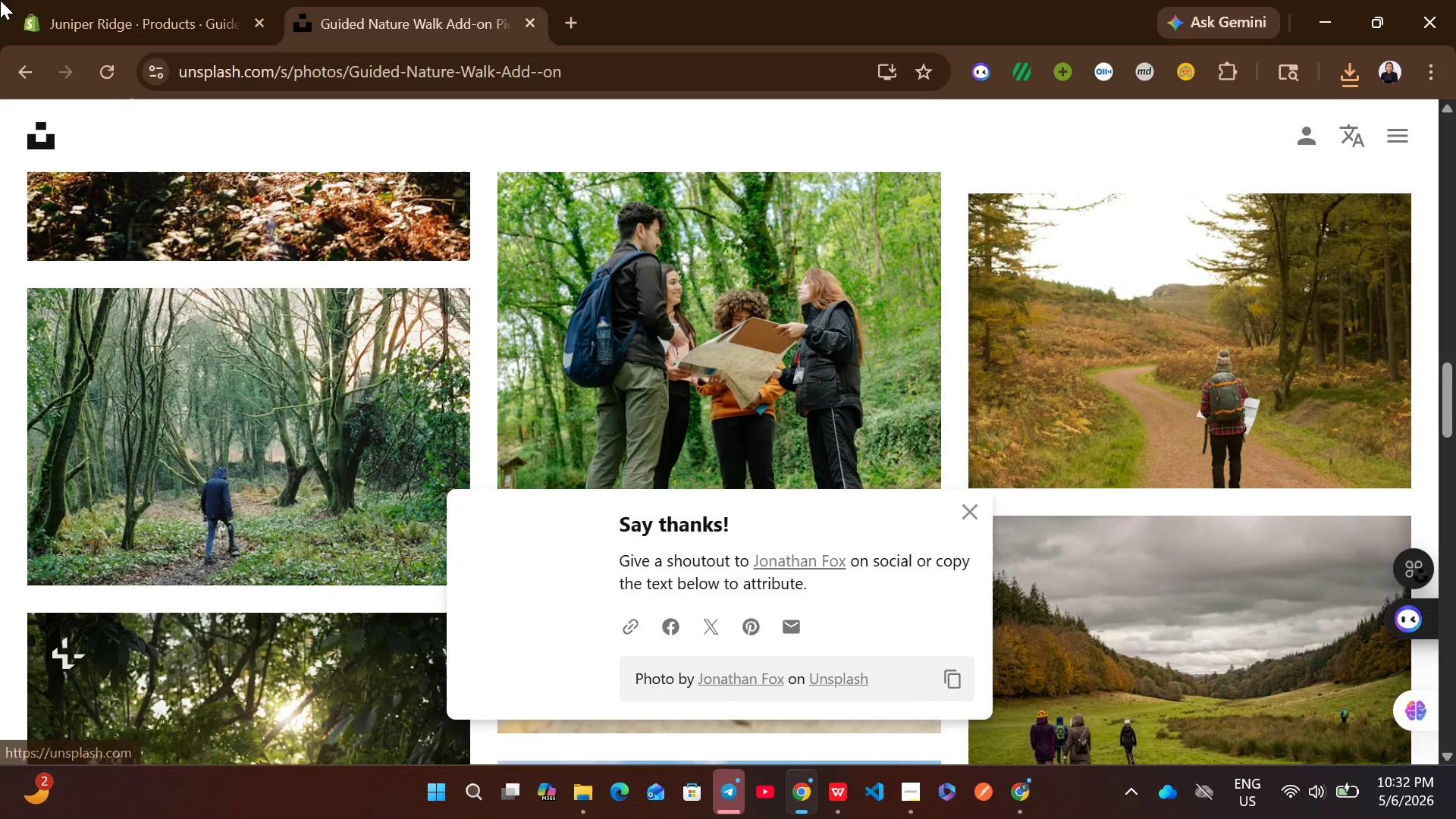 
left_click([115, 0])
 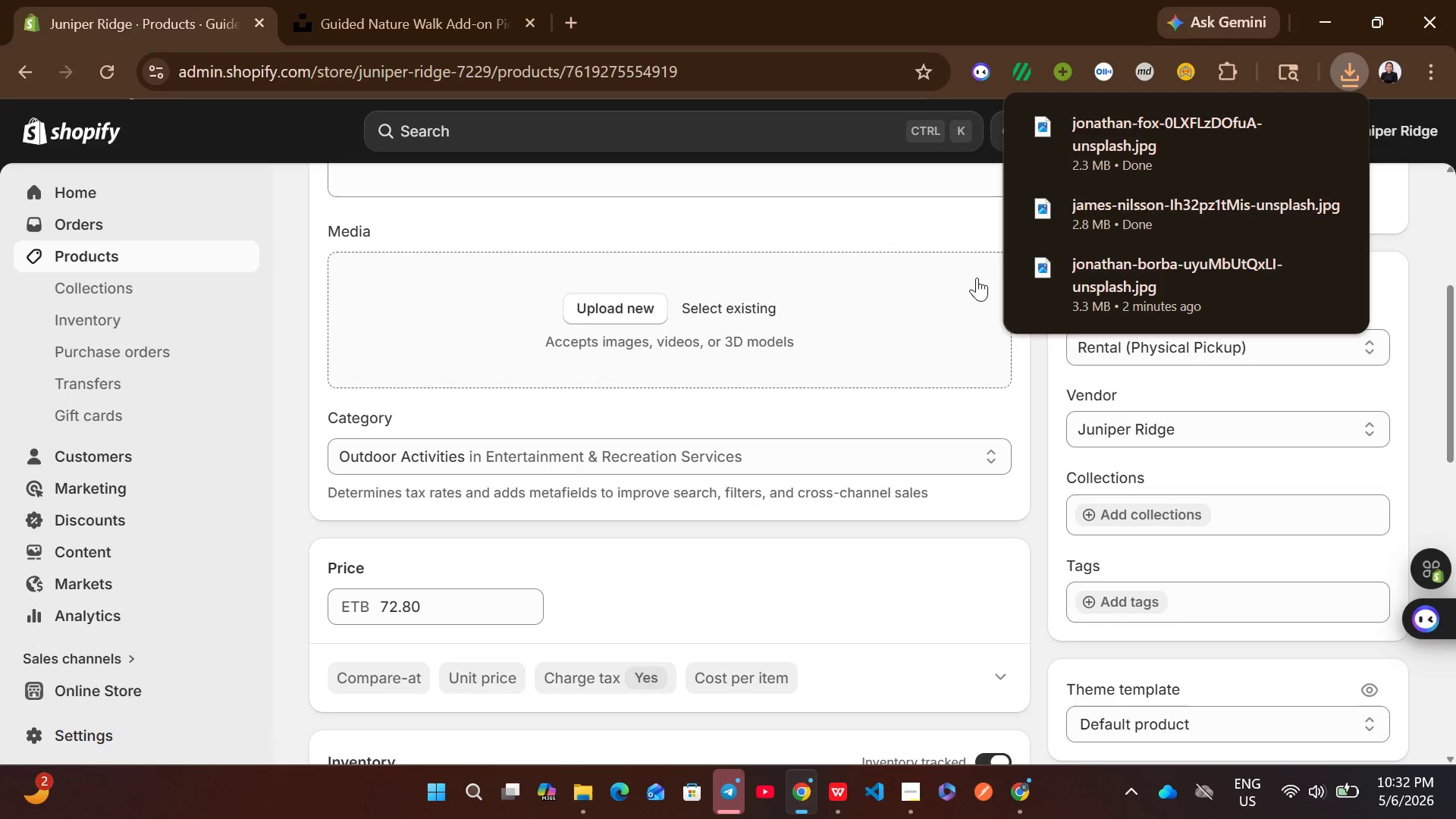 
left_click_drag(start_coordinate=[1129, 126], to_coordinate=[805, 297])
 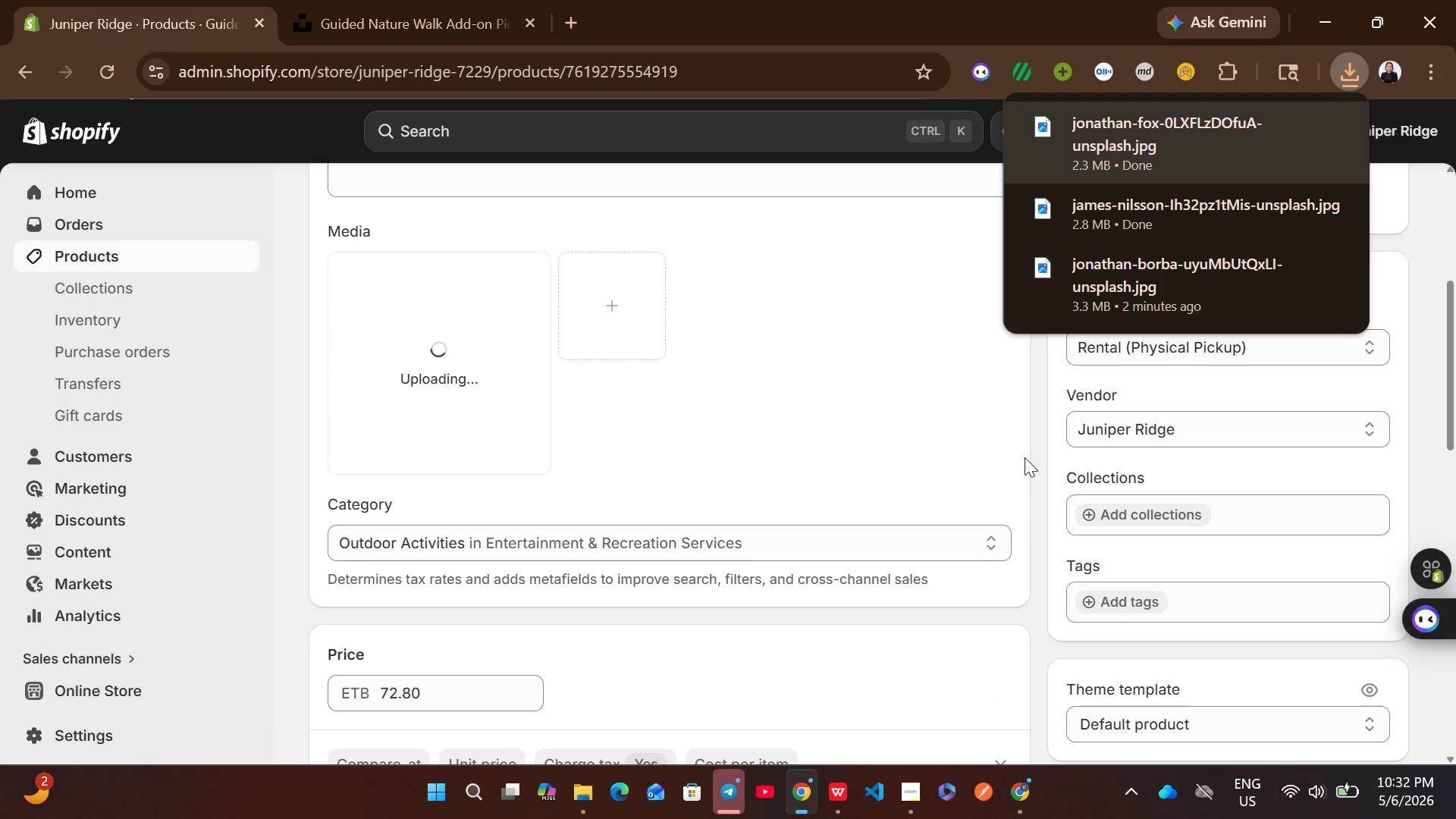 
left_click([1028, 457])
 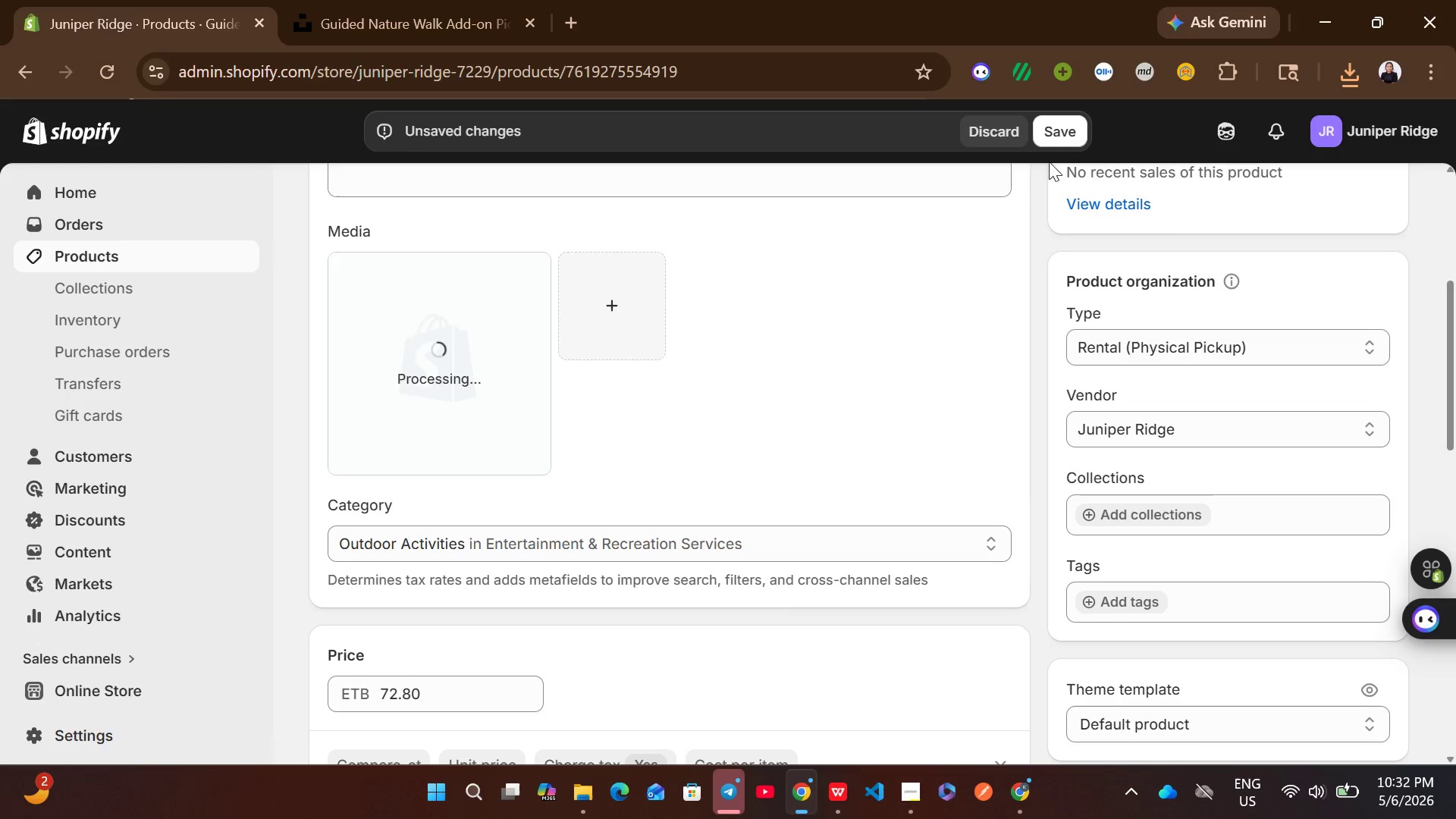 
wait(22.81)
 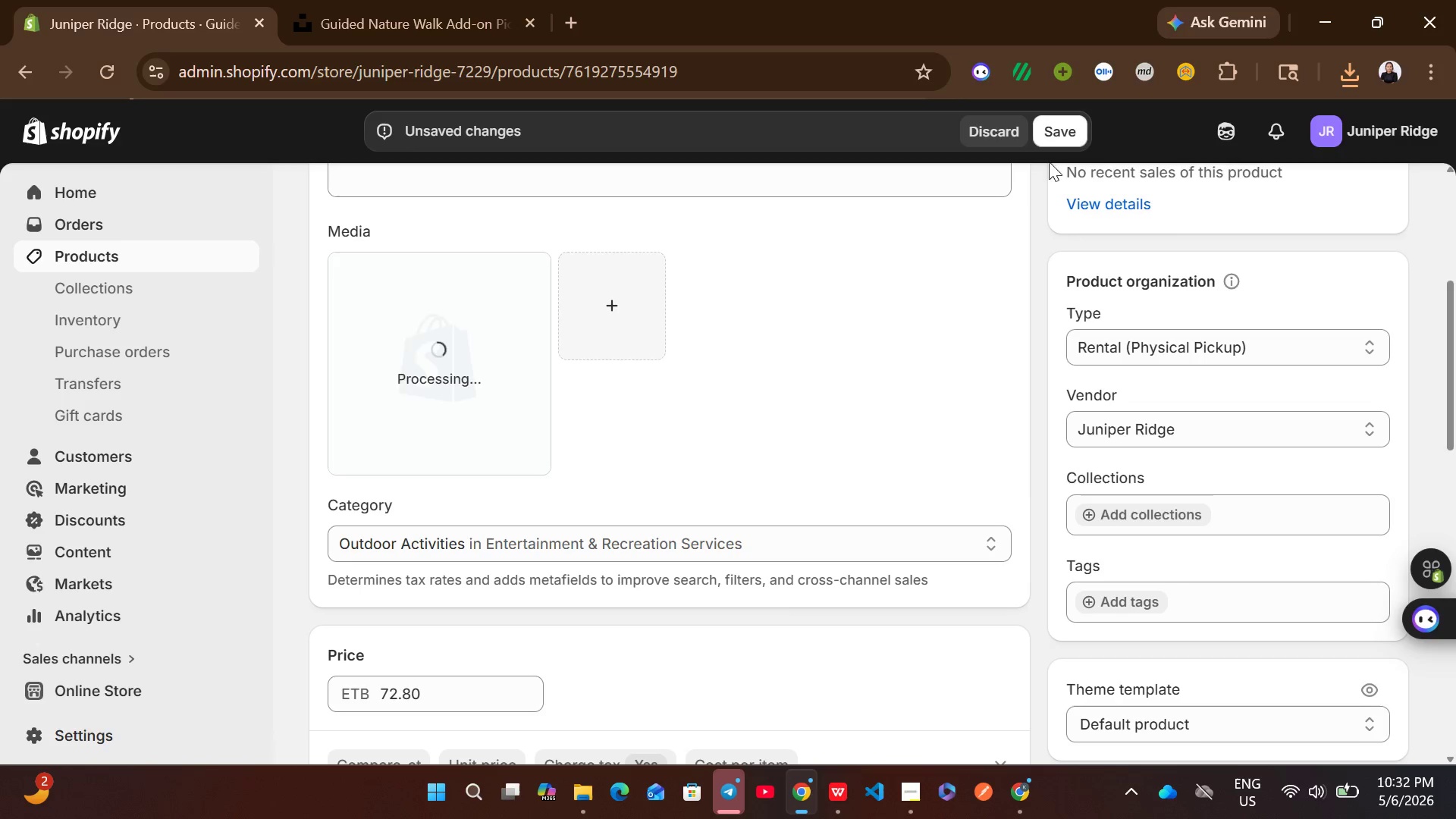 
left_click([1074, 131])
 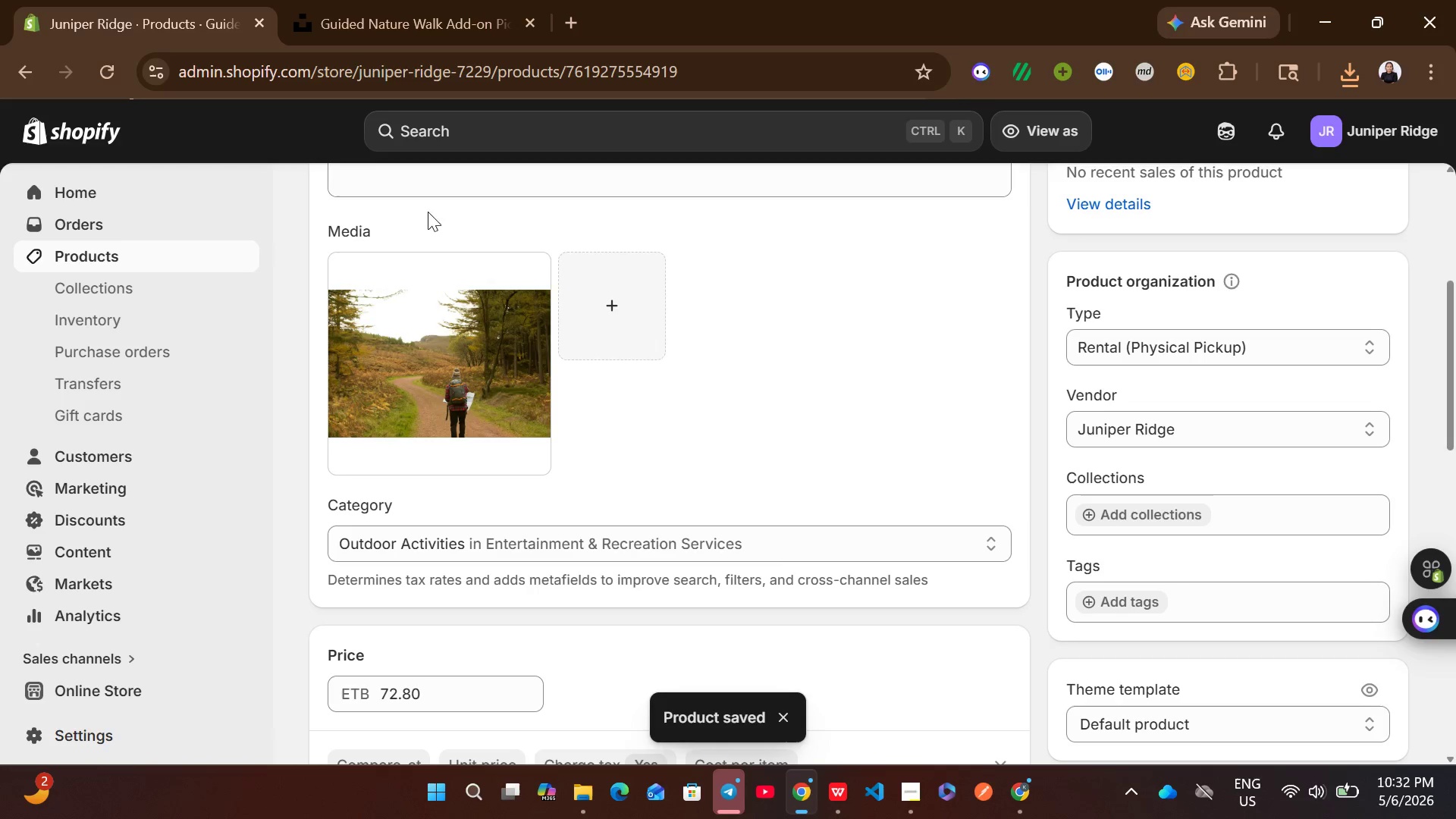 
wait(5.3)
 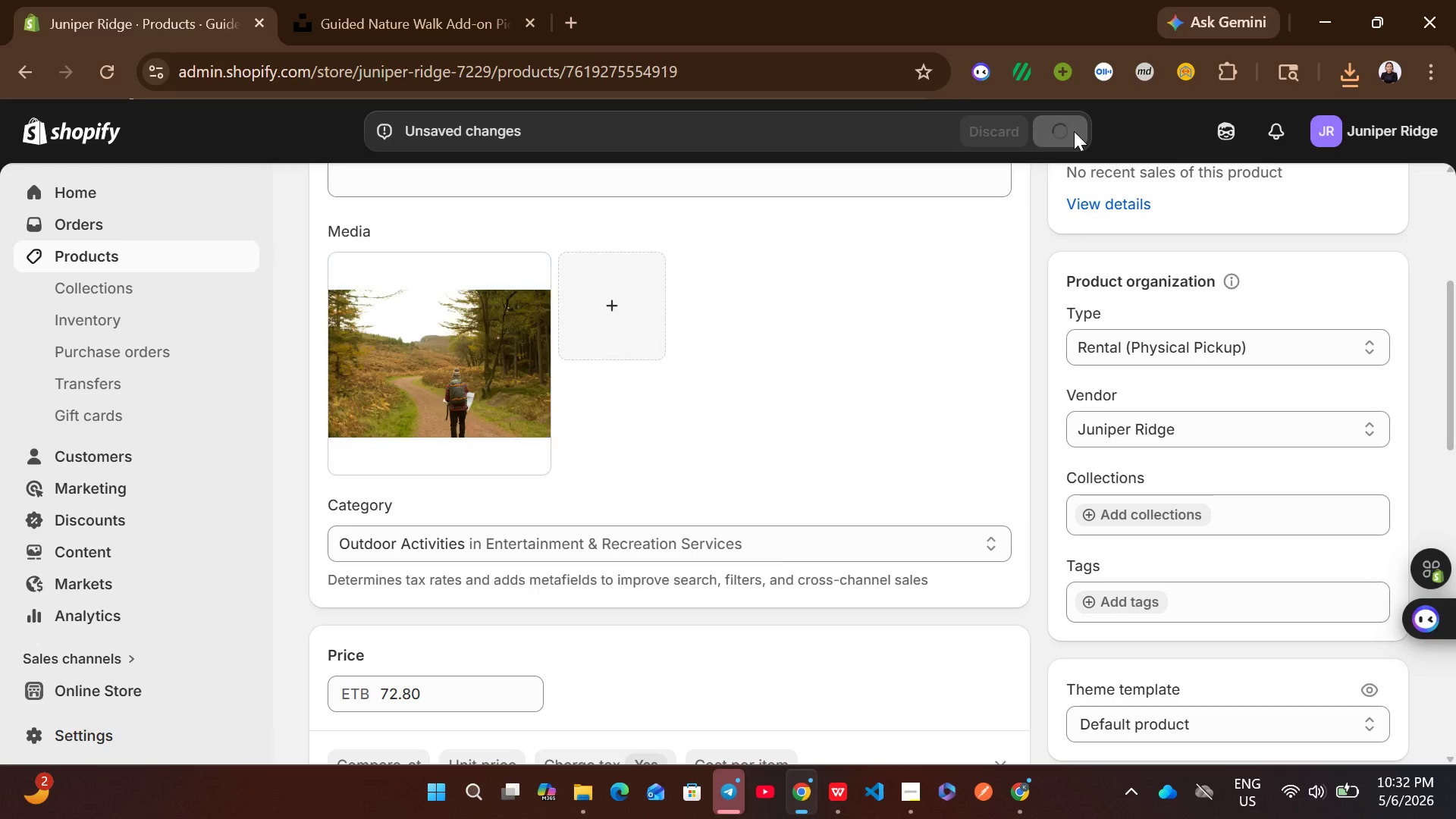 
left_click([217, 251])
 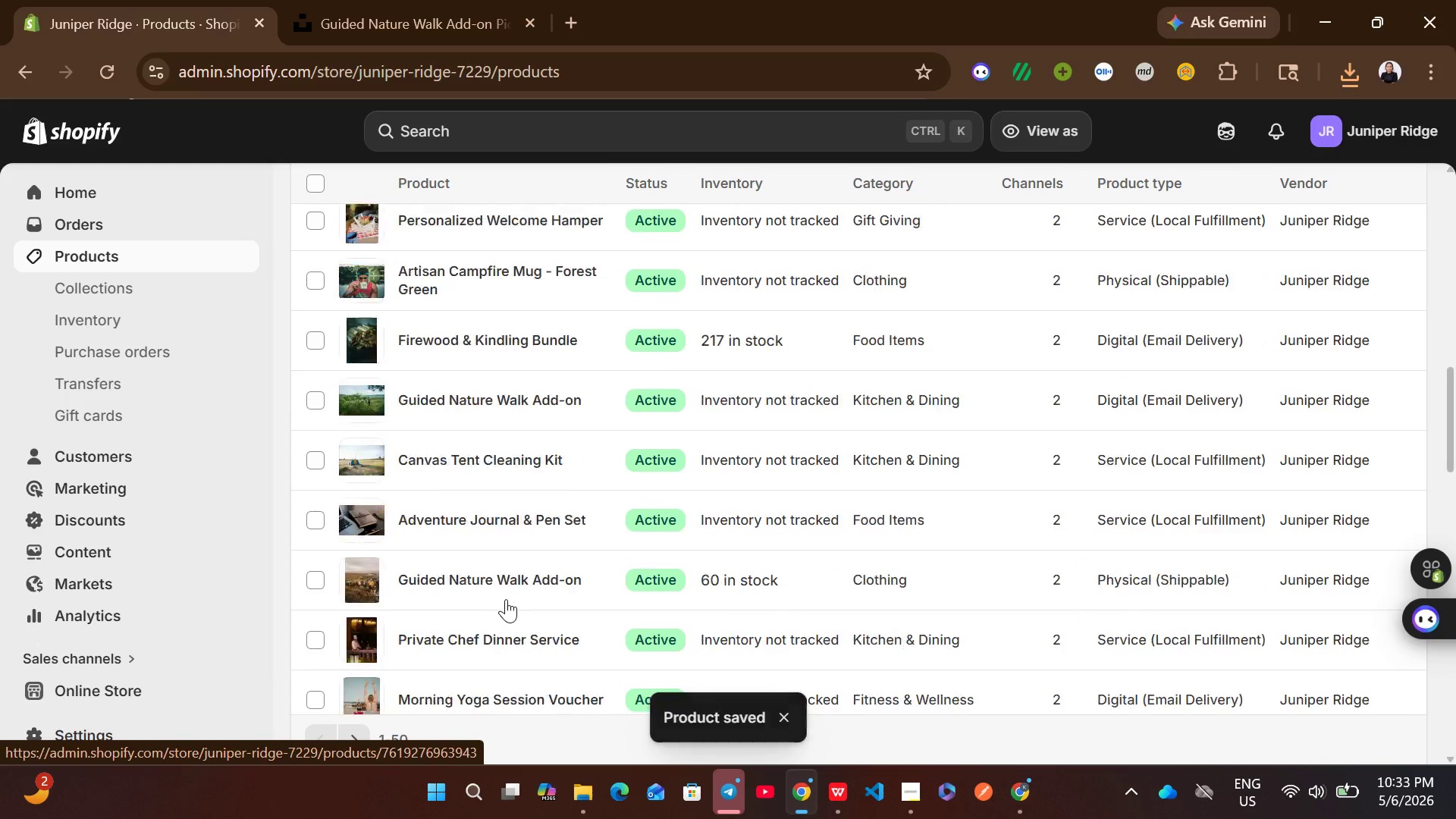 
wait(11.56)
 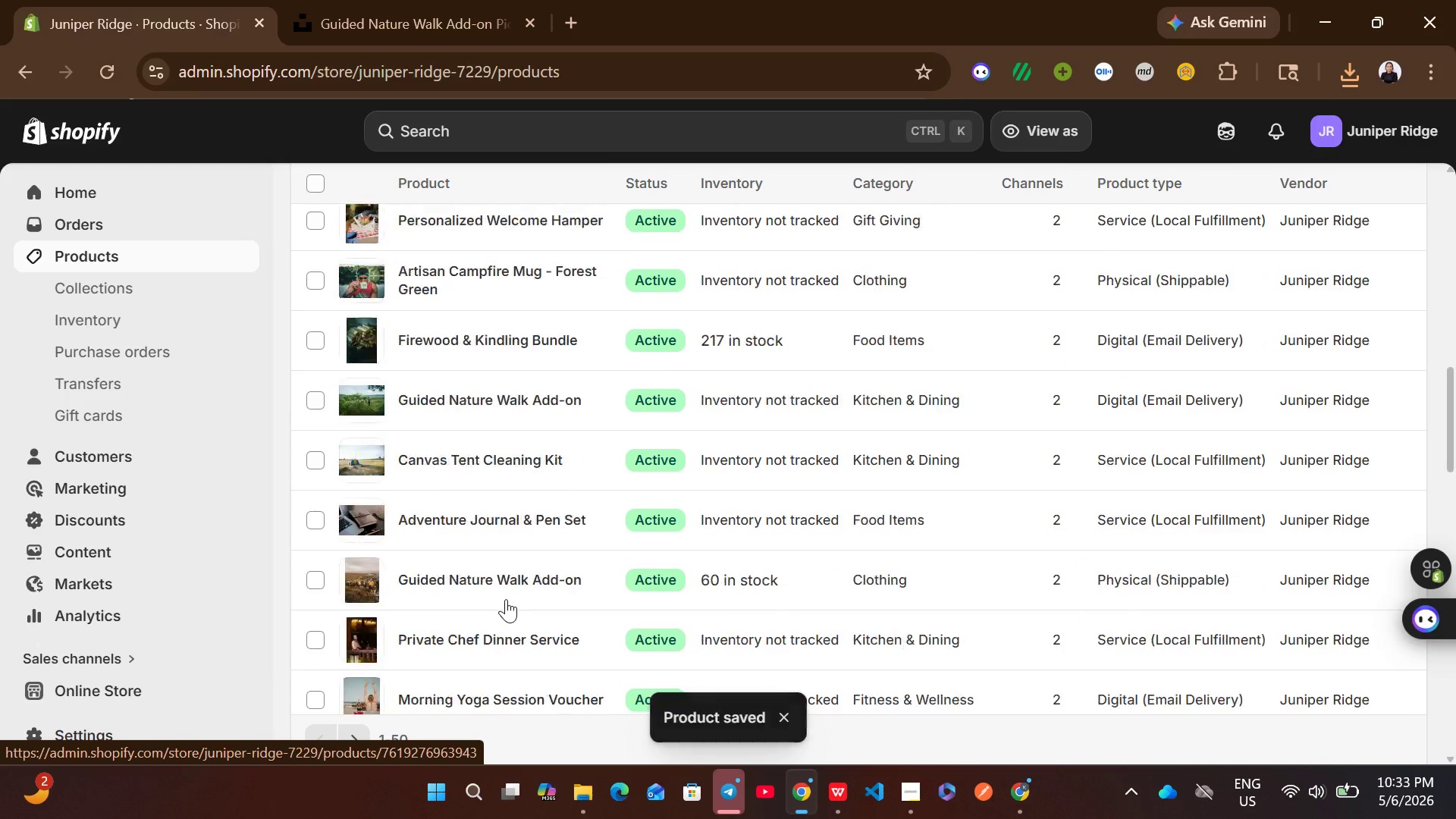 
left_click([900, 655])
 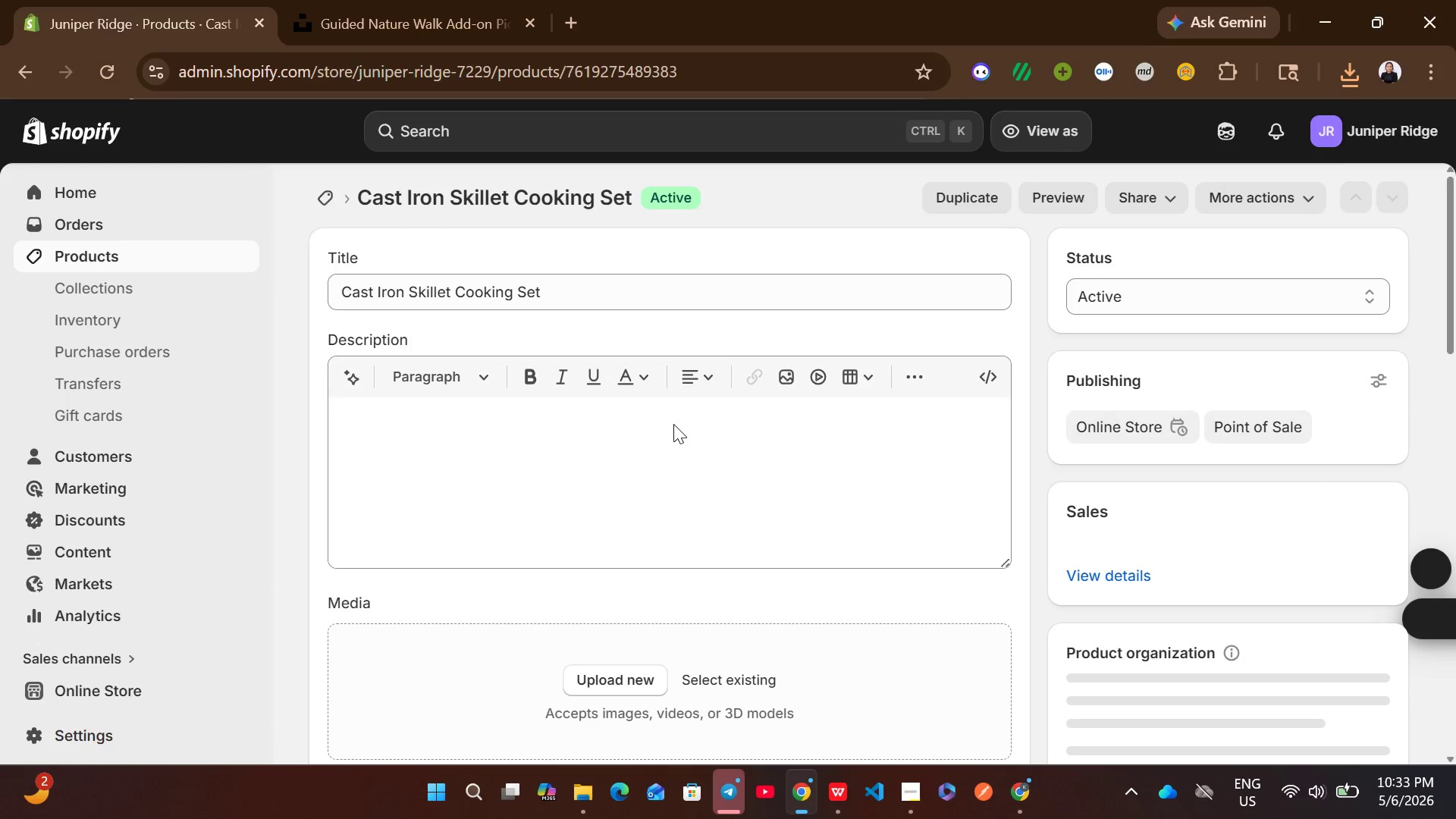 
left_click([601, 299])
 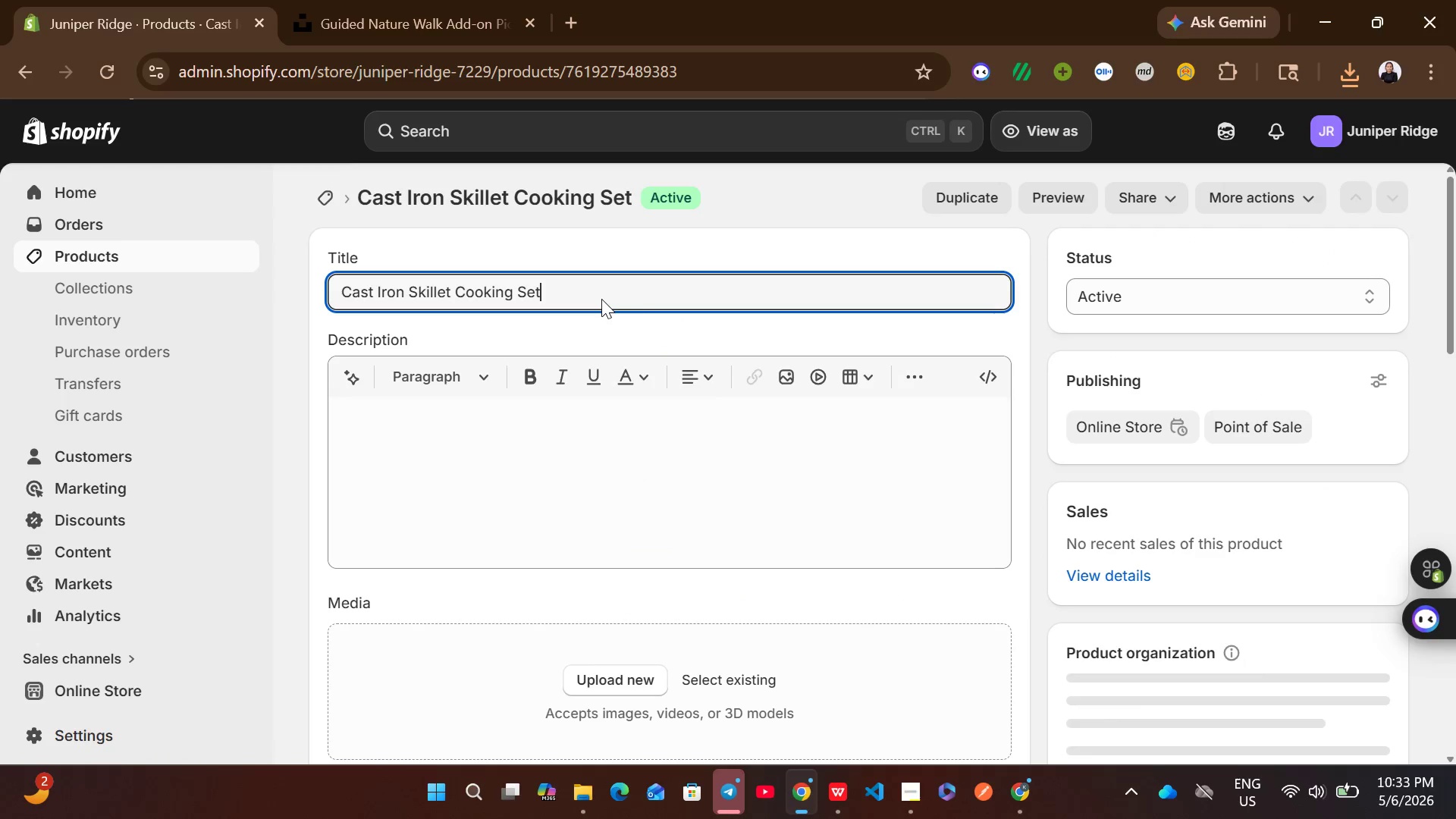 
key(Control+A)
 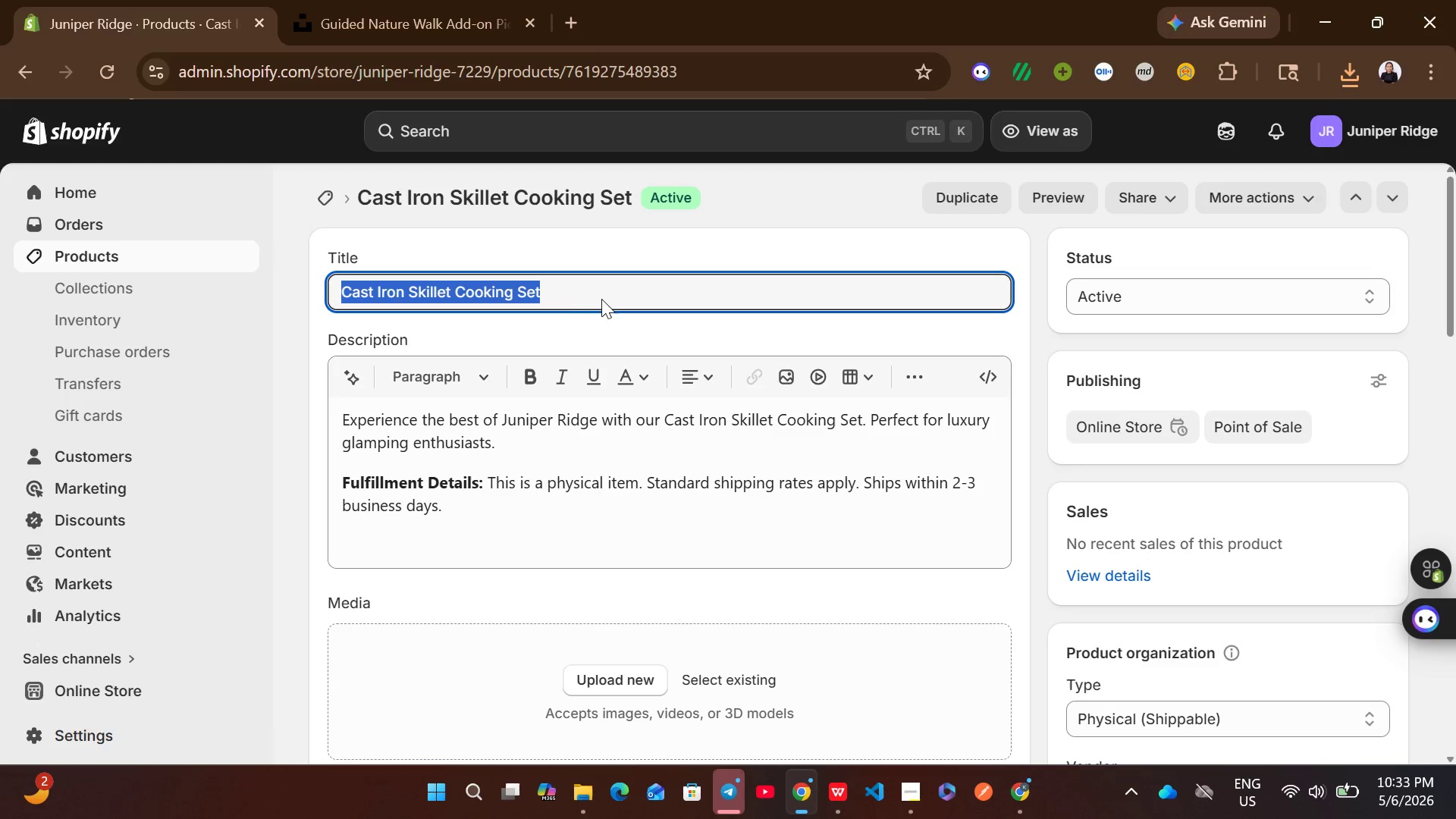 
key(Control+C)
 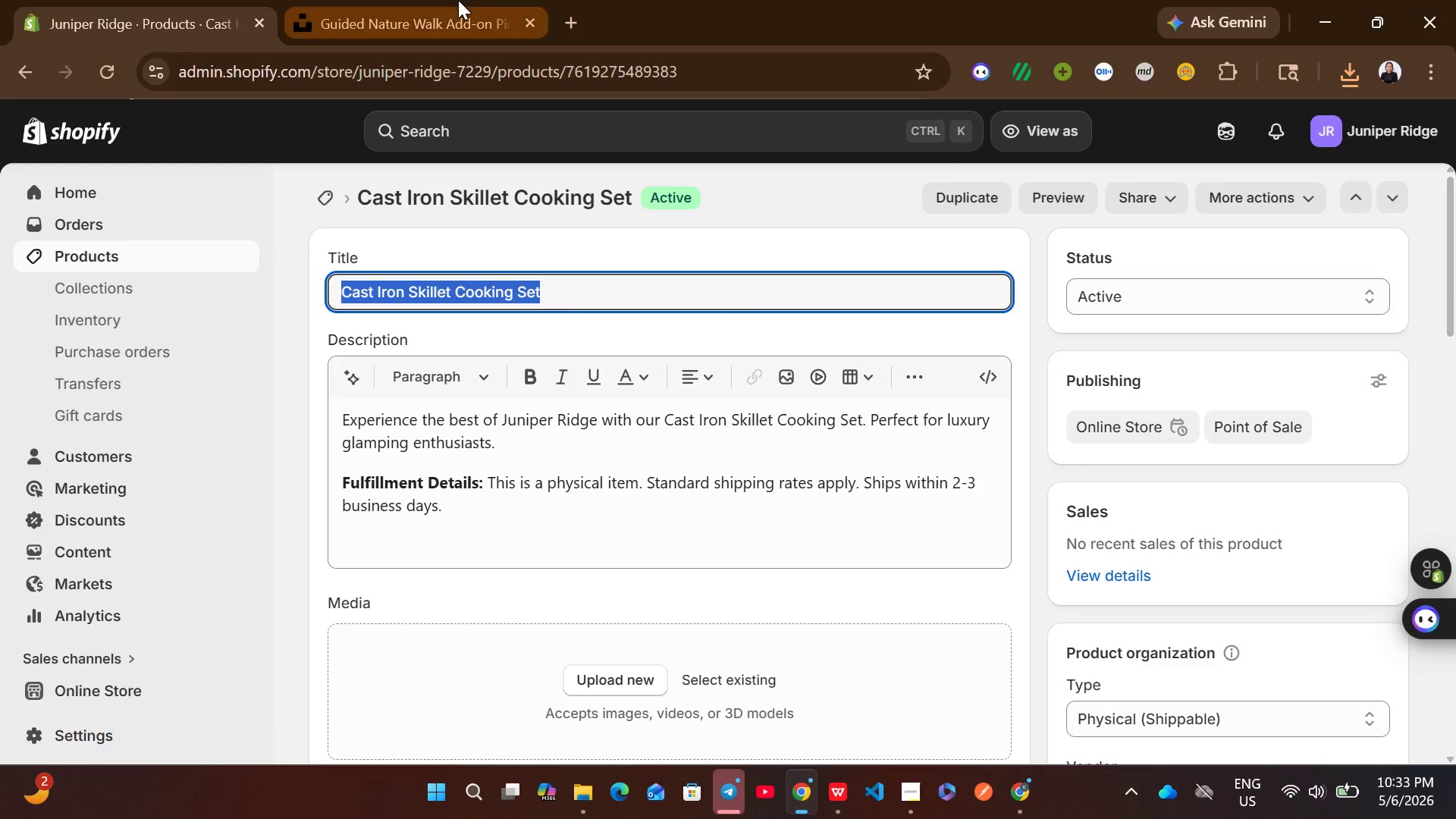 
left_click([458, 0])
 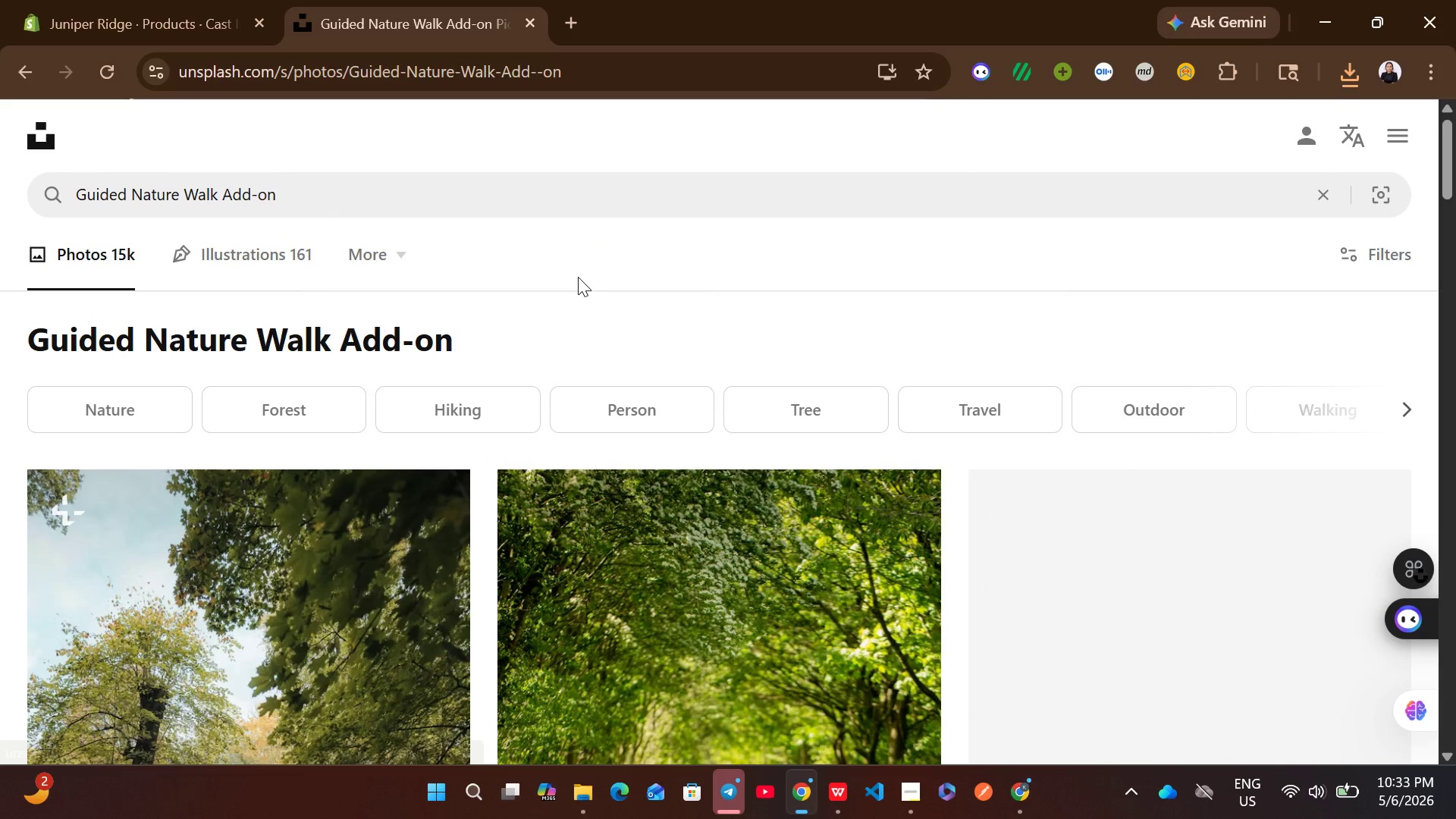 
left_click([517, 205])
 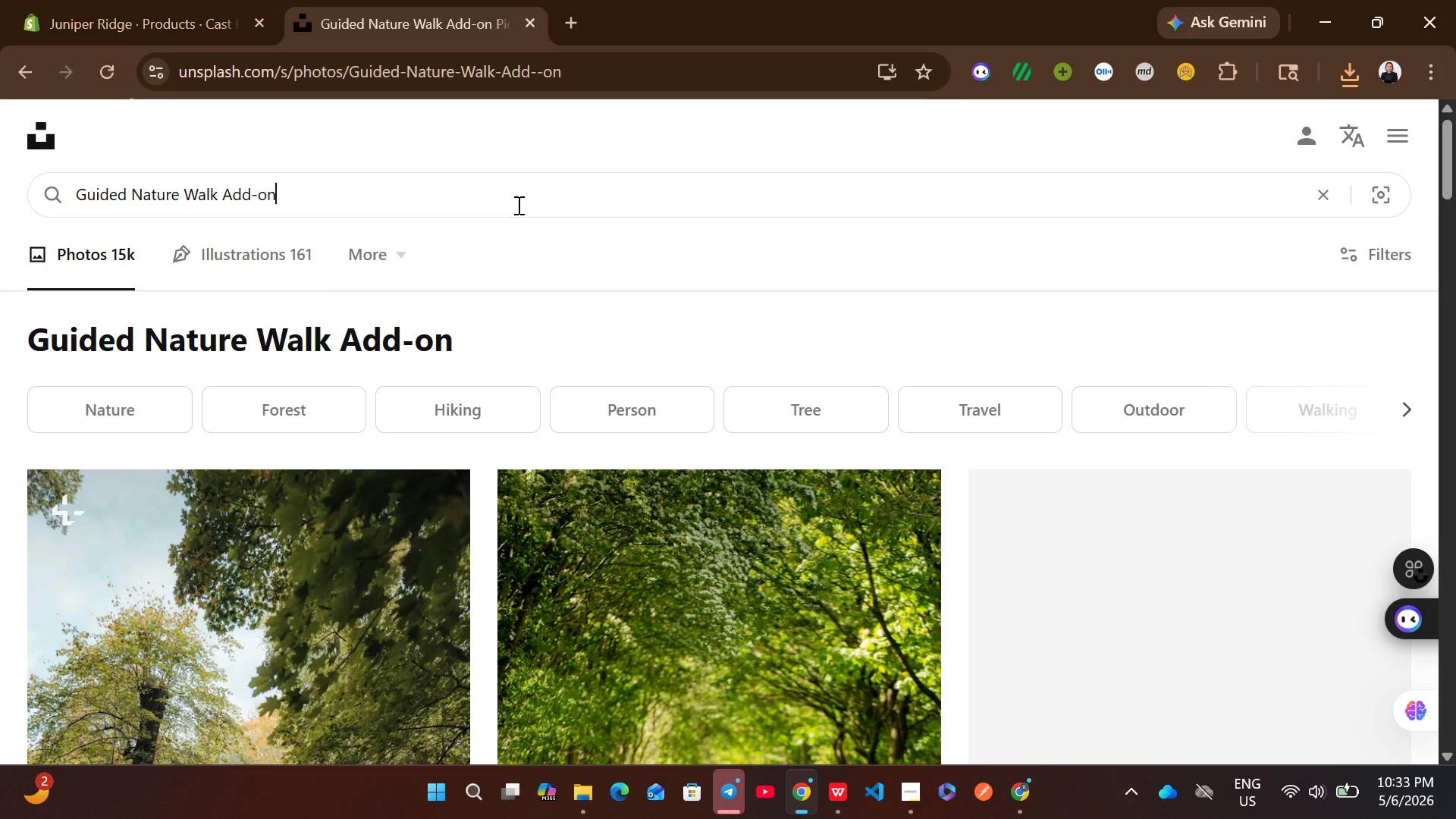 
key(Control+A)
 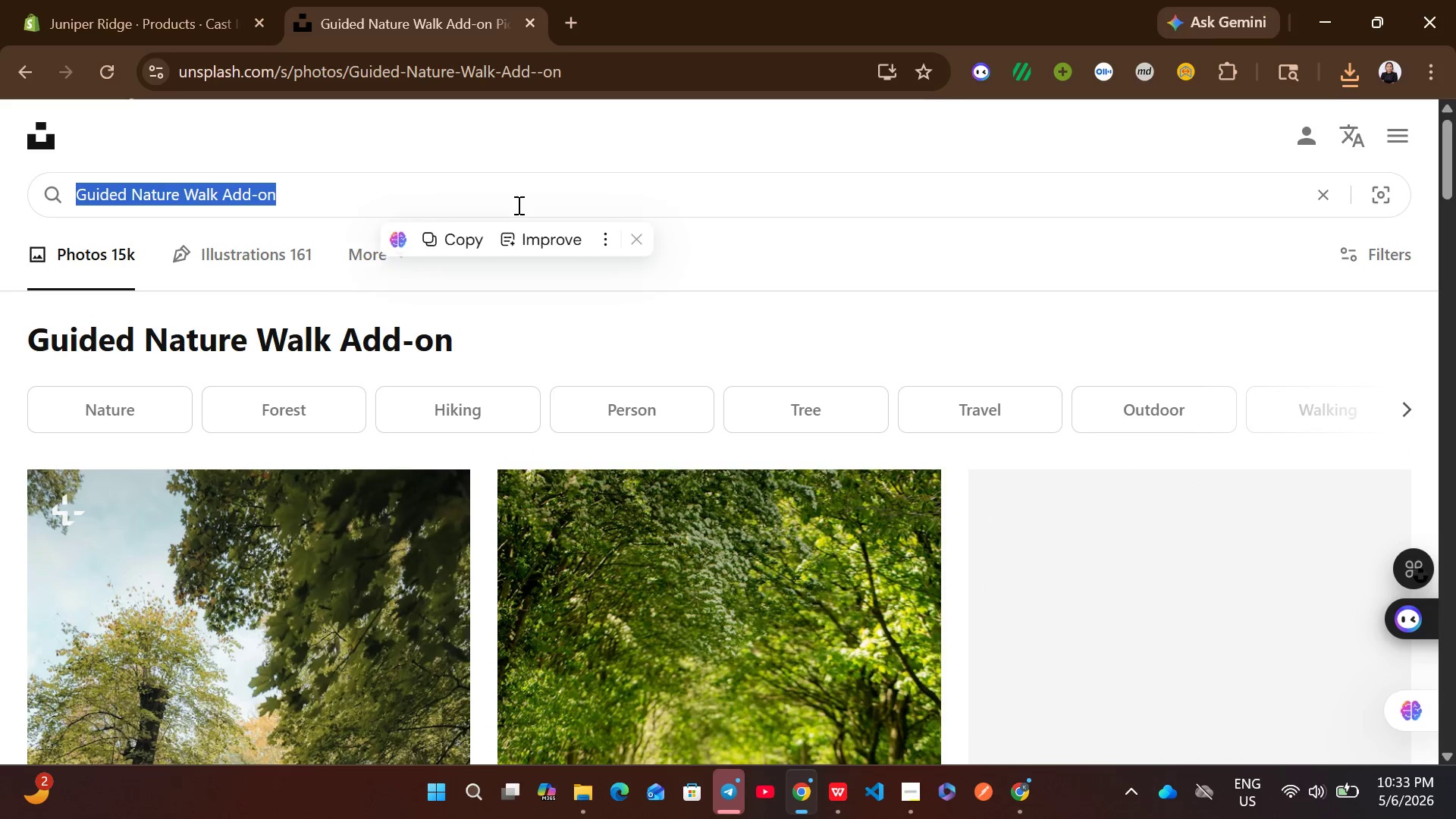 
key(Control+ControlLeft)
 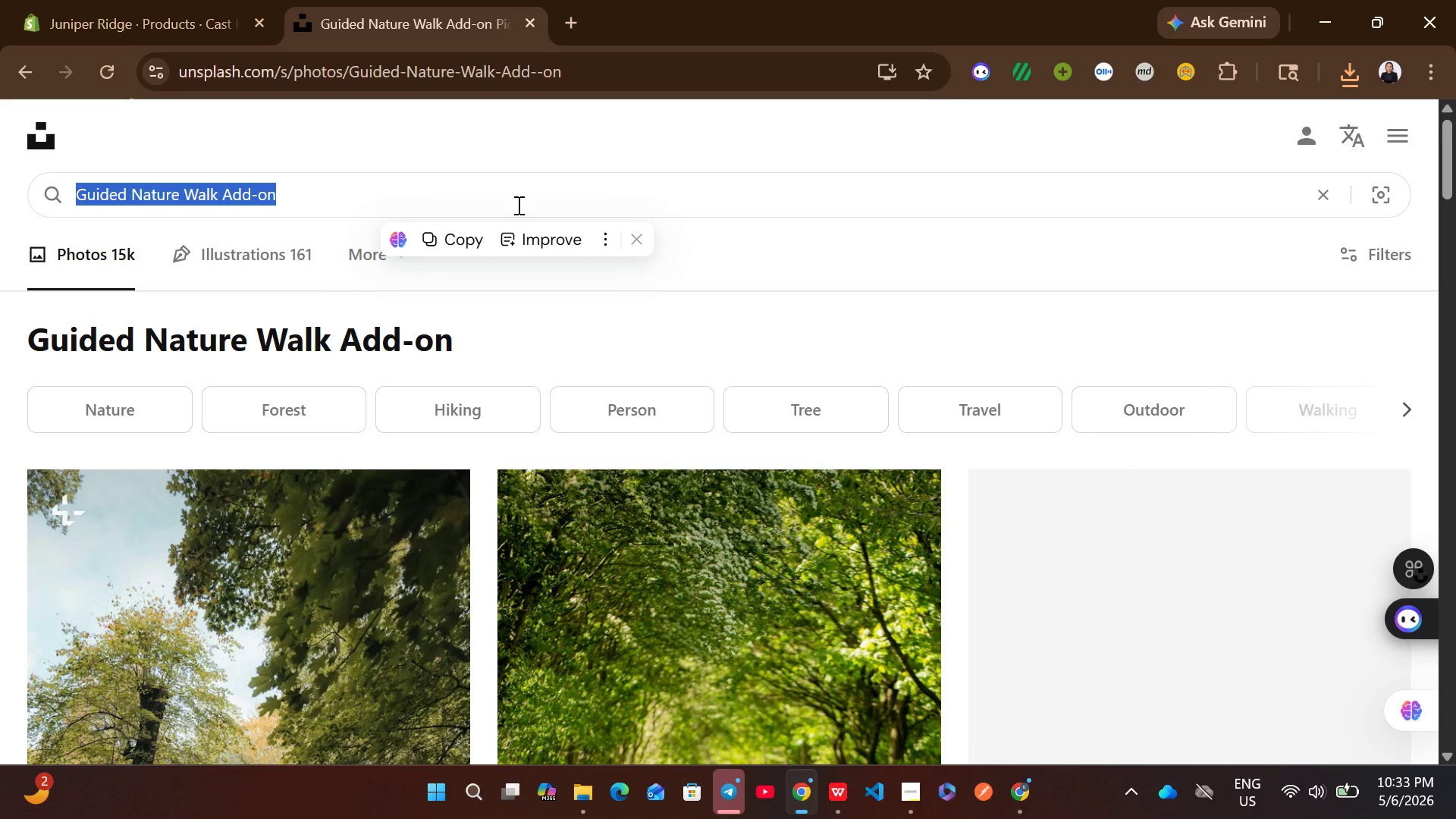 
key(Control+V)
 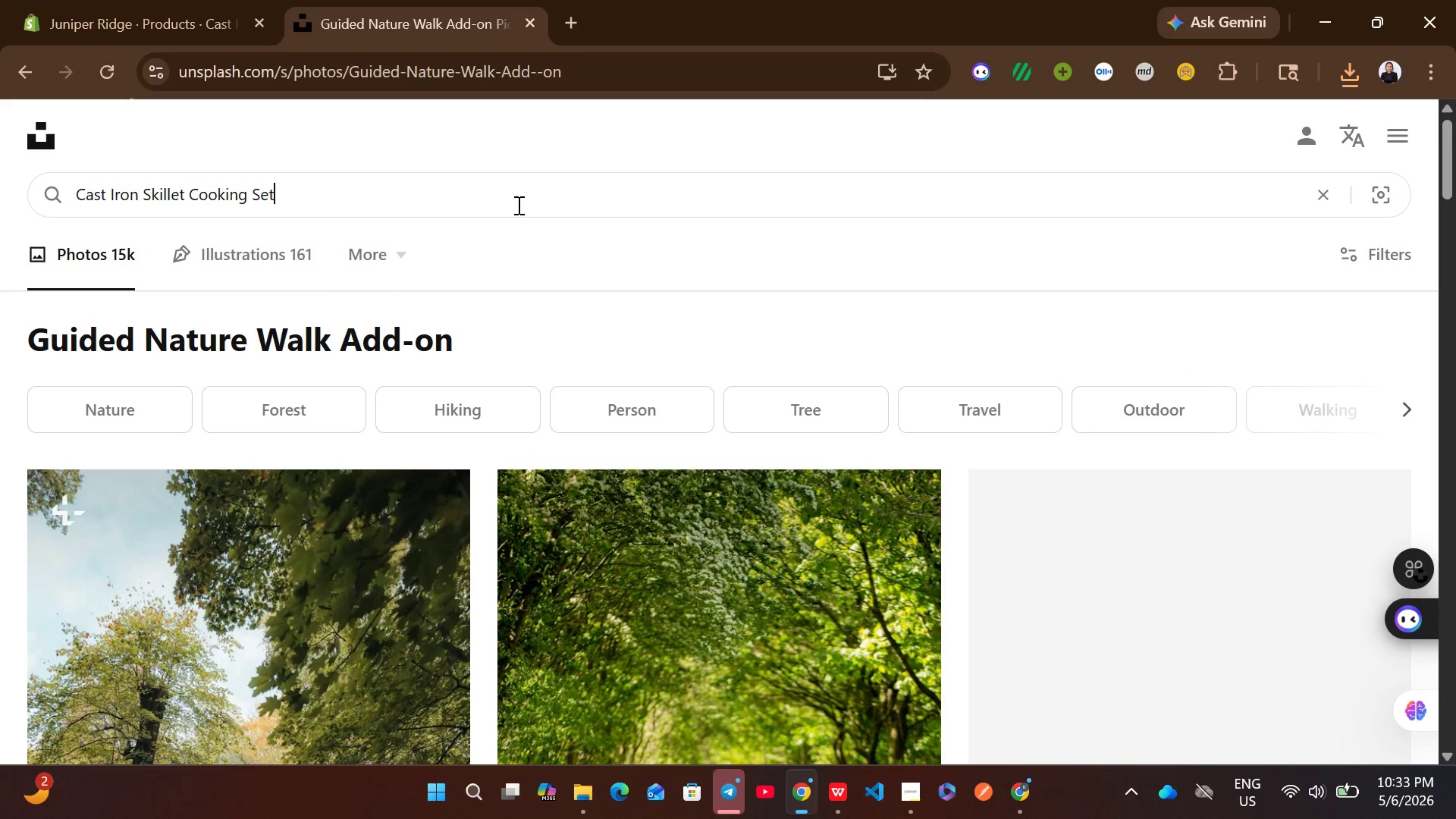 
key(Enter)
 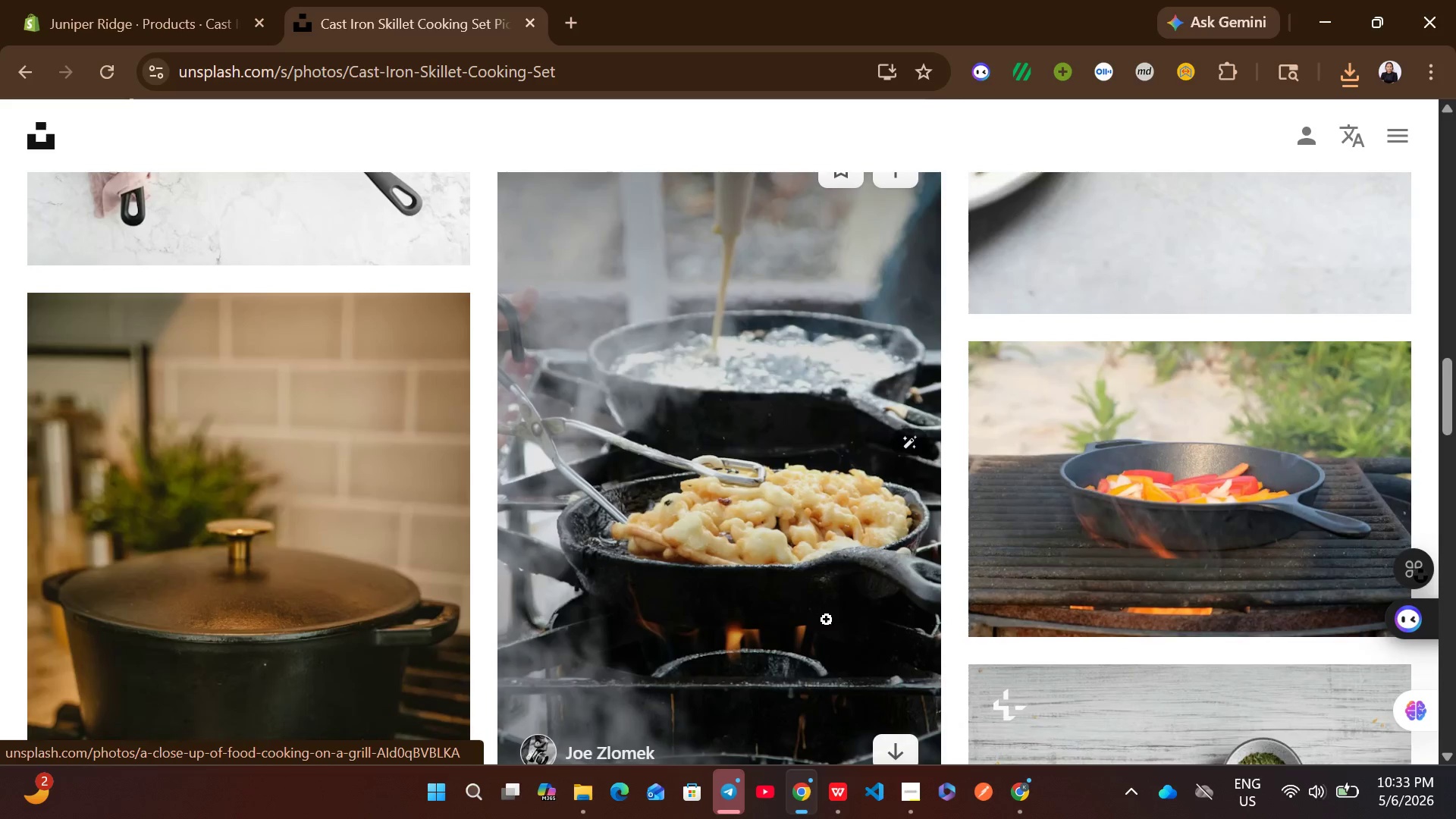 
wait(5.98)
 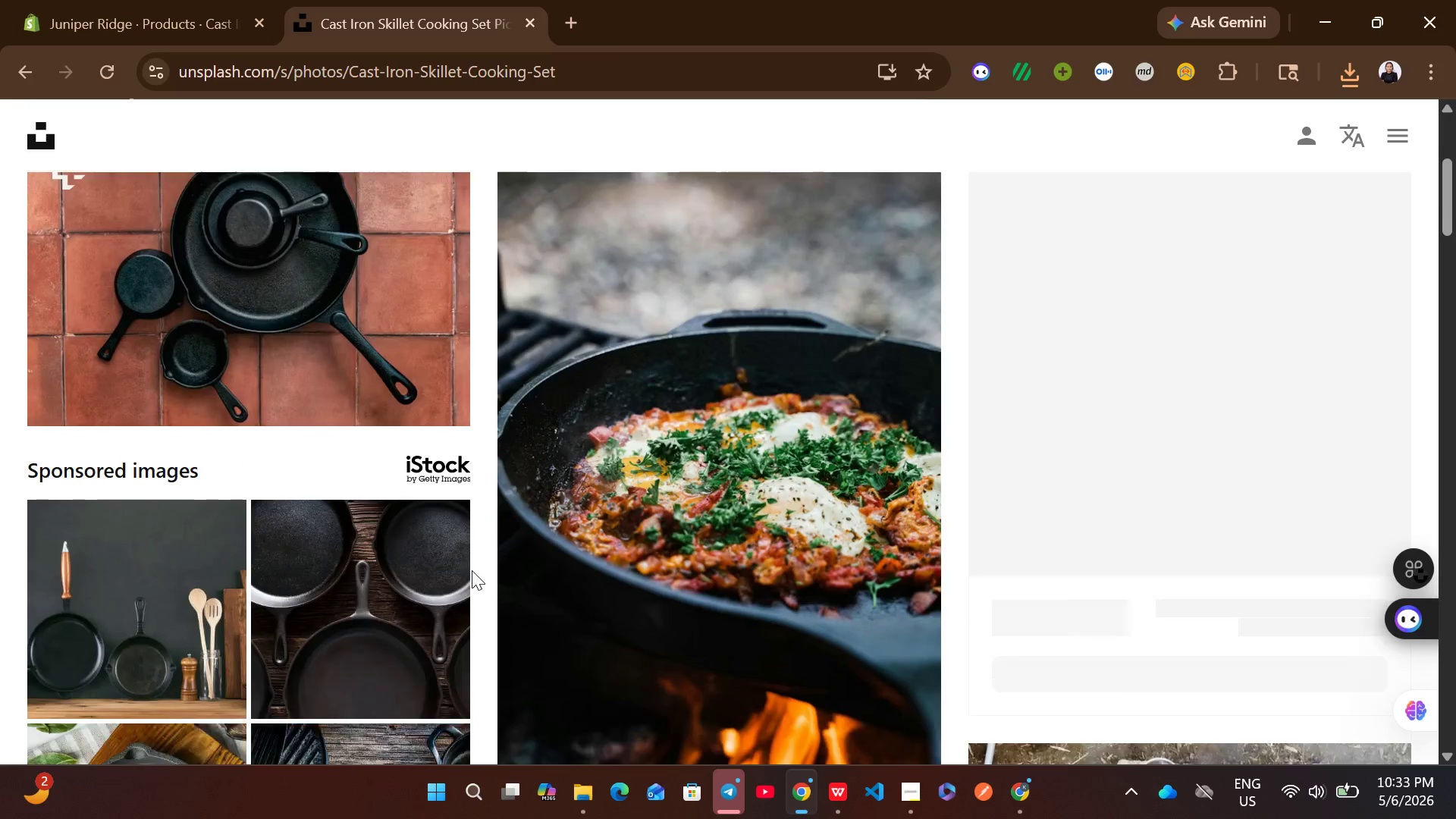 
left_click([894, 633])
 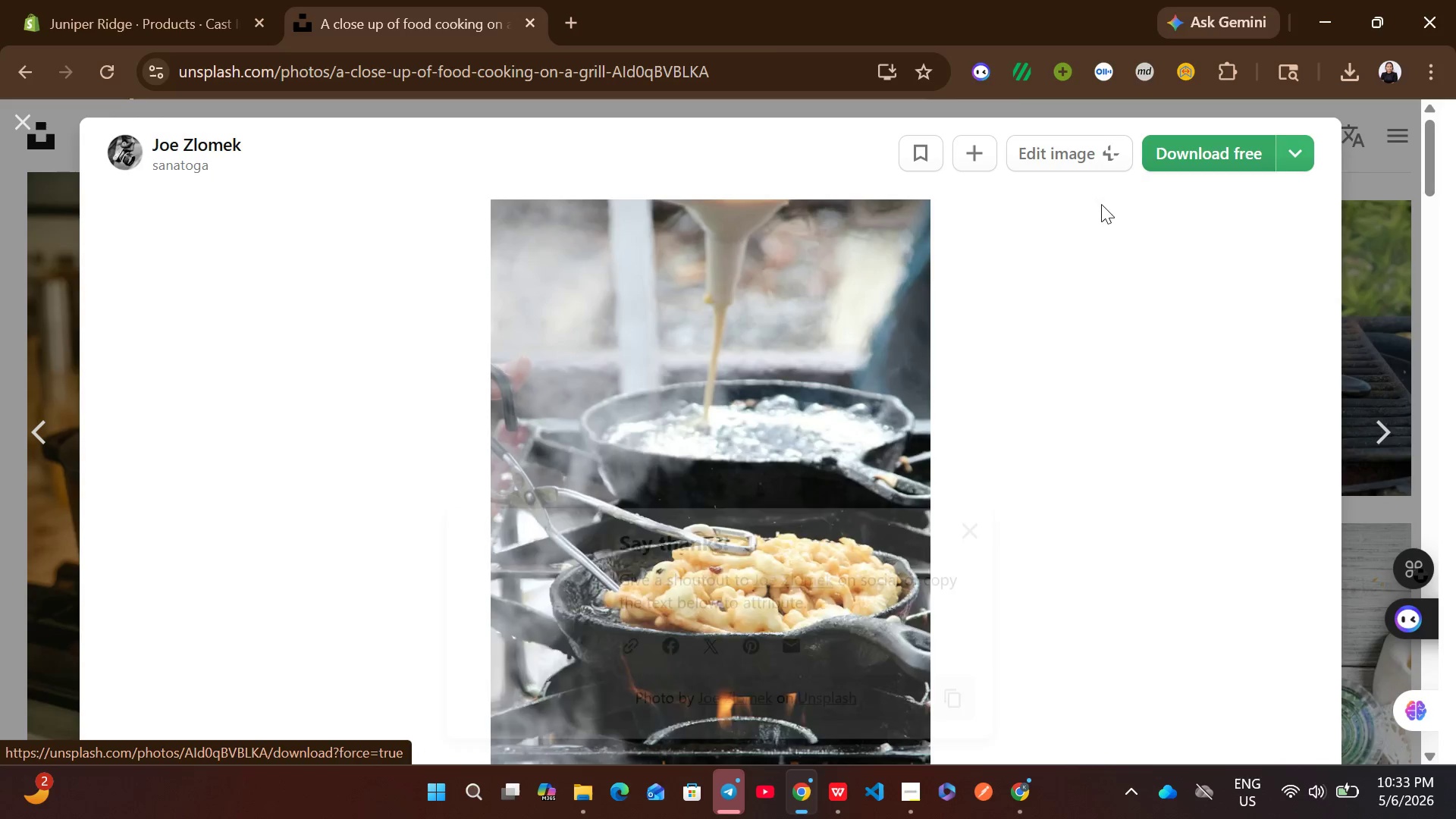 
left_click([145, 0])
 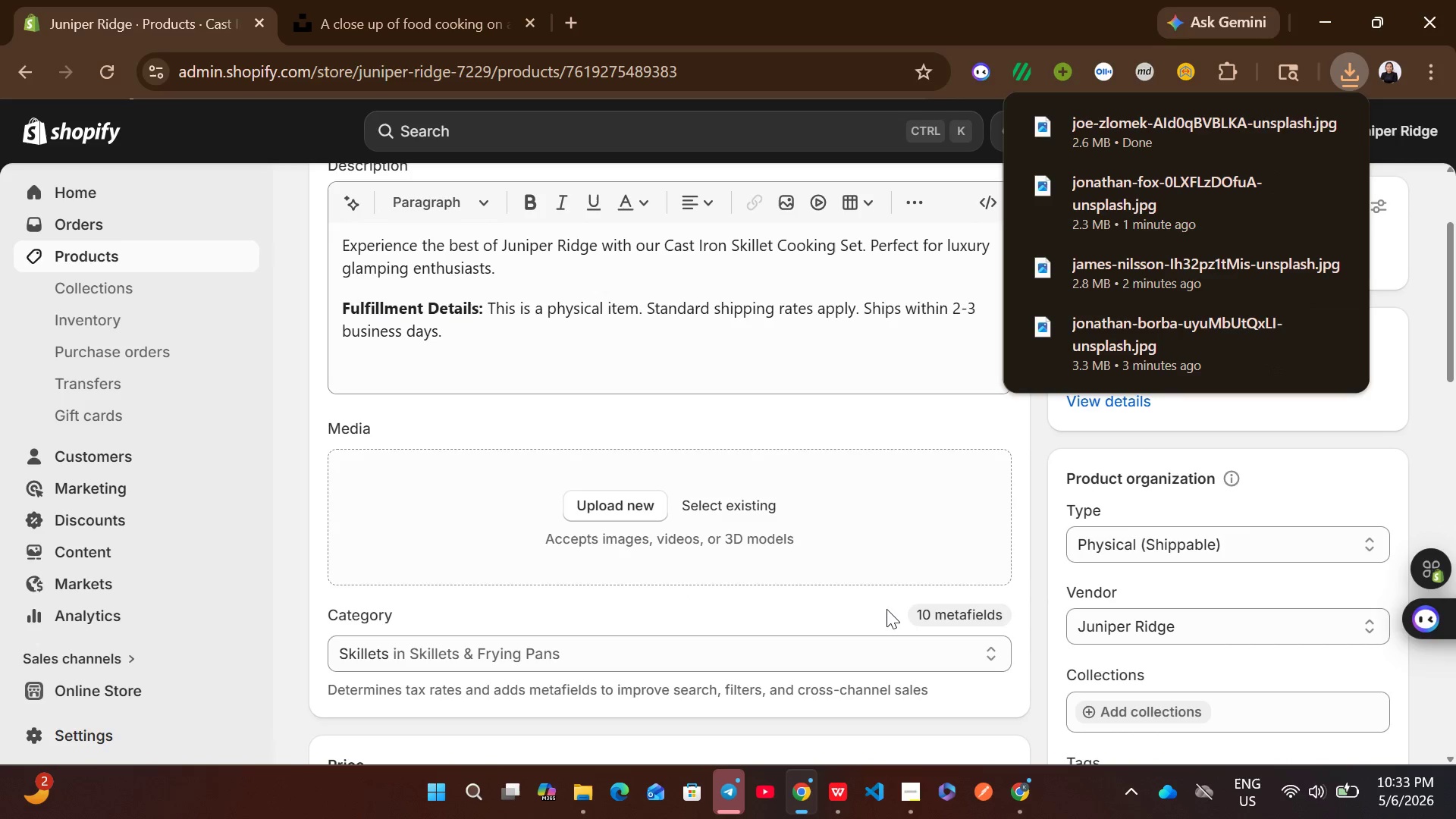 
left_click_drag(start_coordinate=[1149, 101], to_coordinate=[1122, 132])
 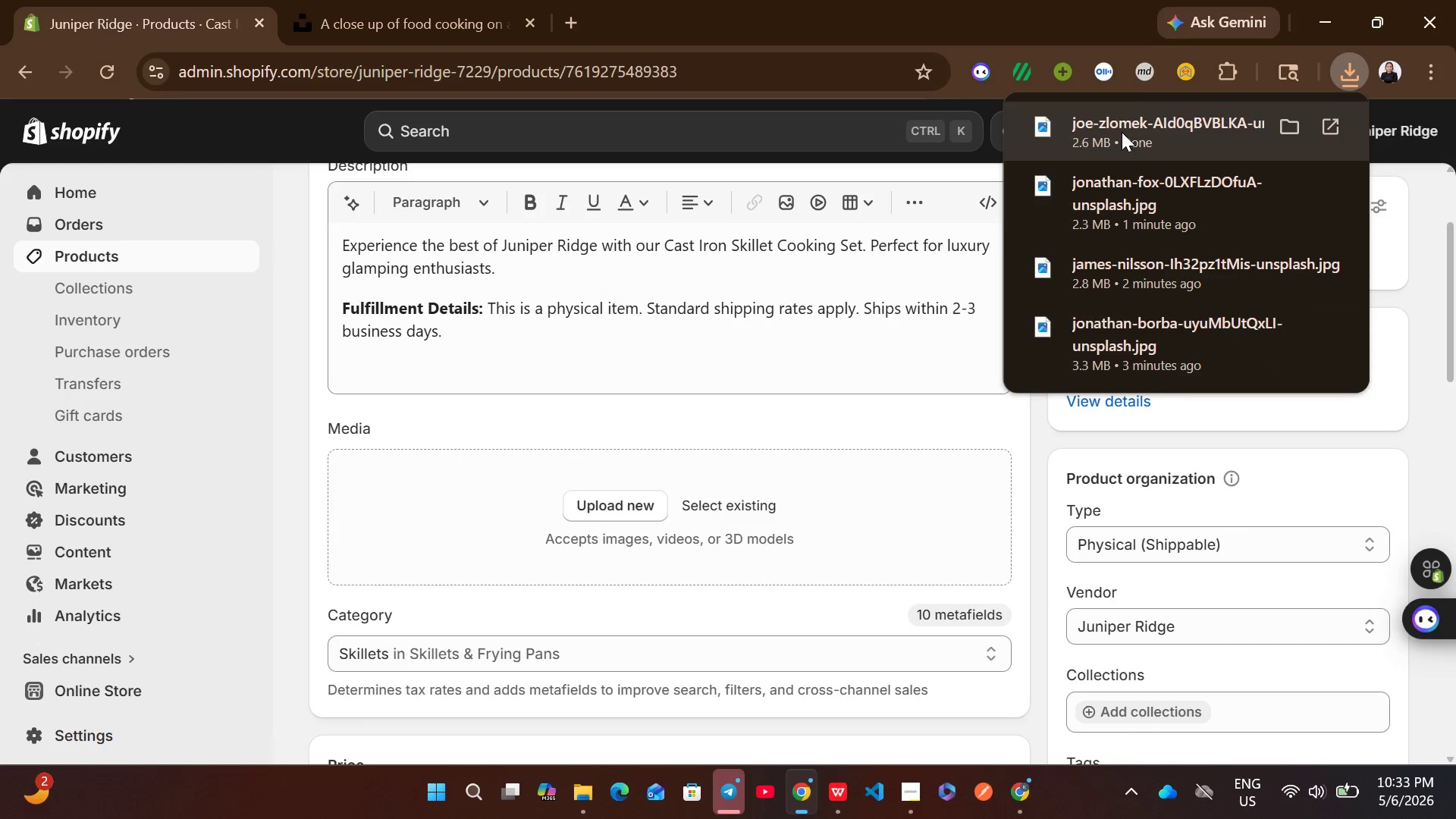 
left_click_drag(start_coordinate=[1122, 132], to_coordinate=[790, 521])
 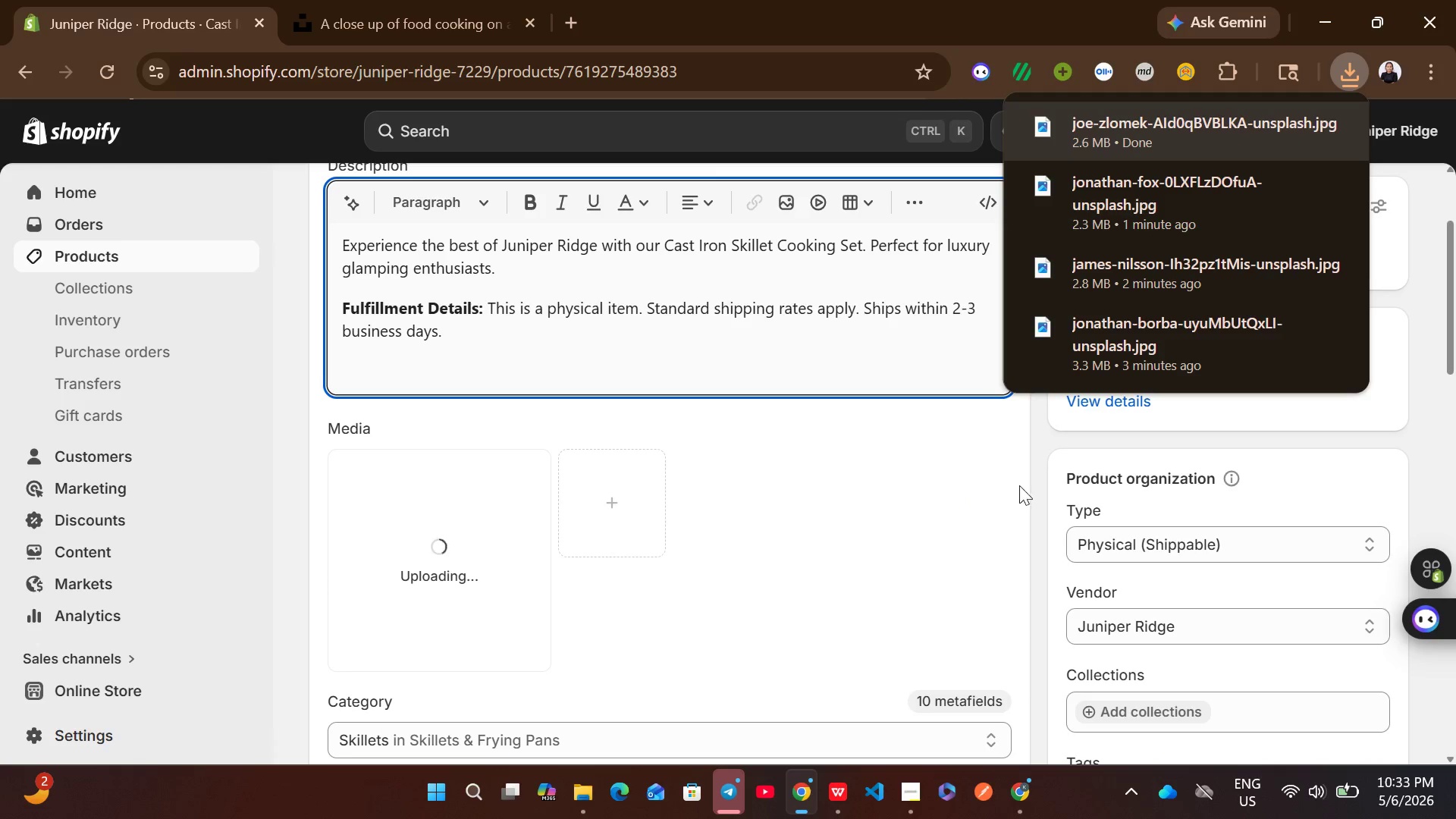 
left_click([1043, 485])
 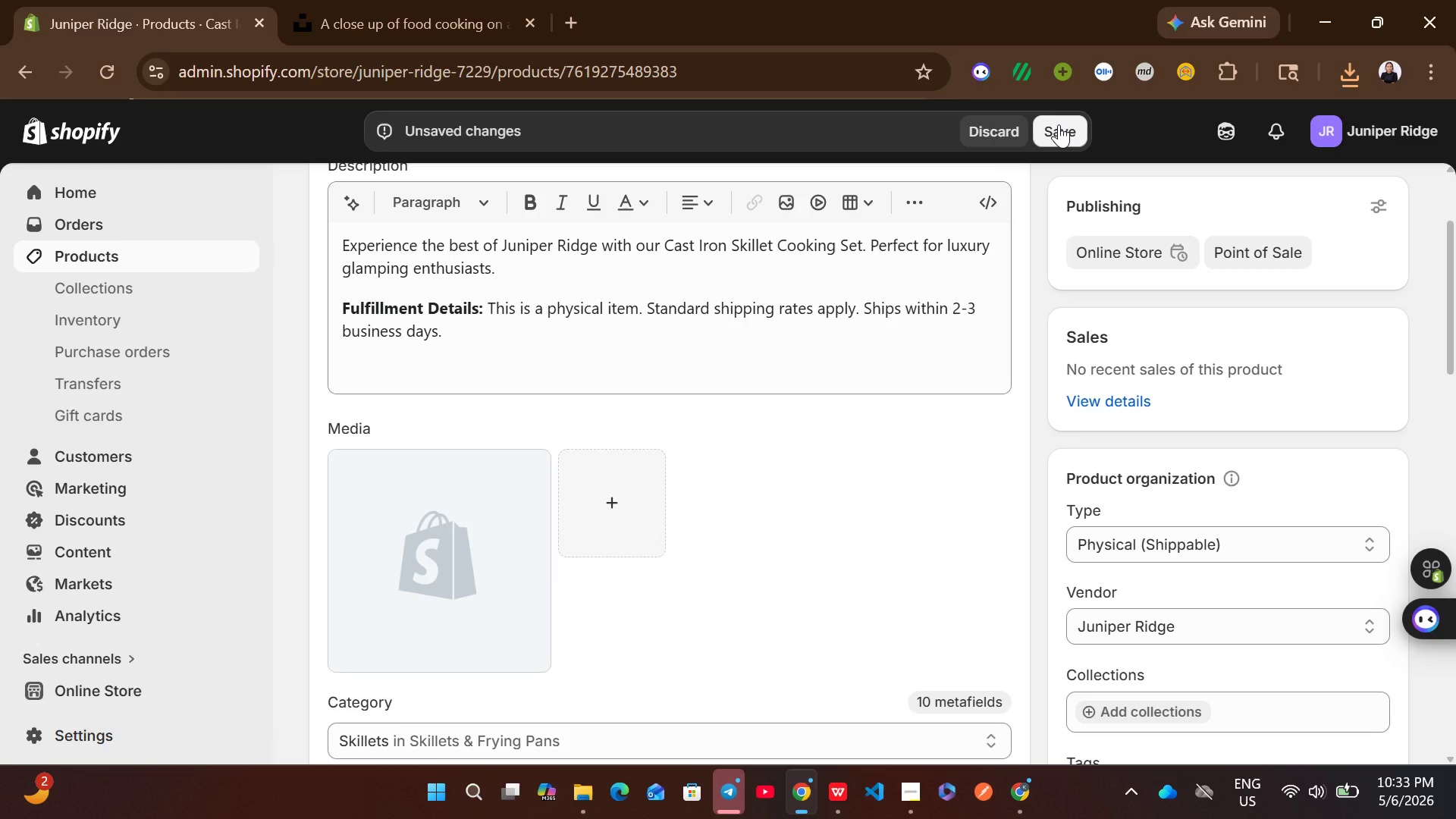 
wait(18.58)
 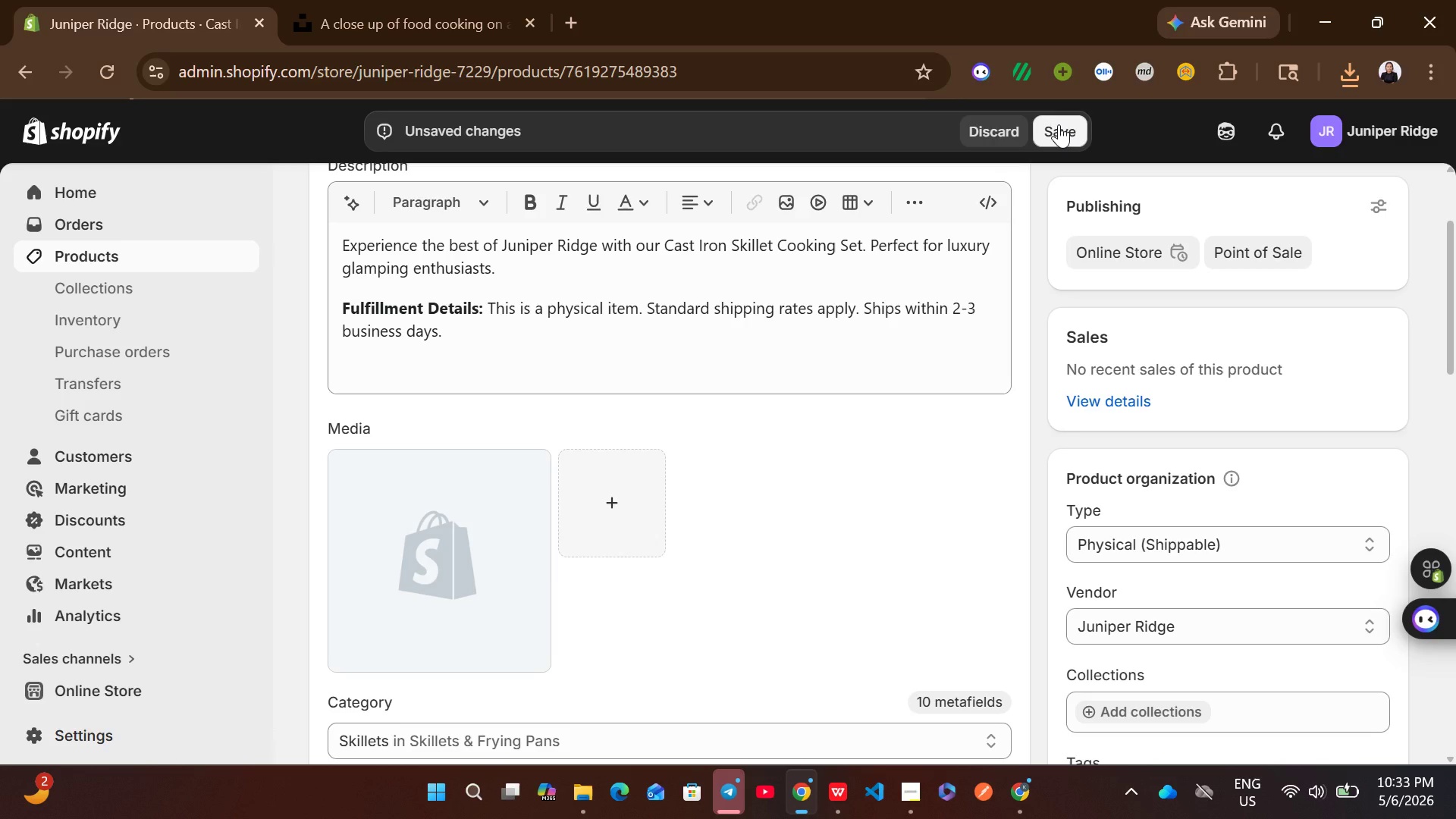 
left_click([1072, 138])
 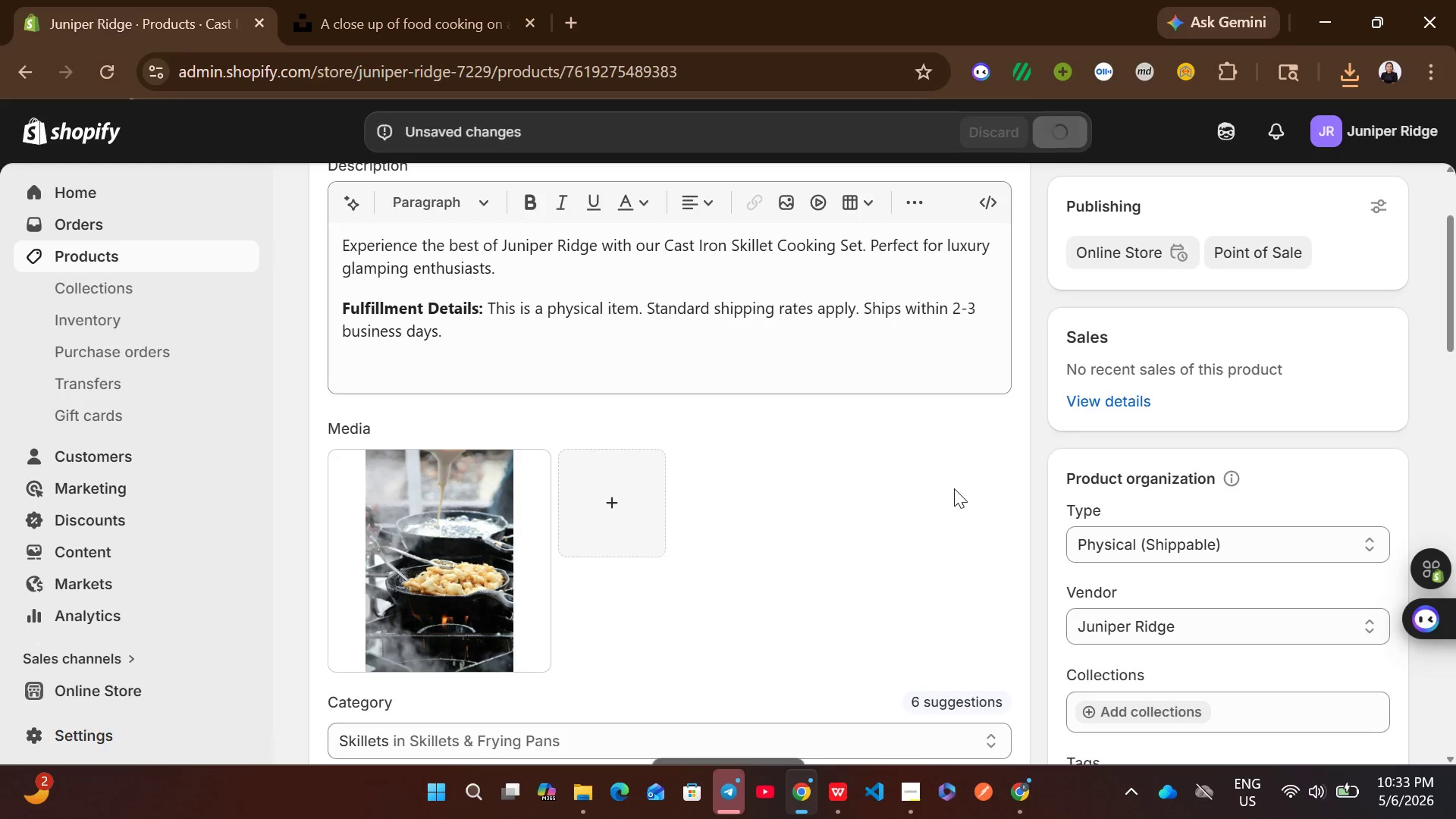 
left_click([915, 783])
 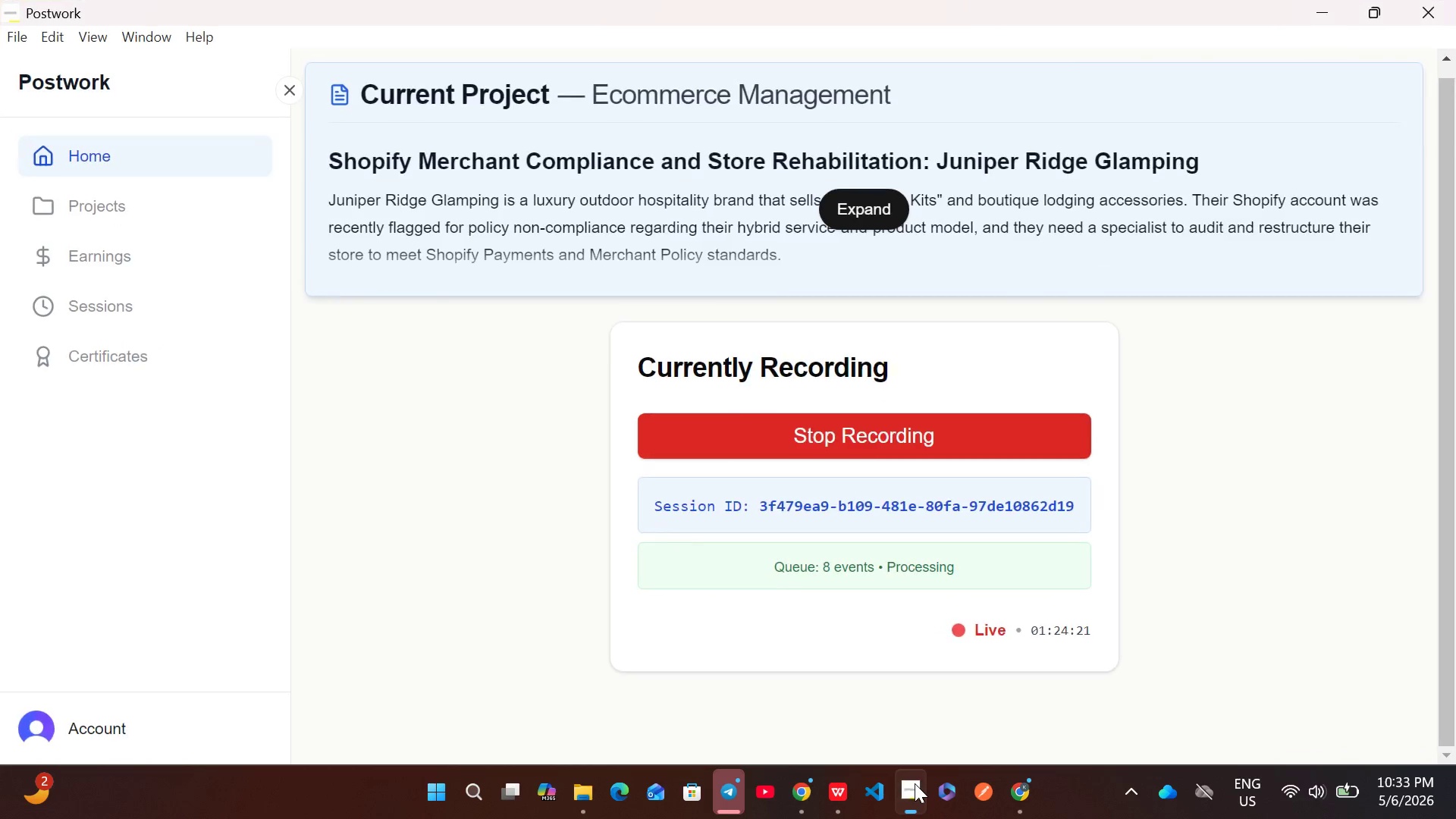 
left_click([915, 783])
 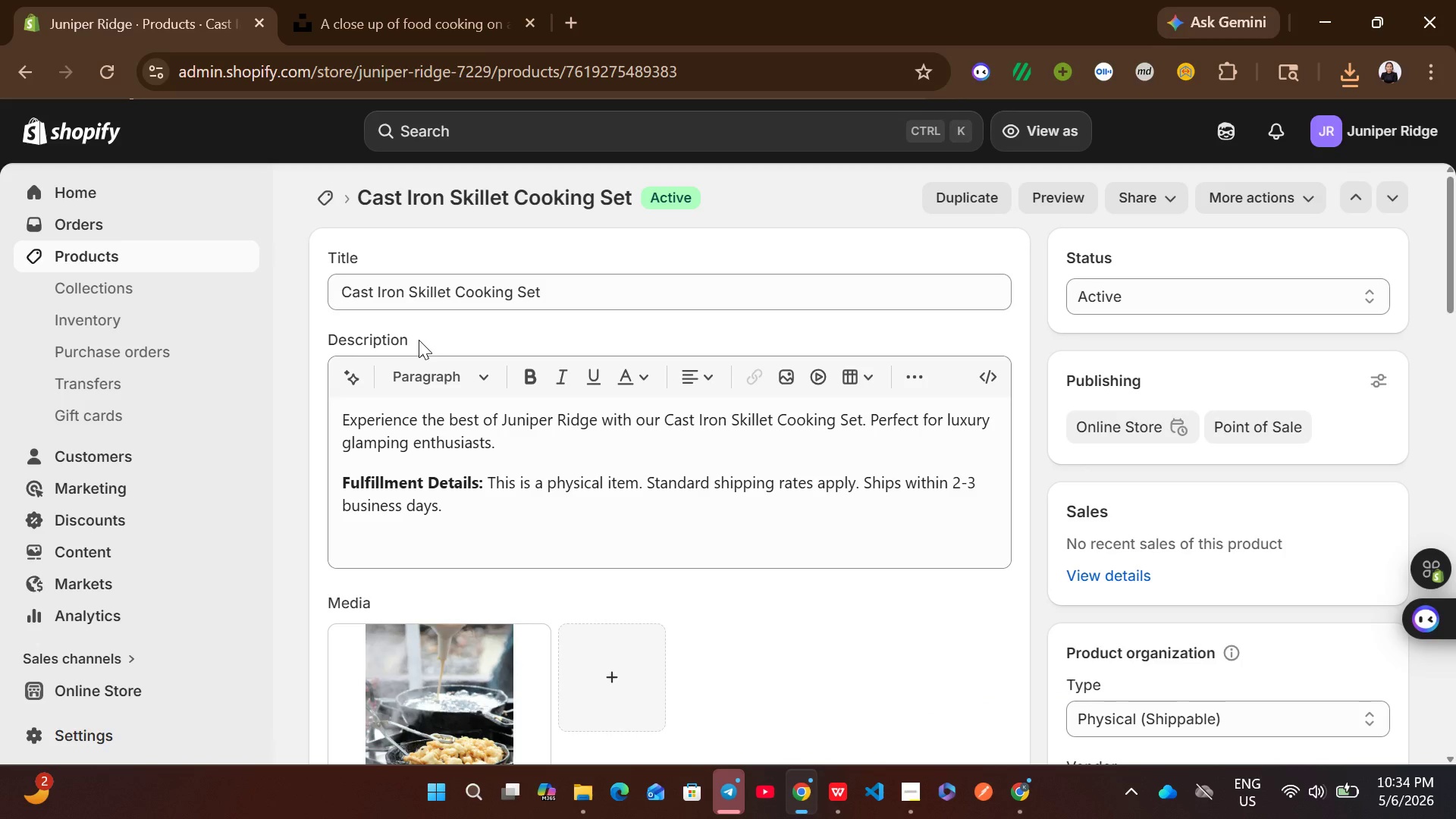 
wait(6.11)
 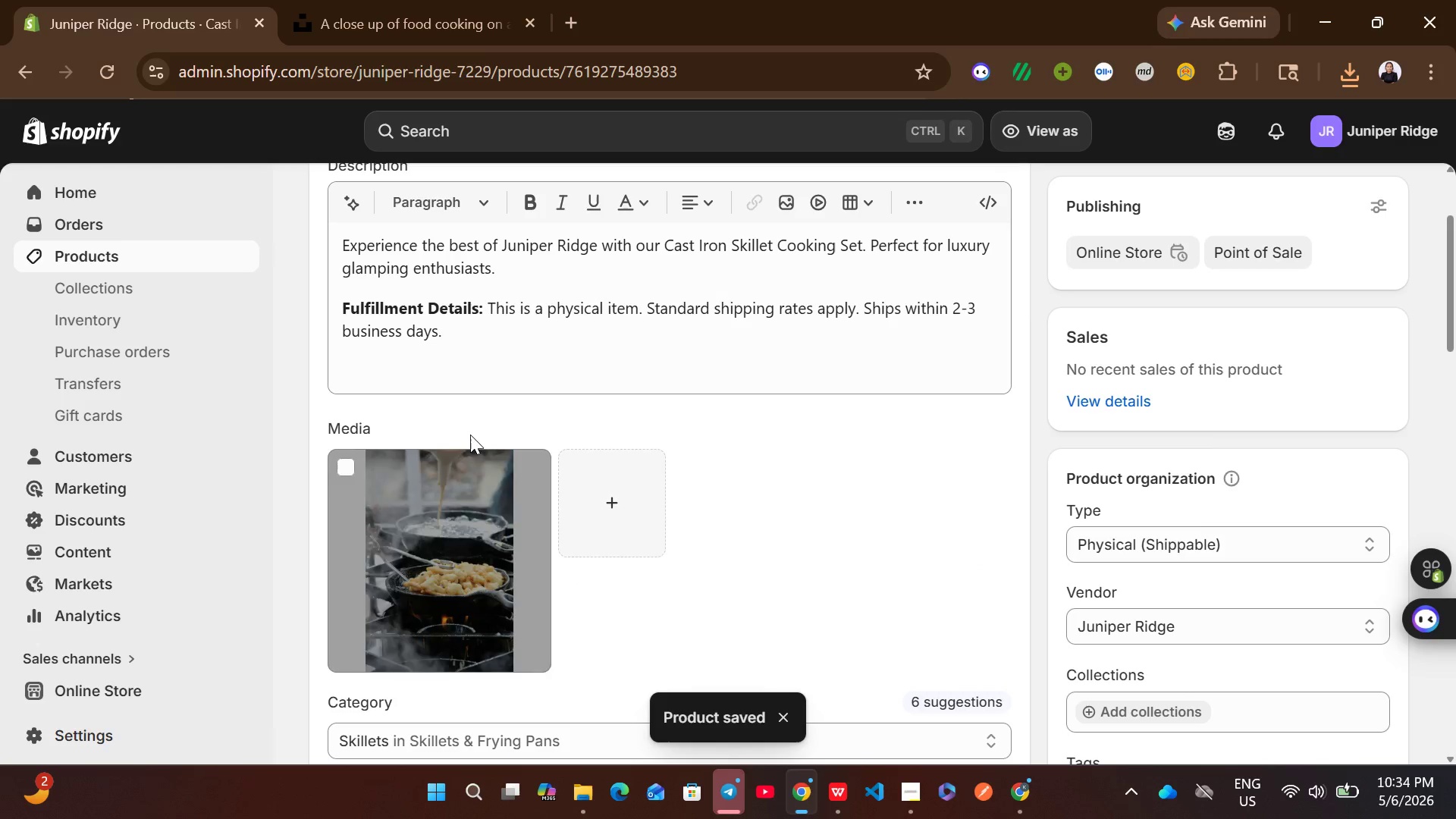 
left_click([222, 261])
 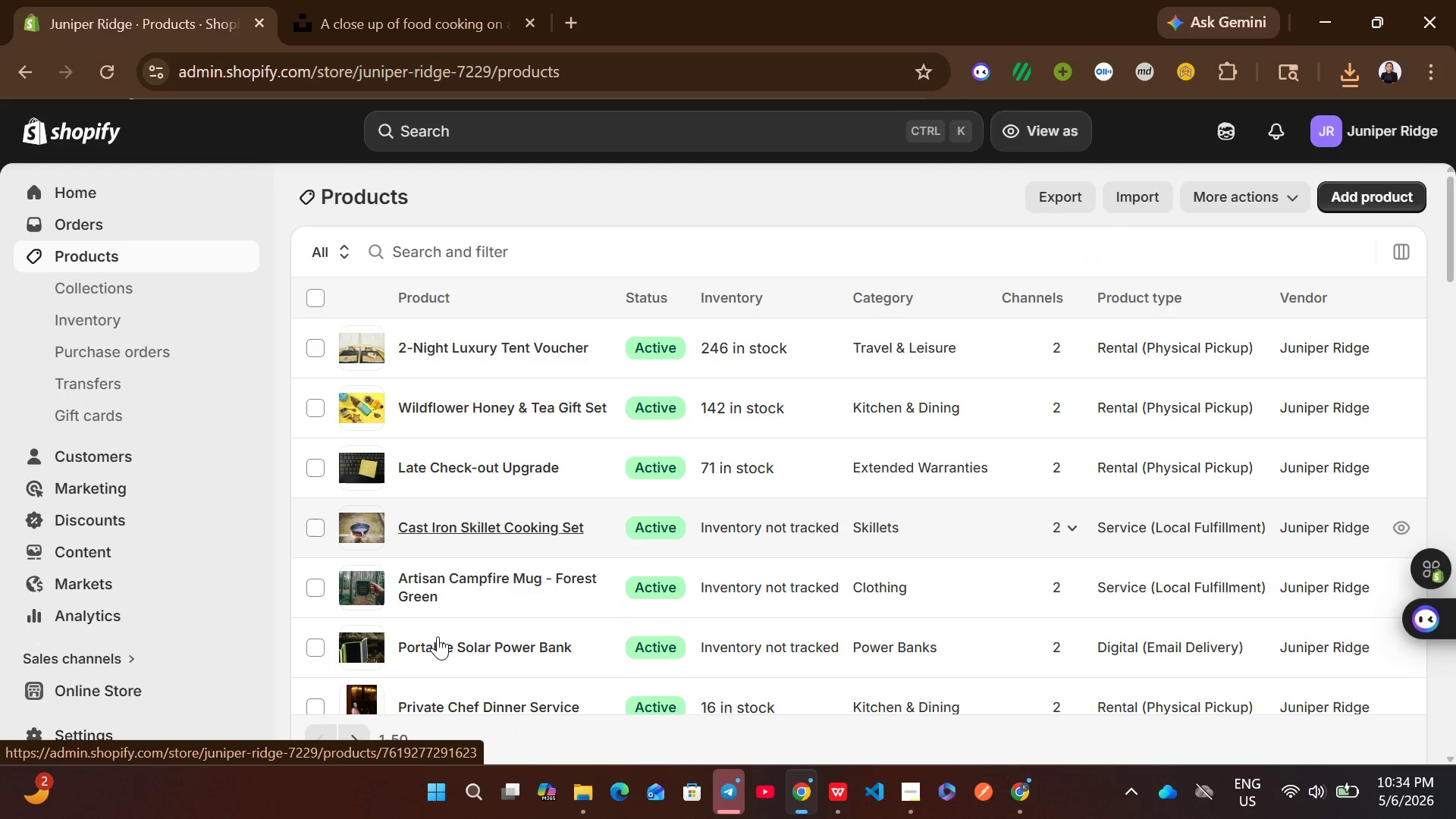 
left_click([356, 747])
 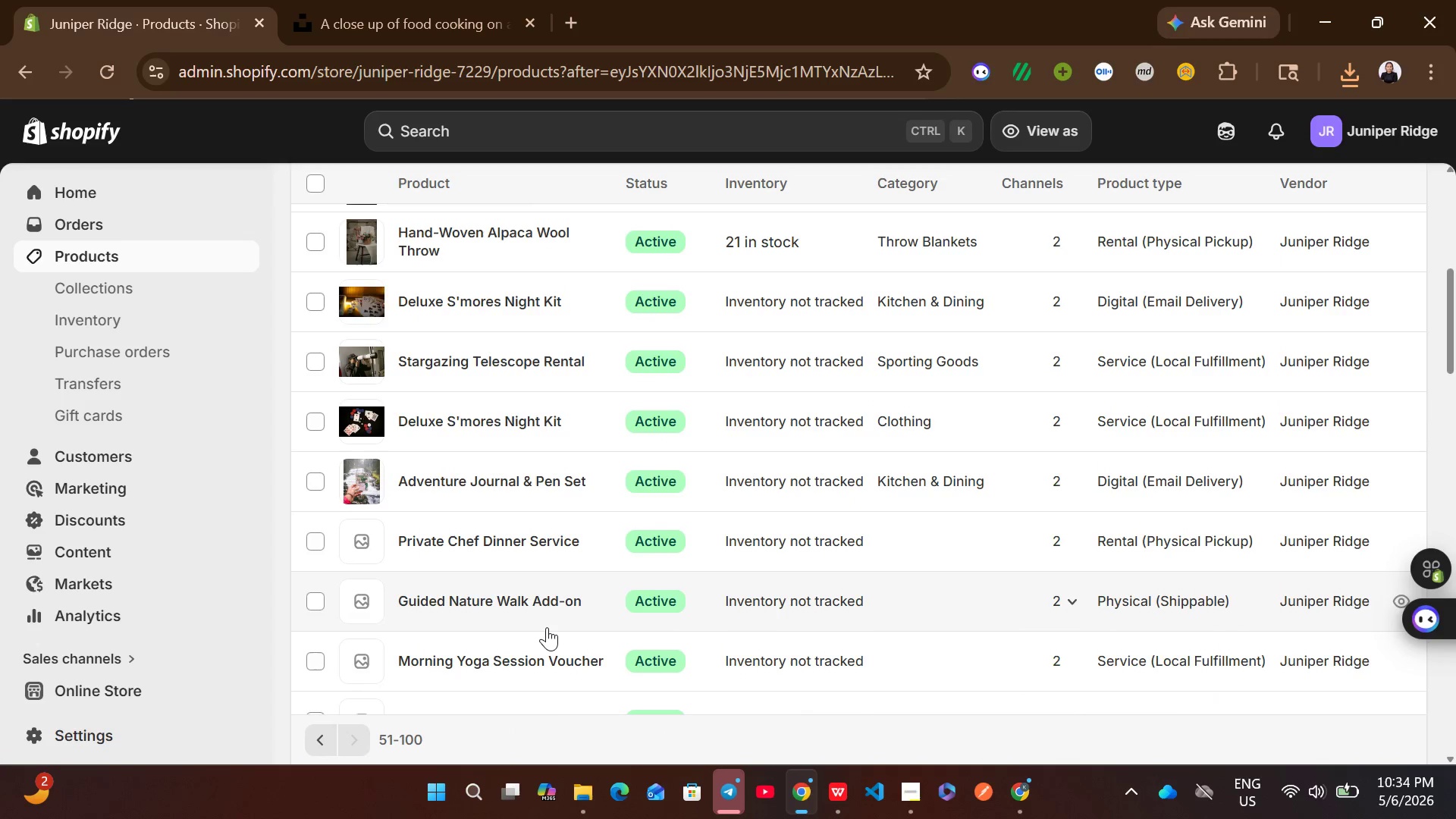 
wait(5.05)
 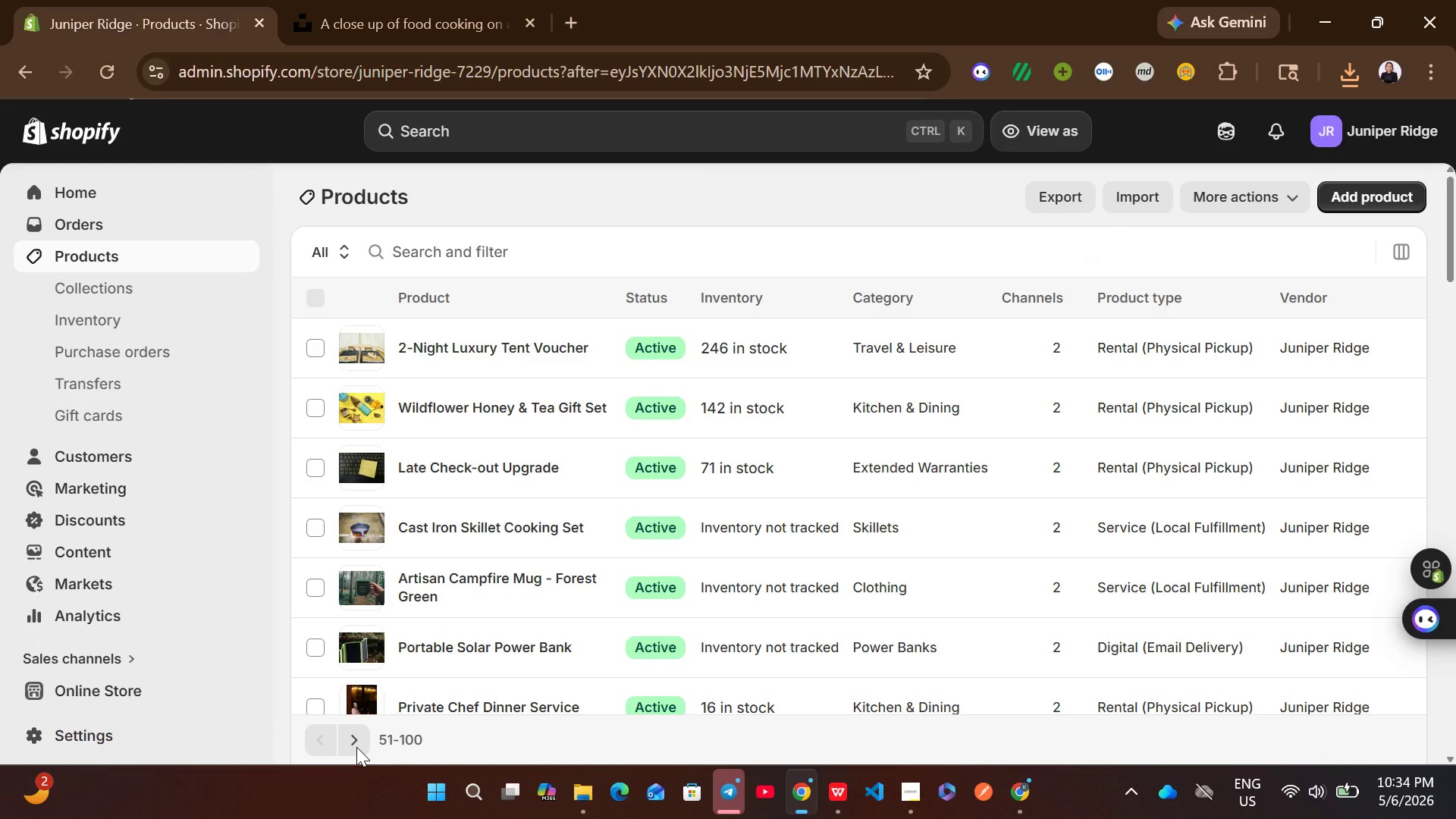 
left_click([796, 542])
 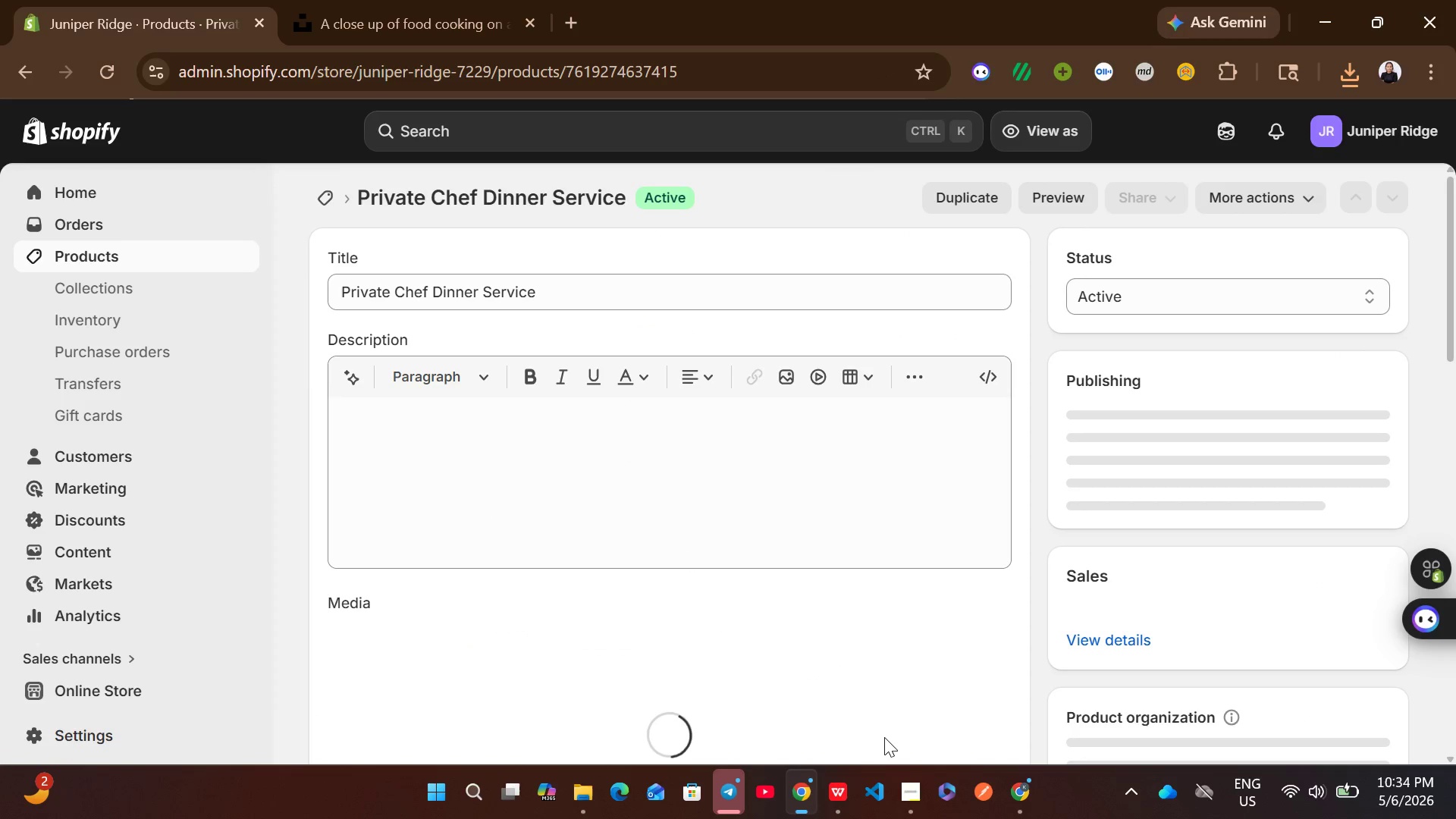 
left_click([833, 797])
 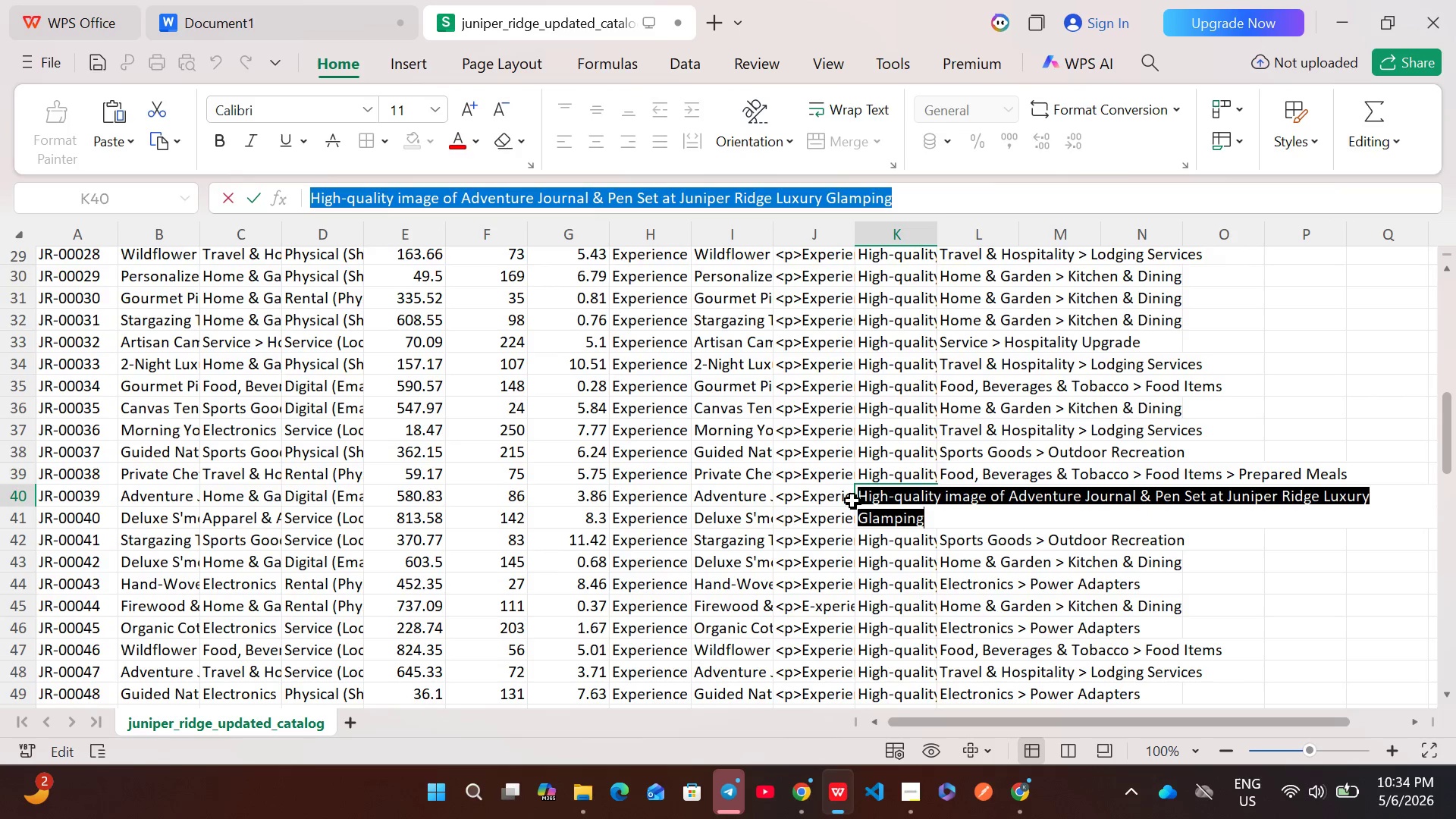 
wait(5.2)
 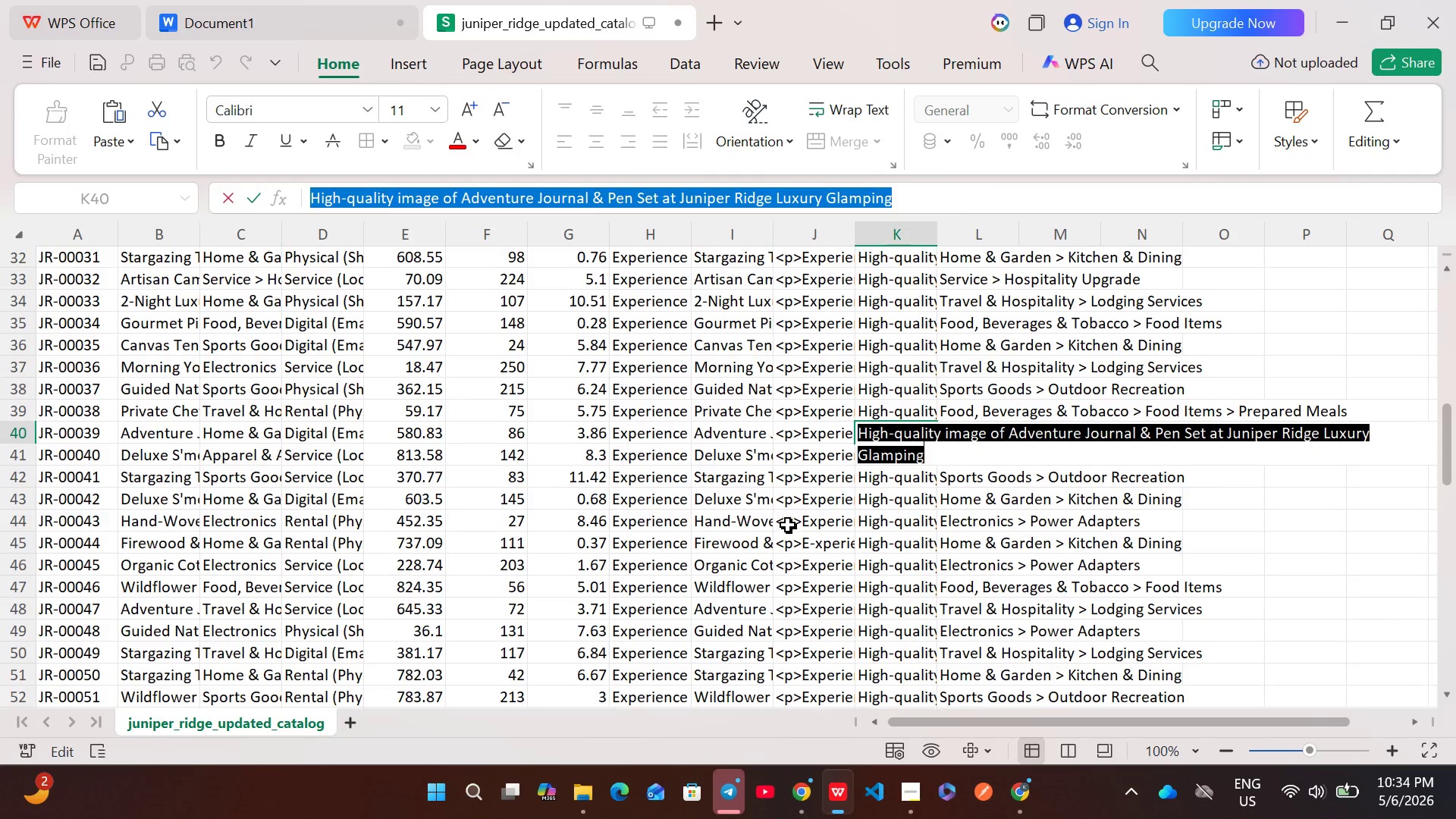 
double_click([816, 479])
 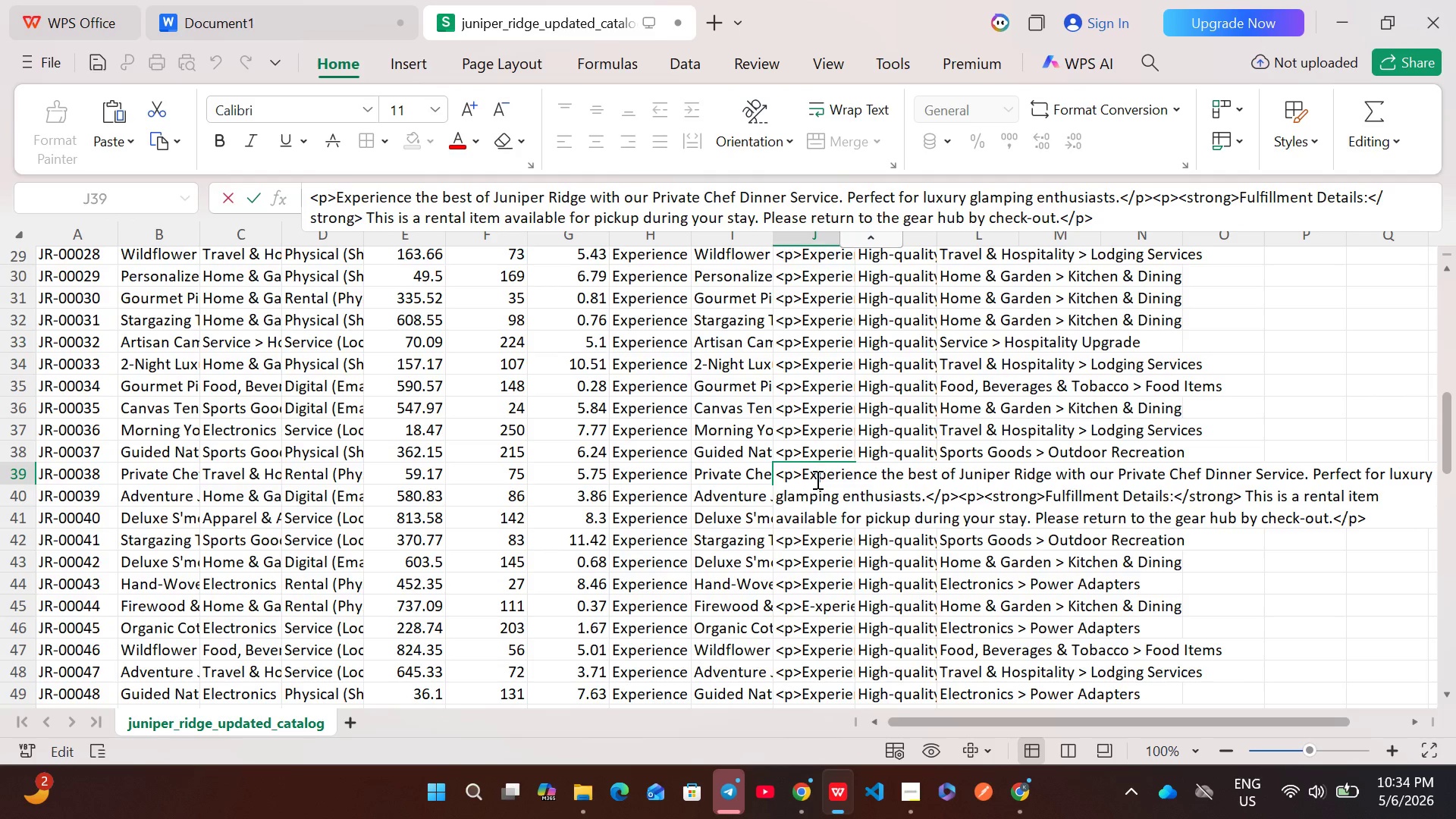 
key(Control+A)
 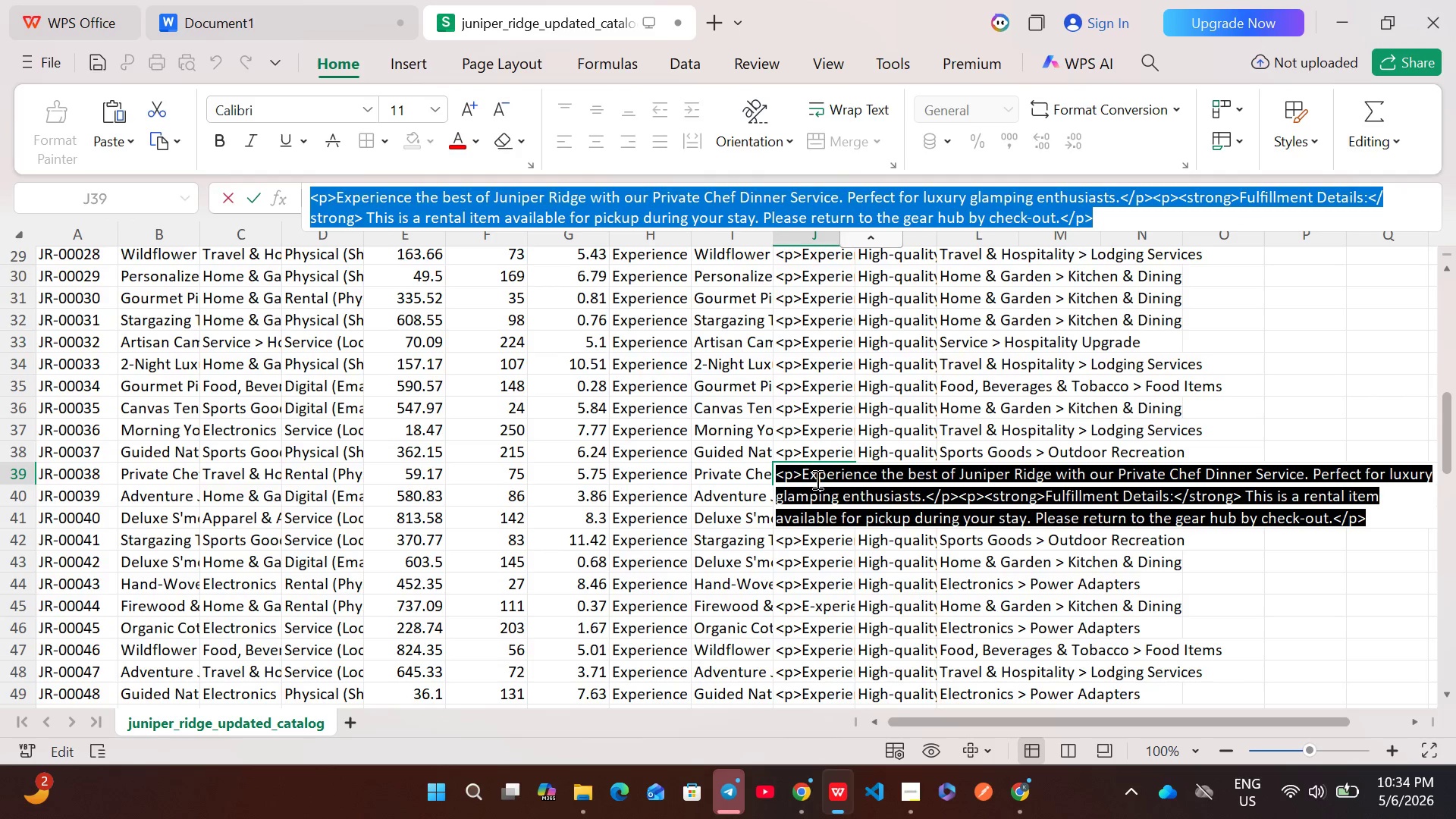 
key(Control+ControlLeft)
 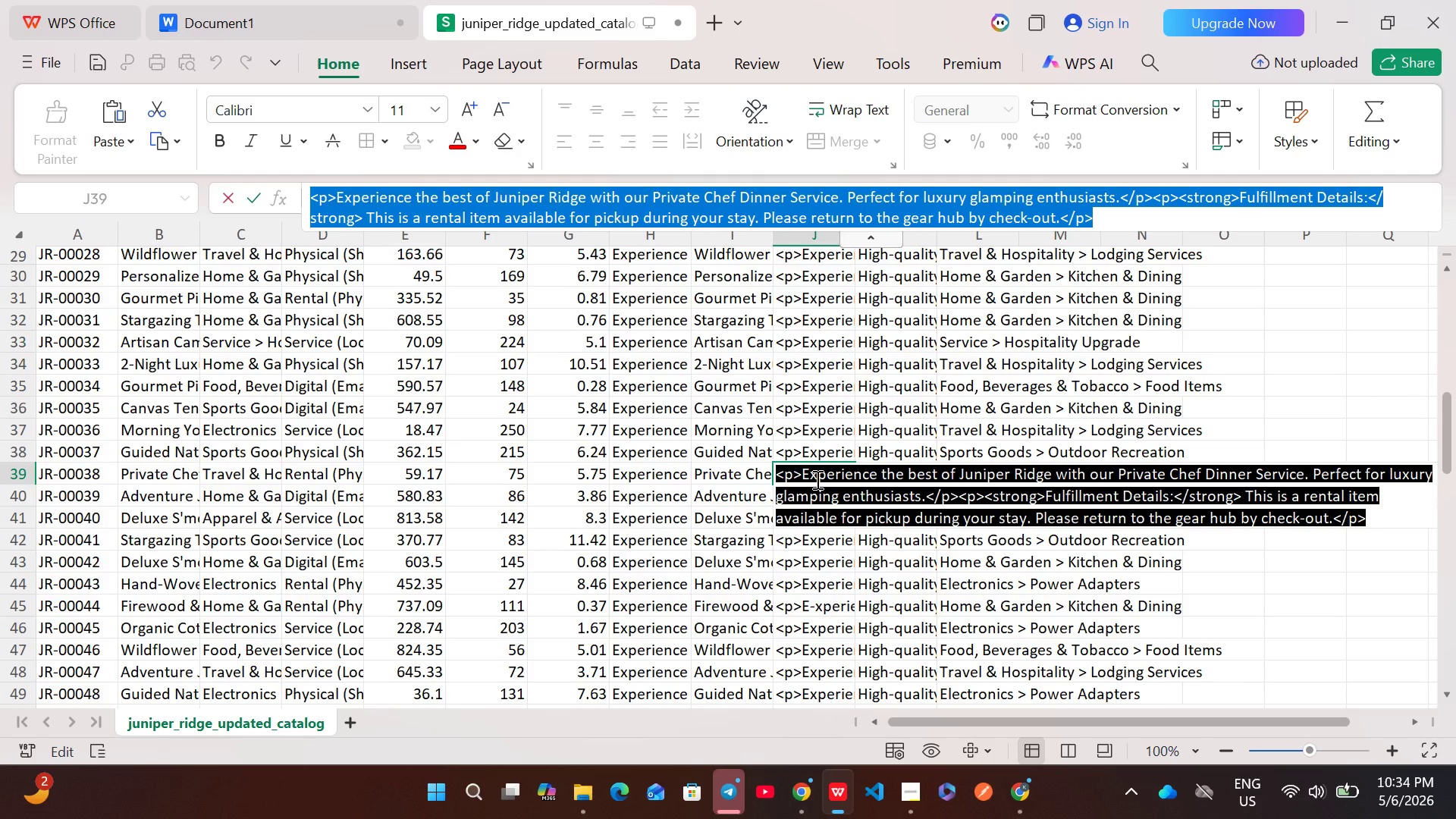 
key(Control+C)
 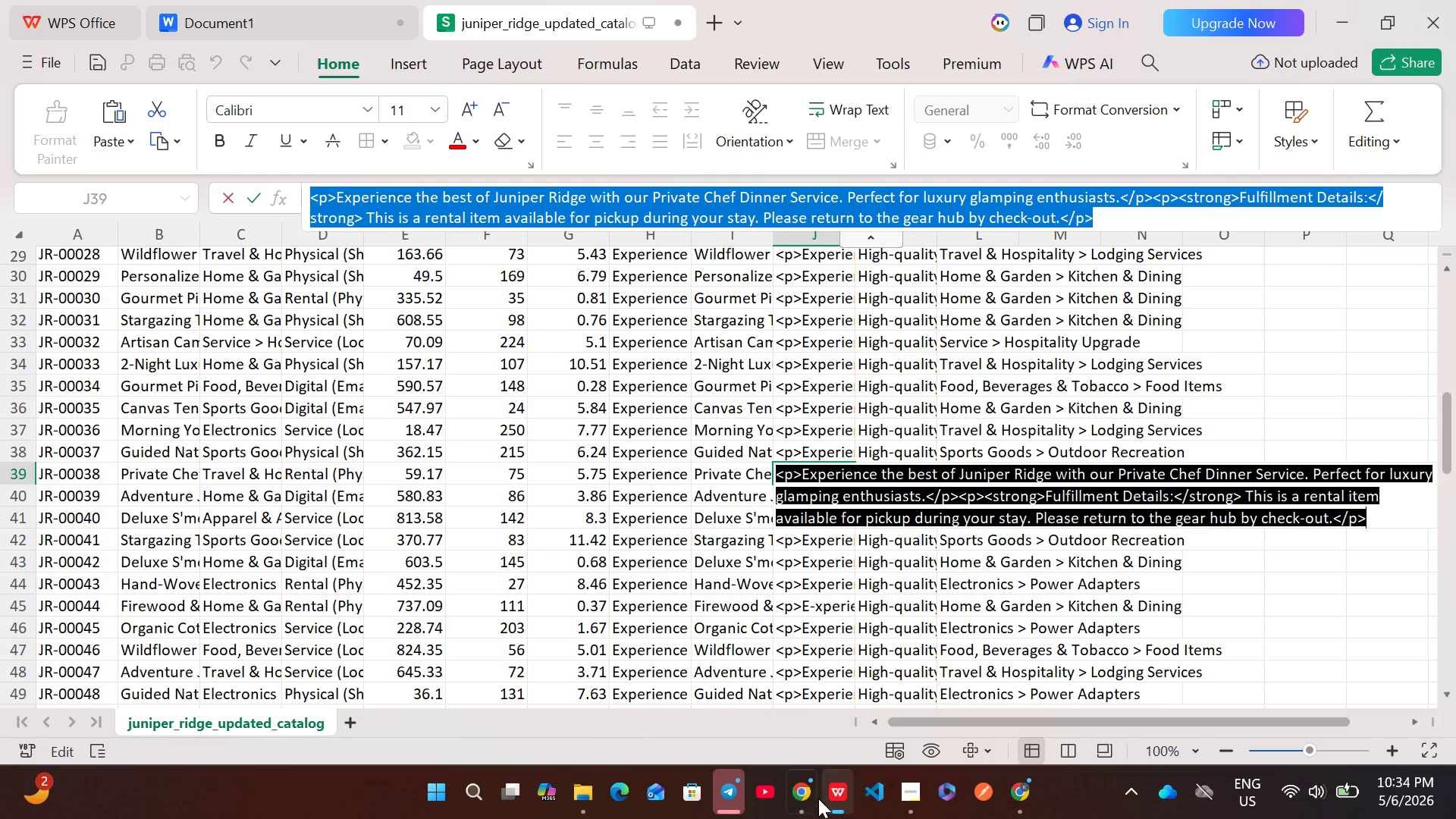 
left_click([802, 799])
 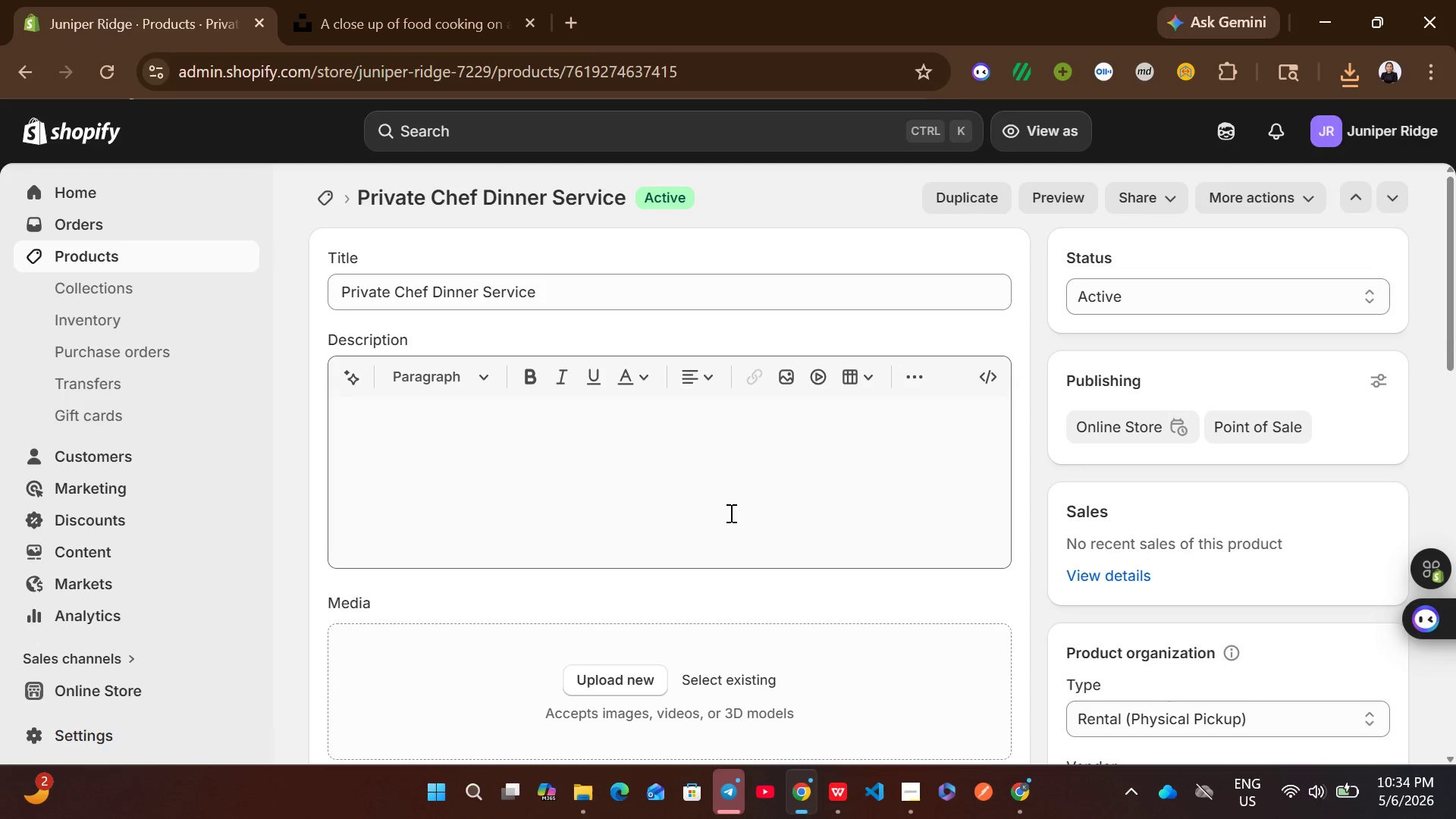 
left_click([730, 513])
 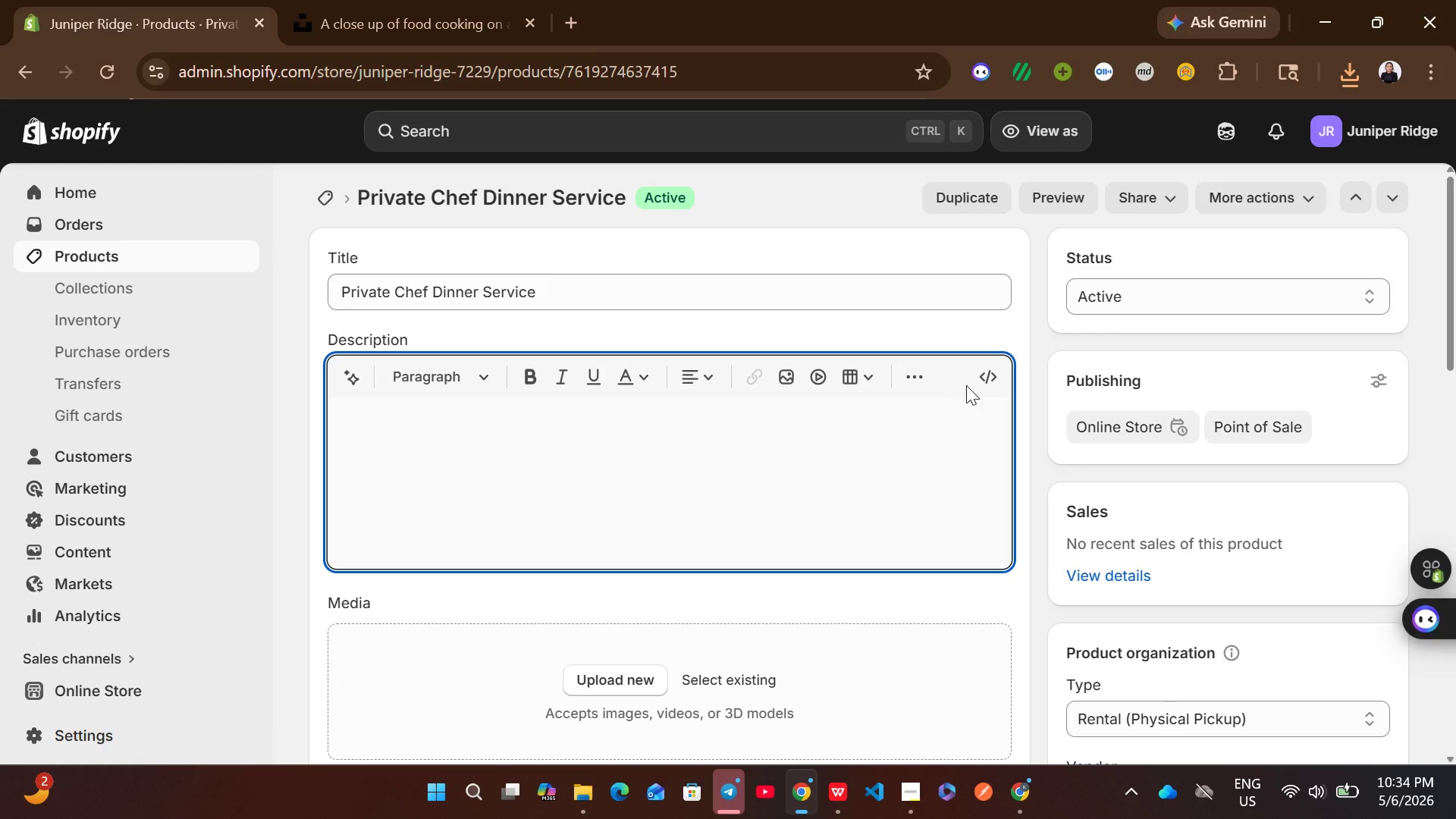 
left_click([985, 382])
 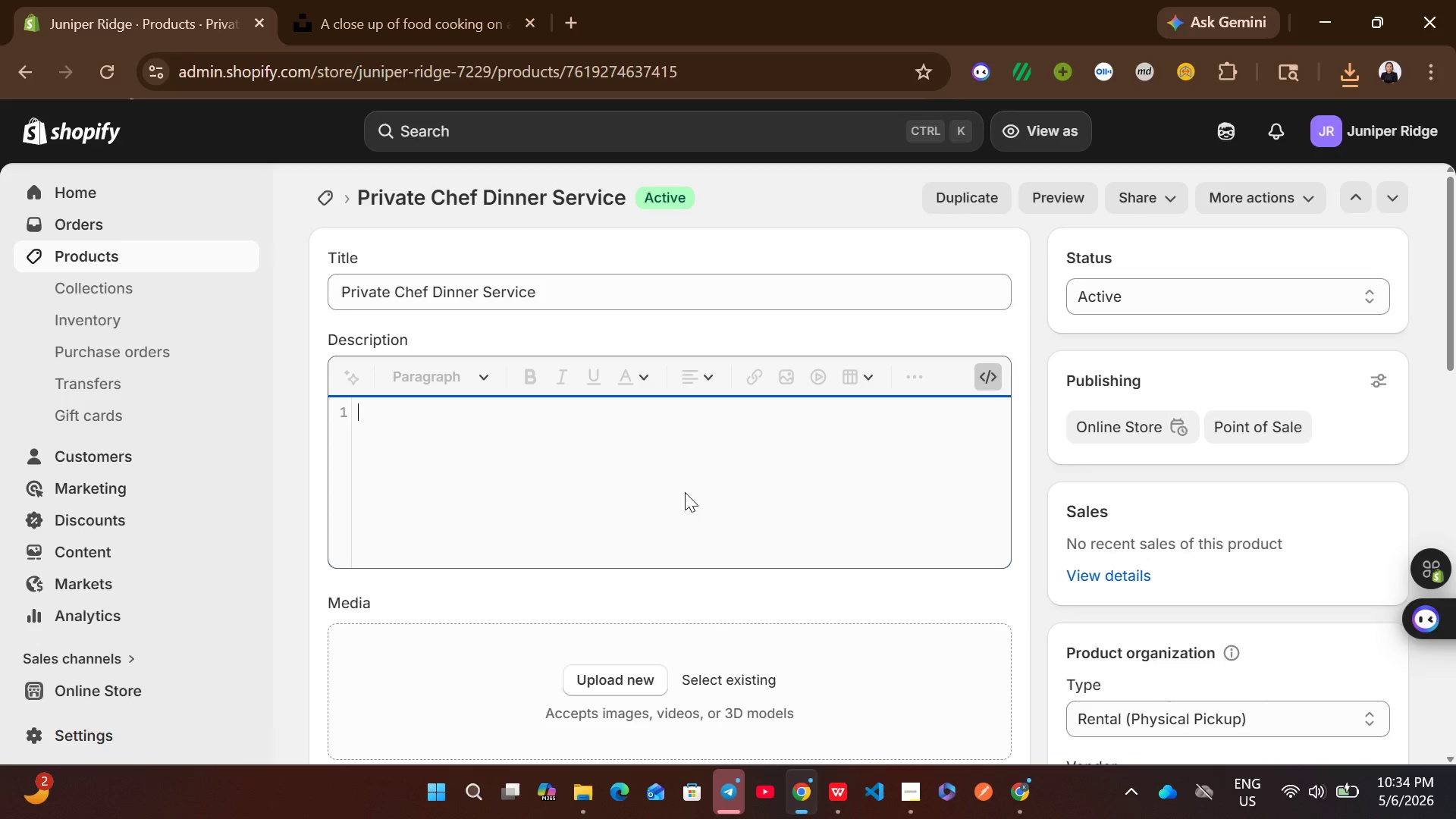 
left_click([685, 492])
 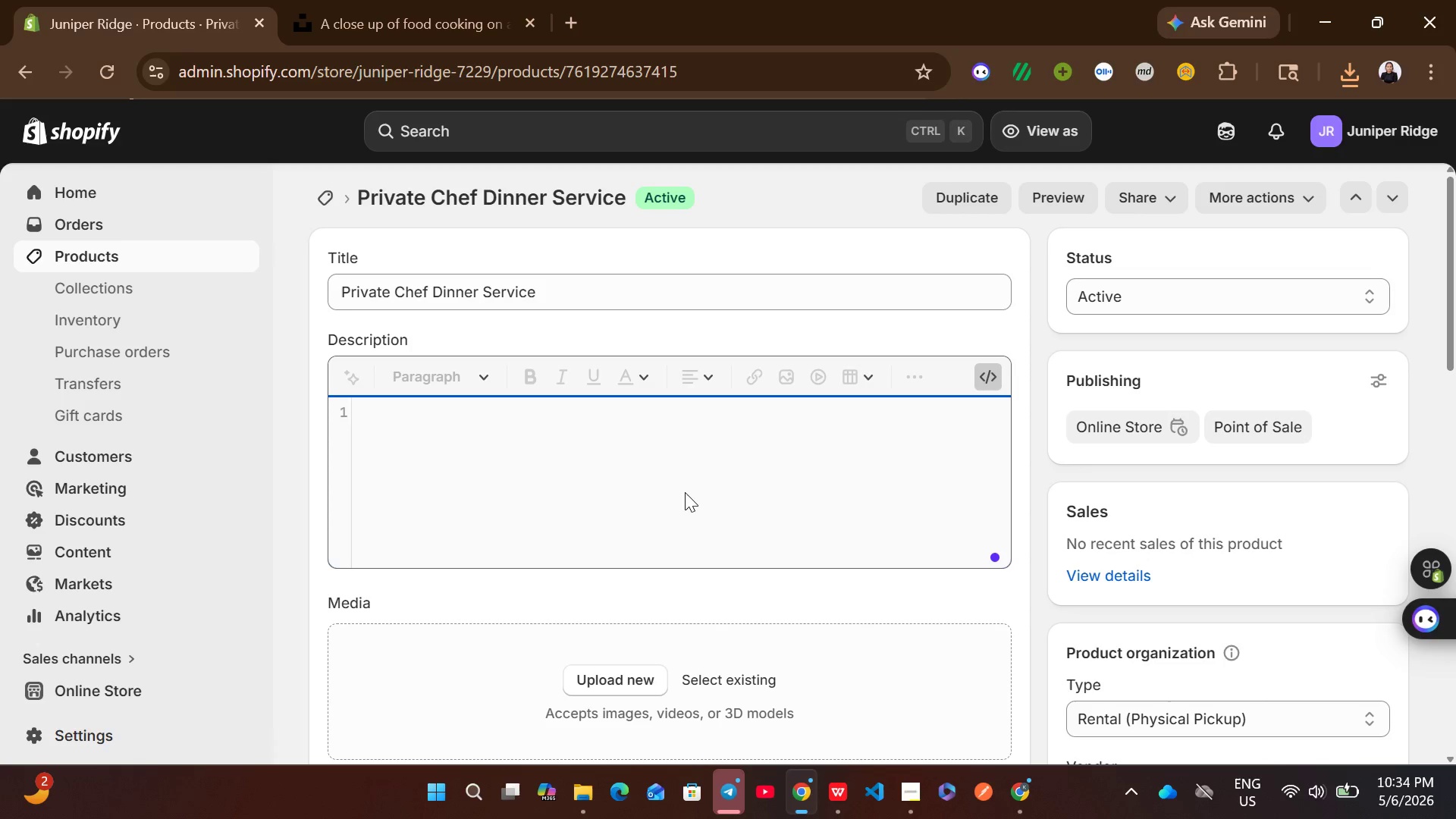 
key(Control+ControlLeft)
 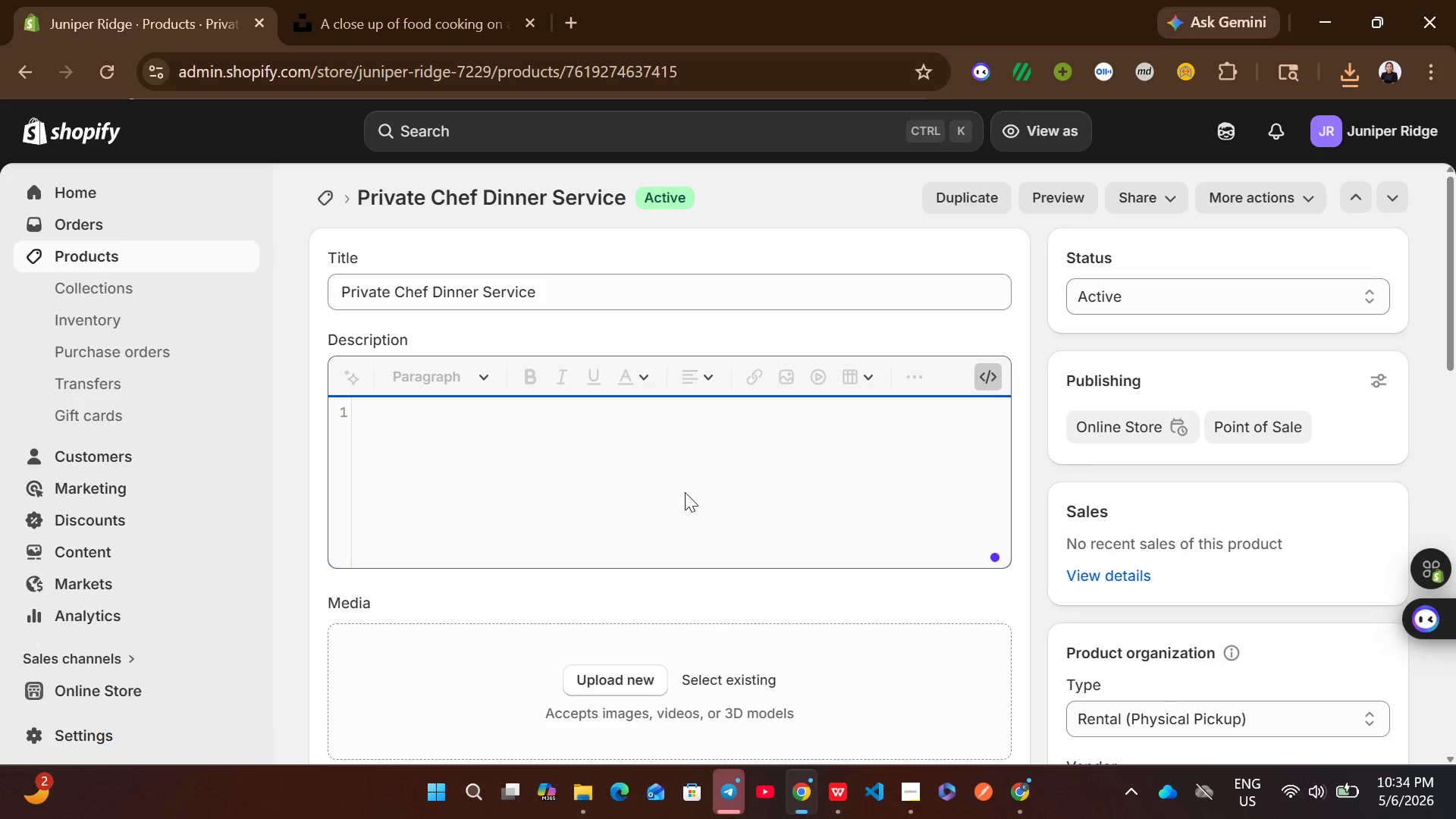 
key(Control+V)
 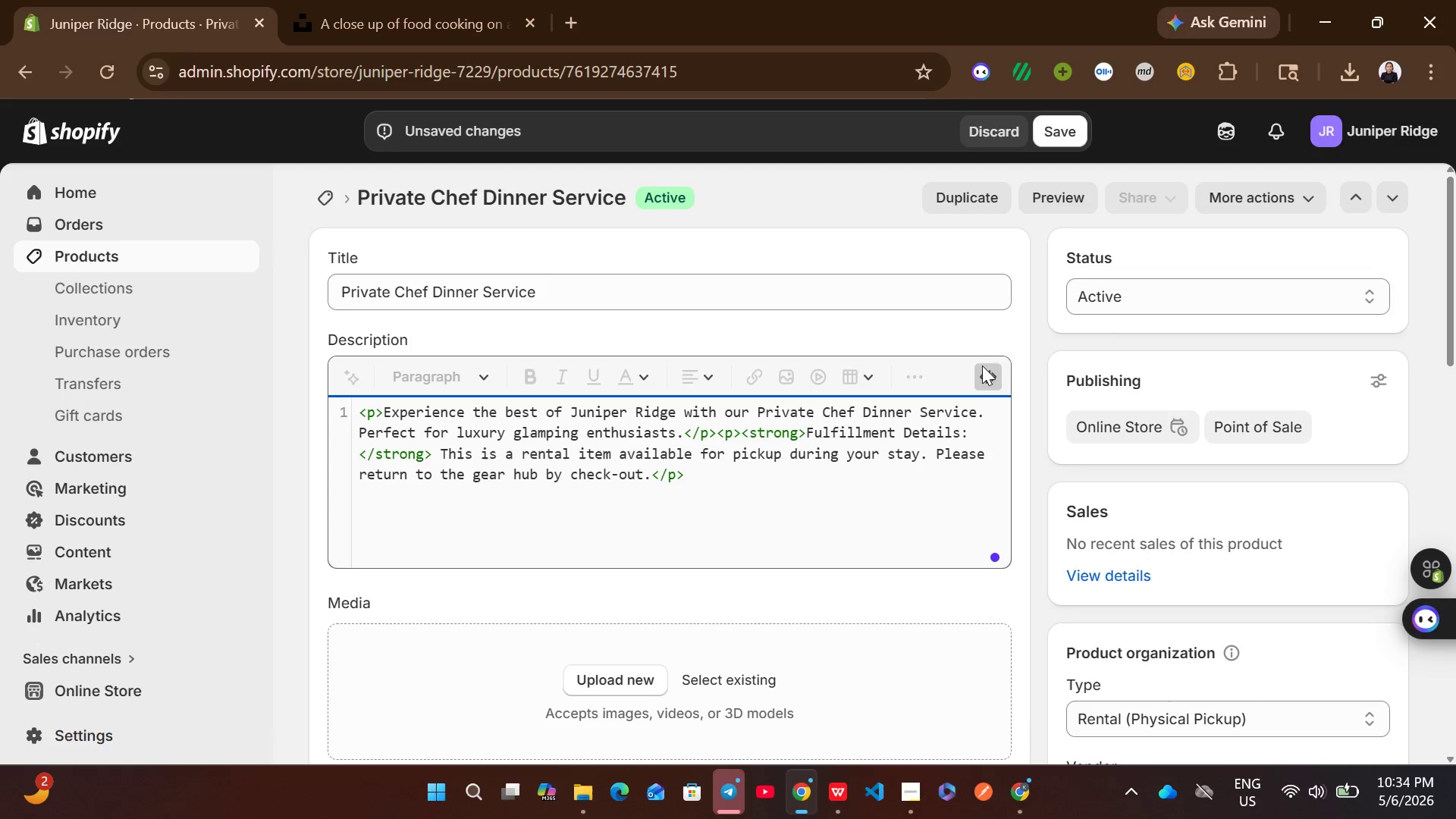 
left_click([996, 377])
 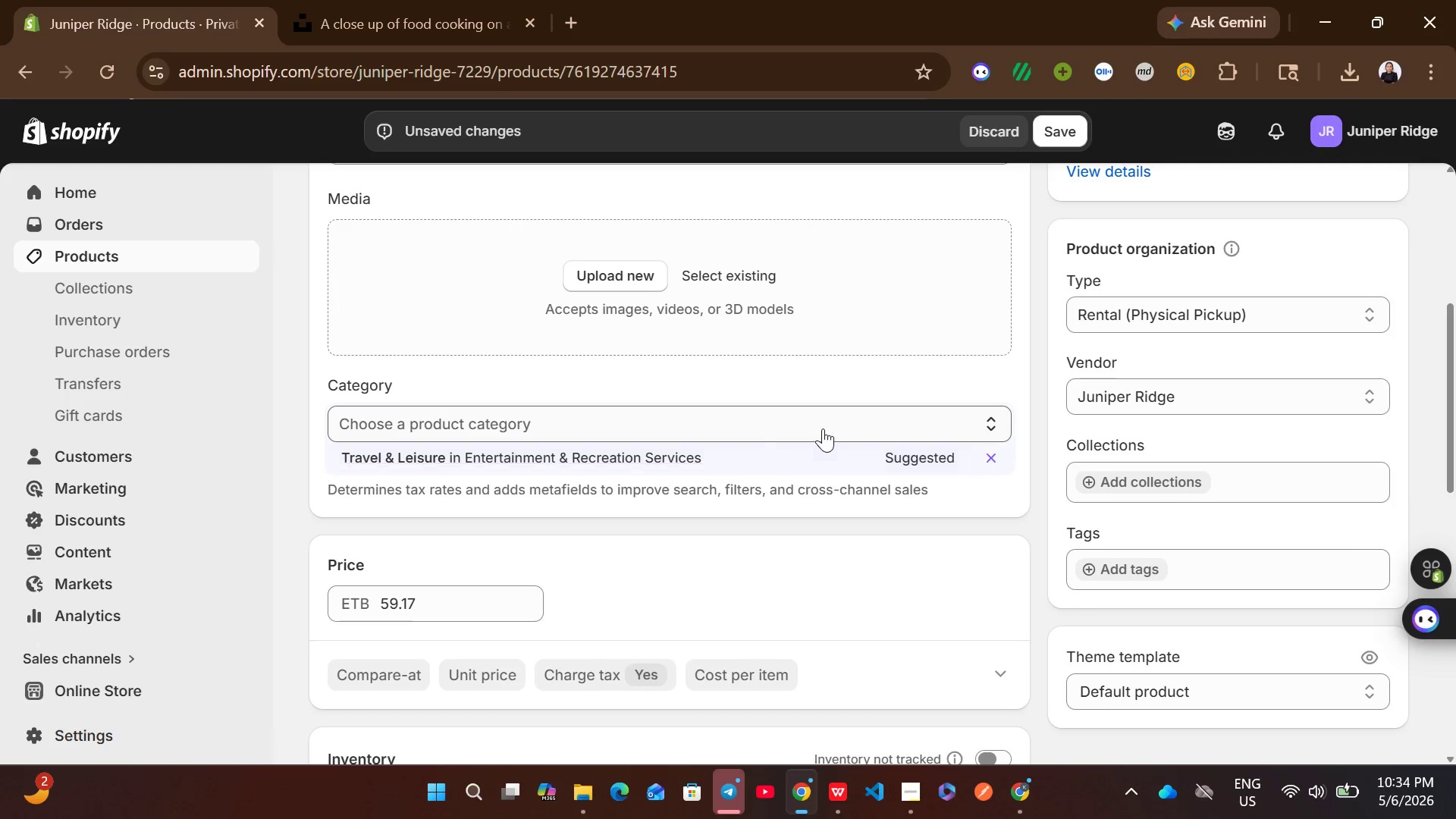 
left_click([716, 470])
 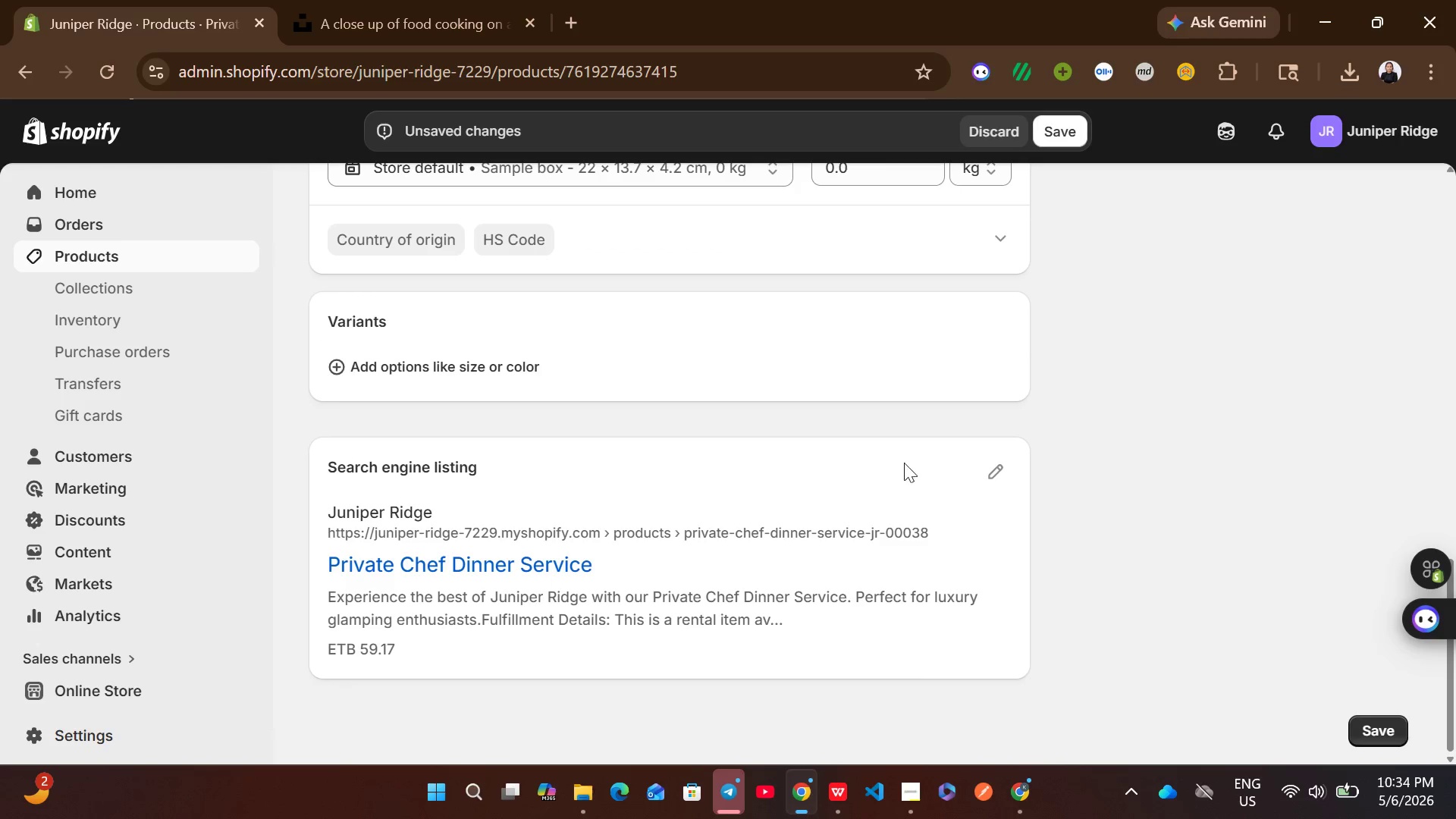 
left_click([987, 479])
 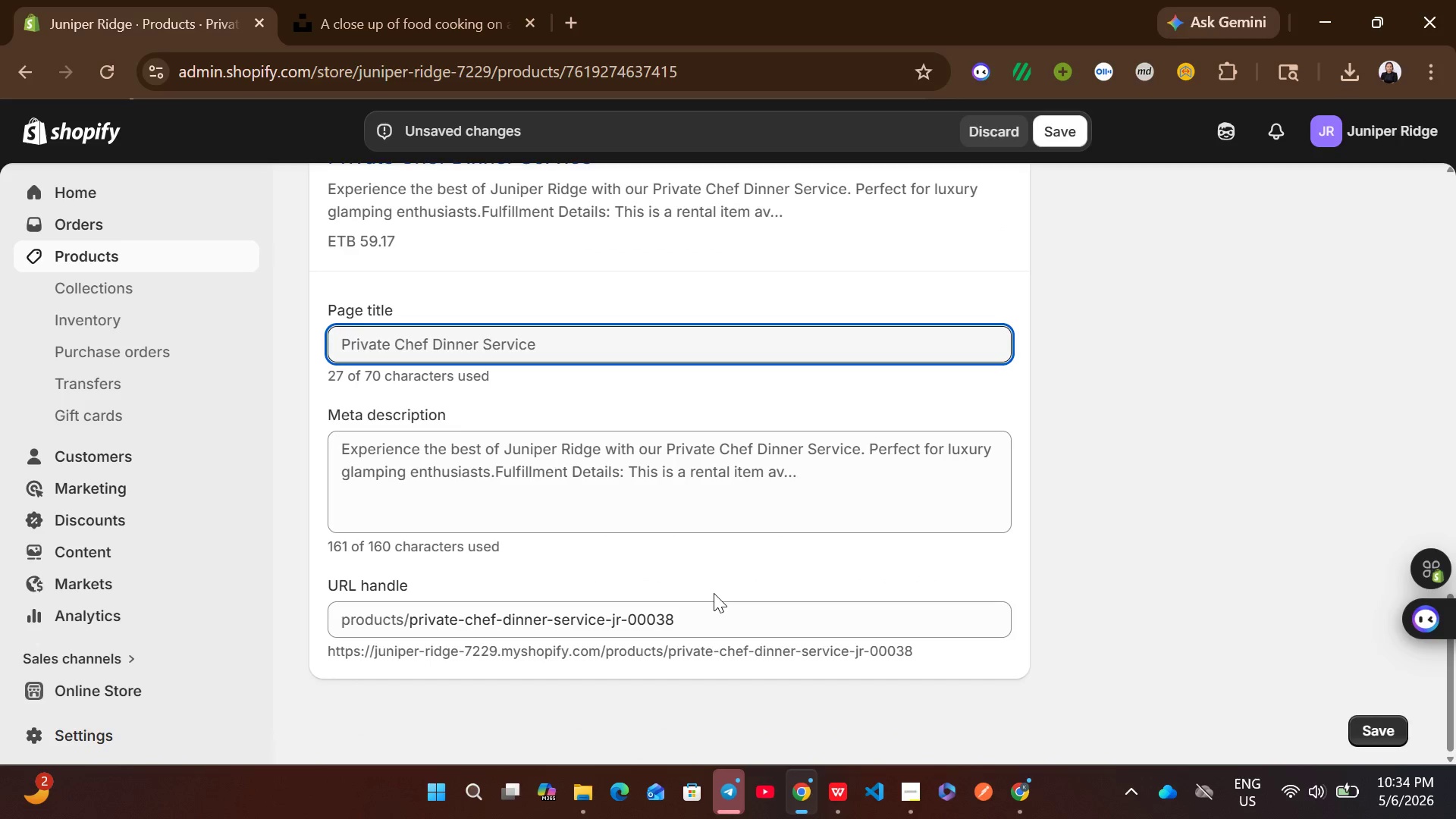 
left_click([717, 538])
 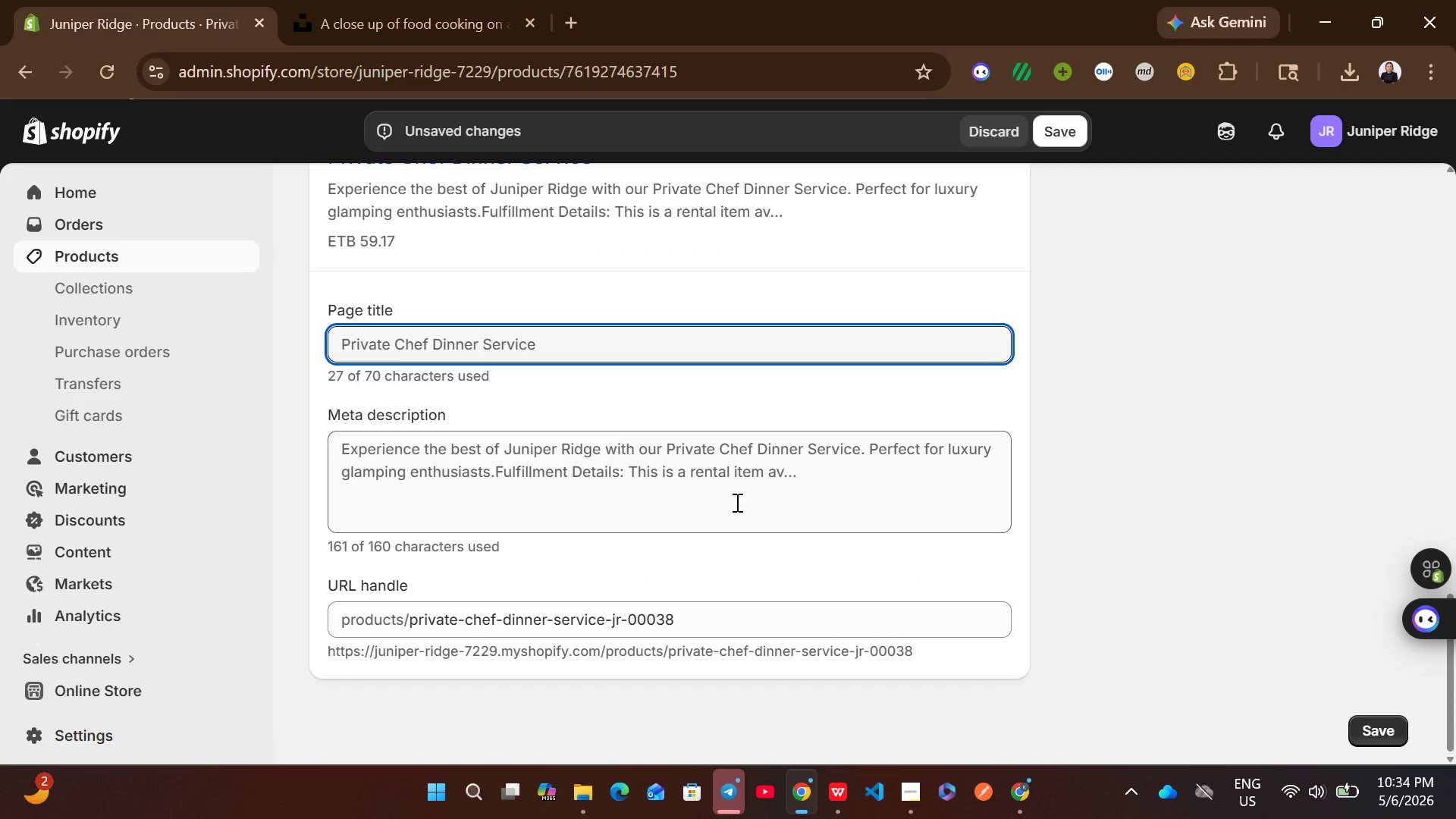 
left_click([736, 502])
 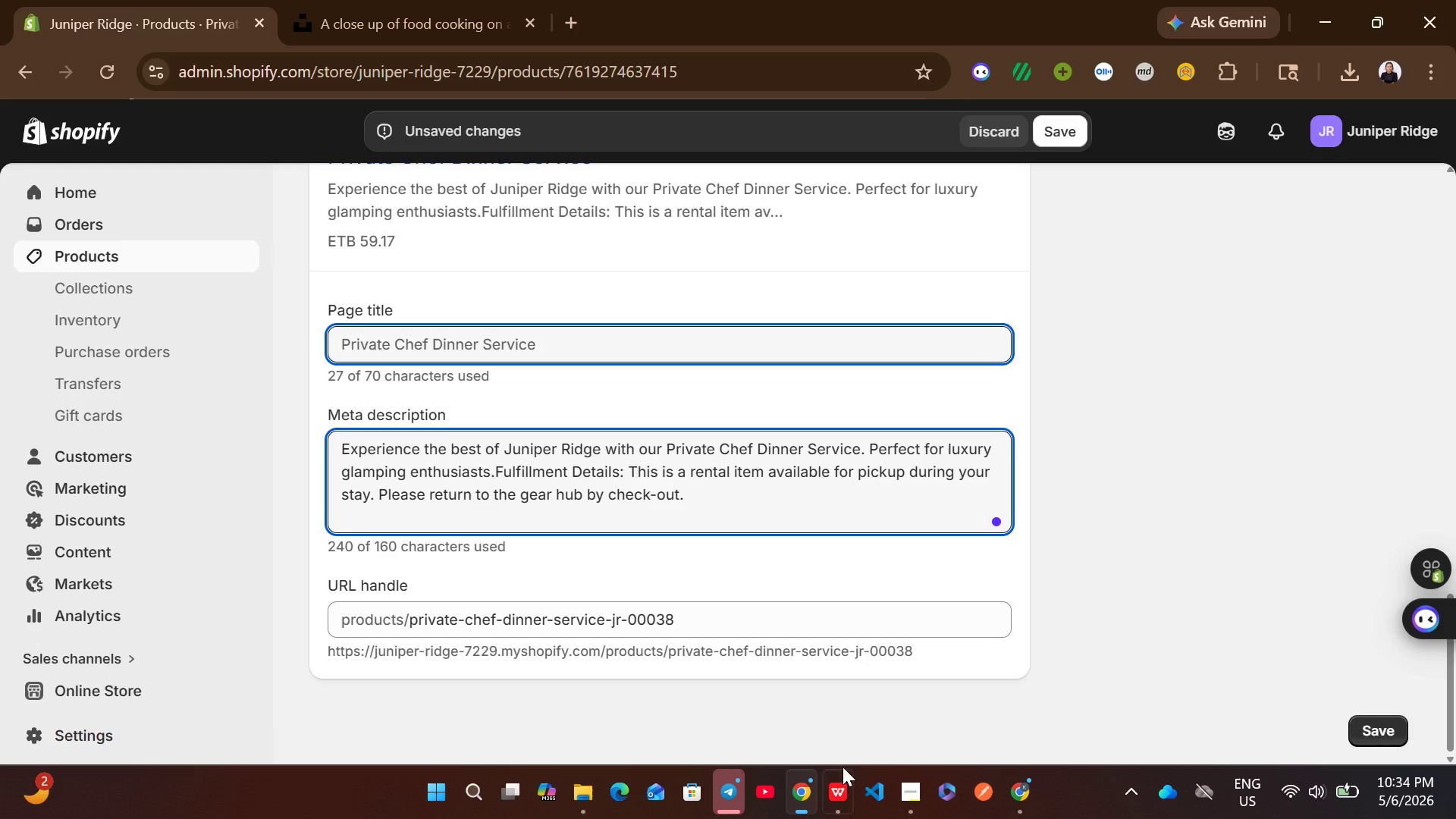 
left_click([843, 770])
 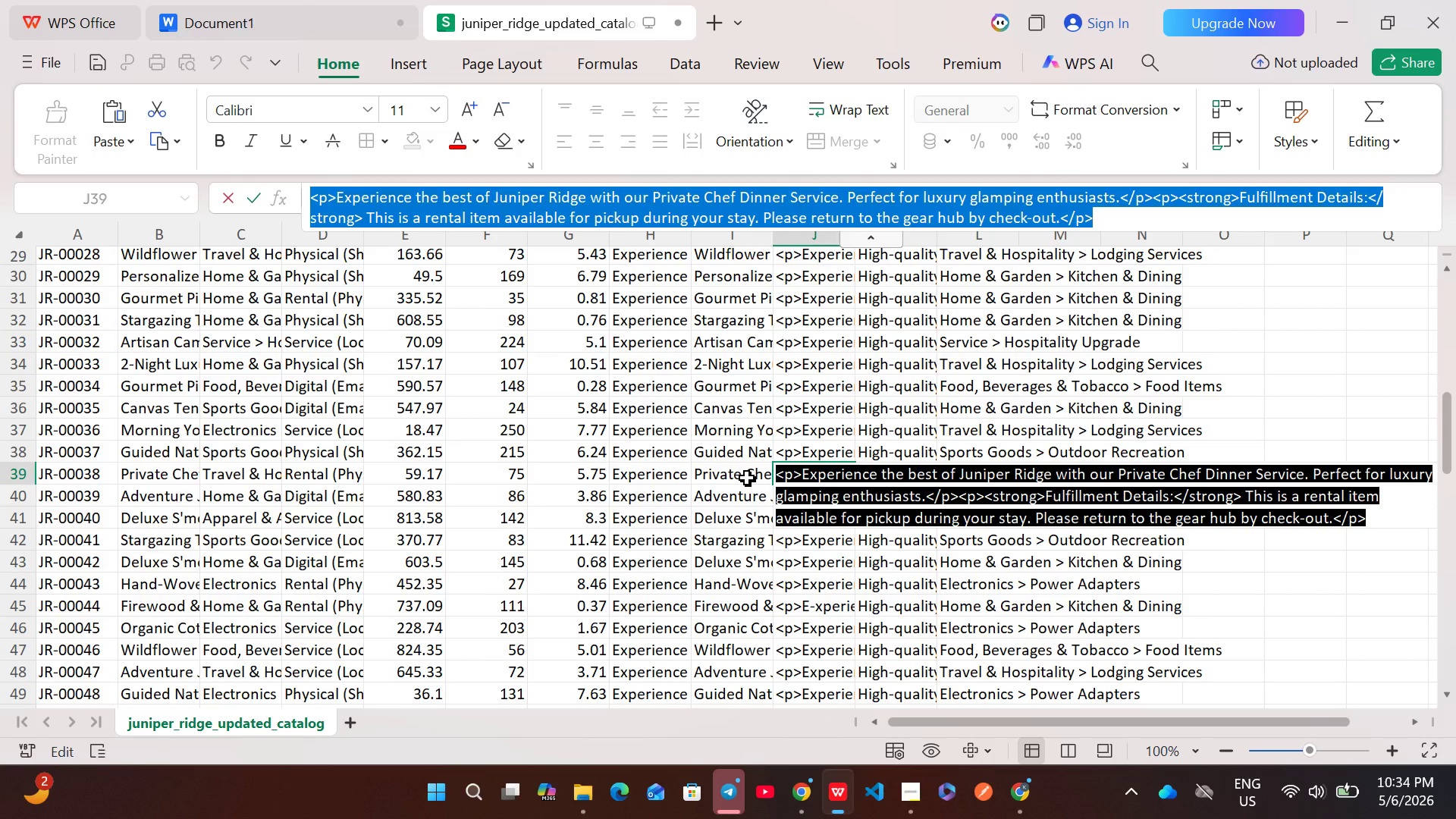 
double_click([747, 478])
 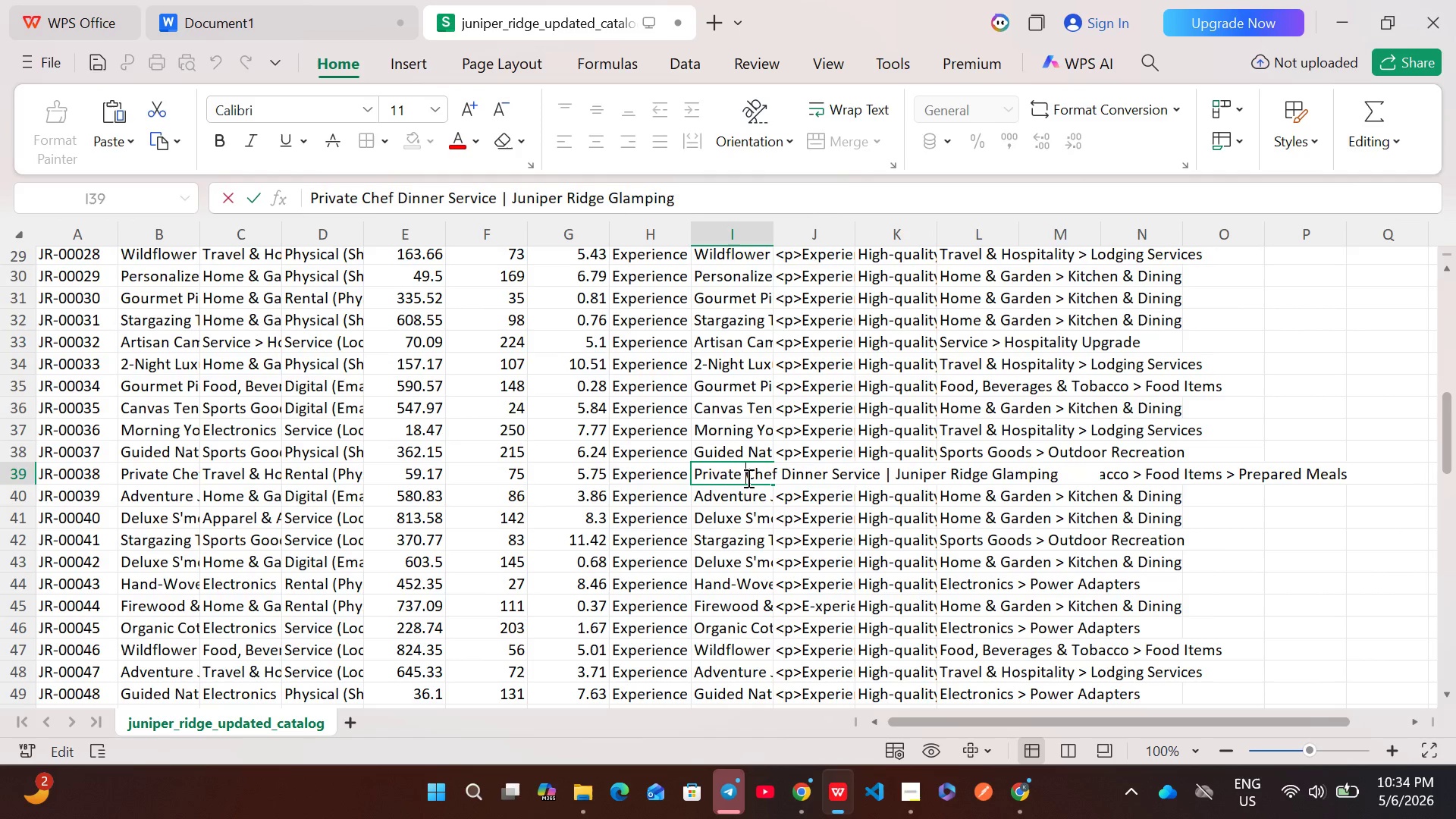 
key(Control+A)
 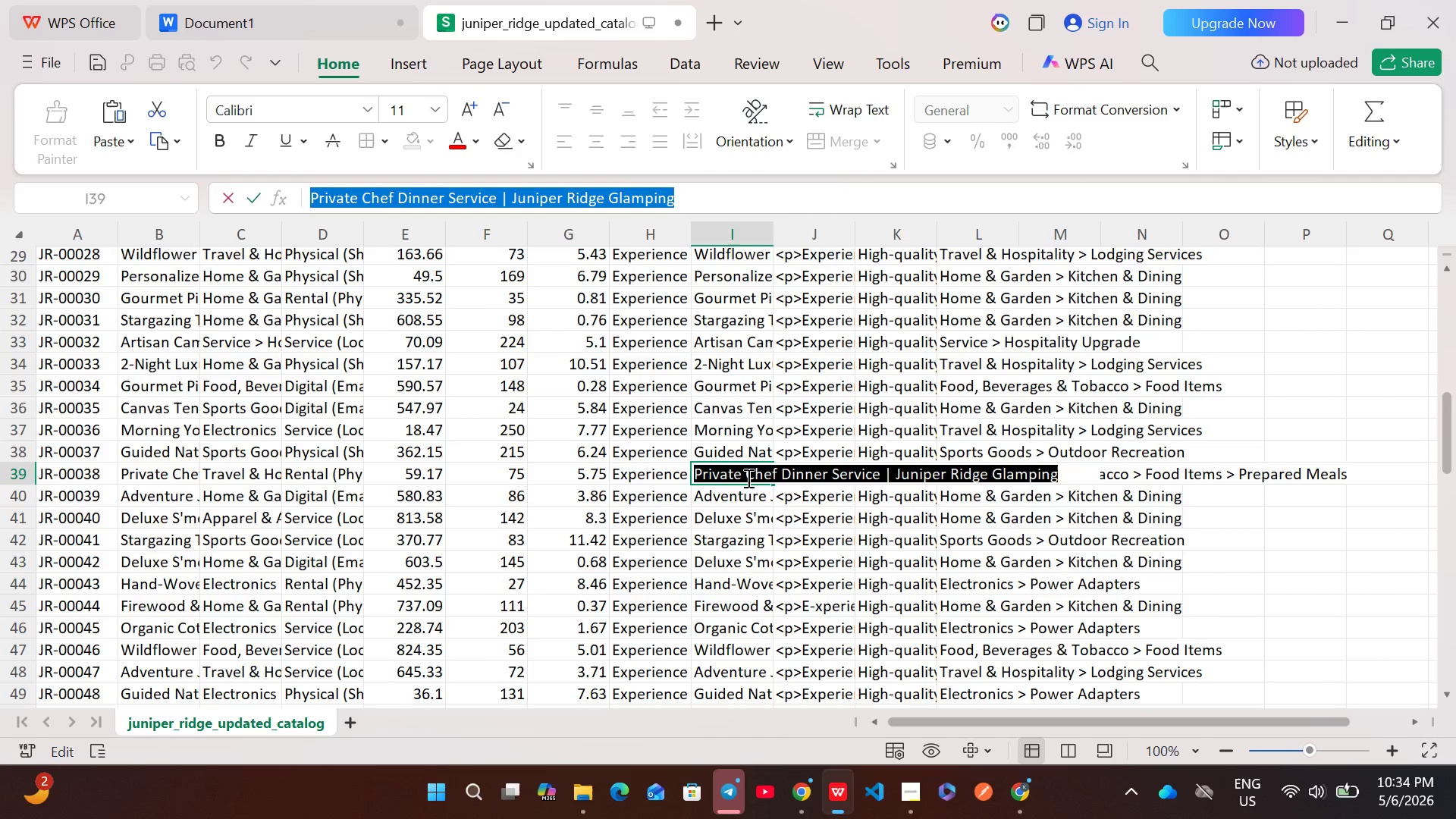 
key(Control+ControlLeft)
 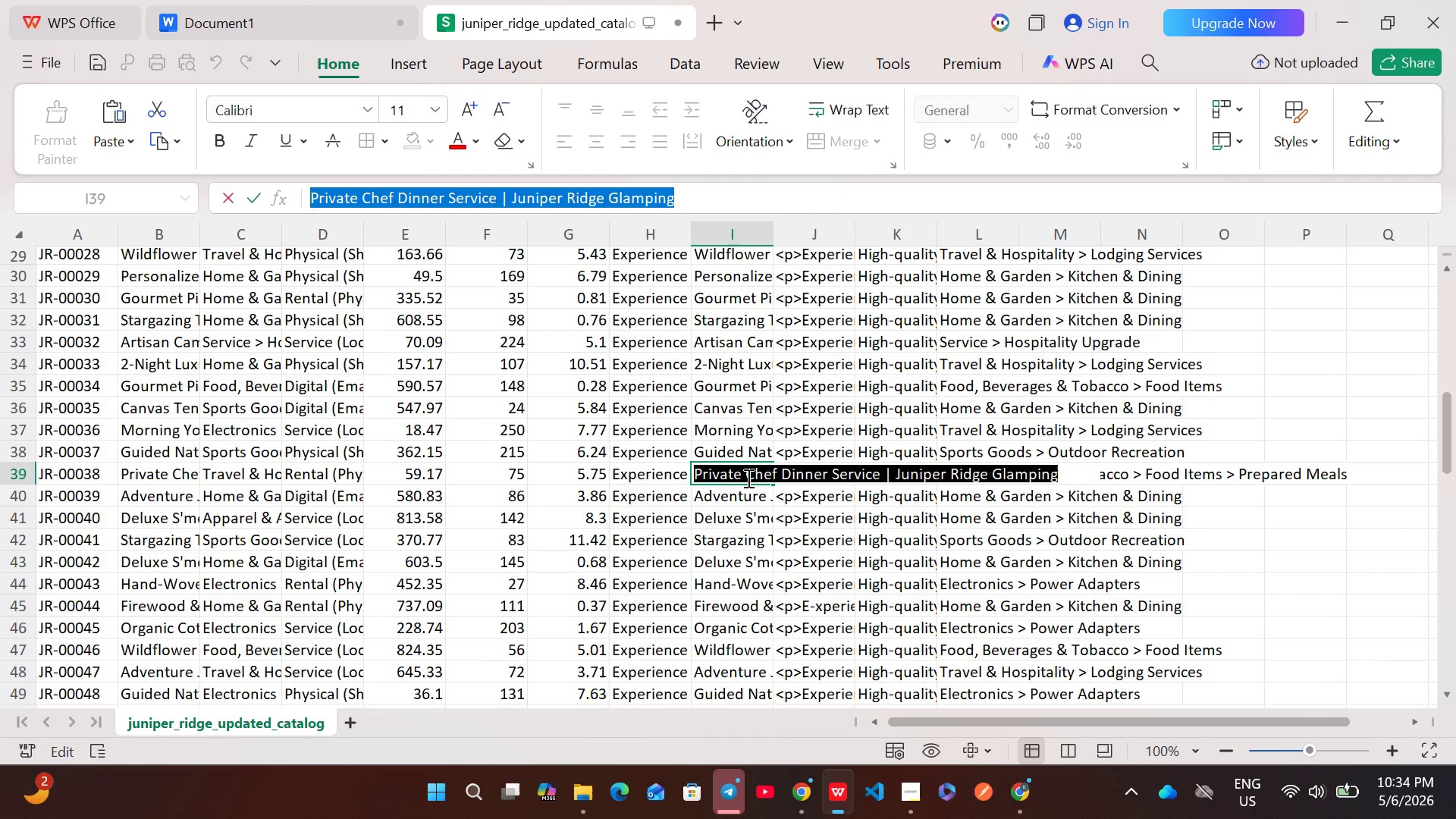 
key(Control+C)
 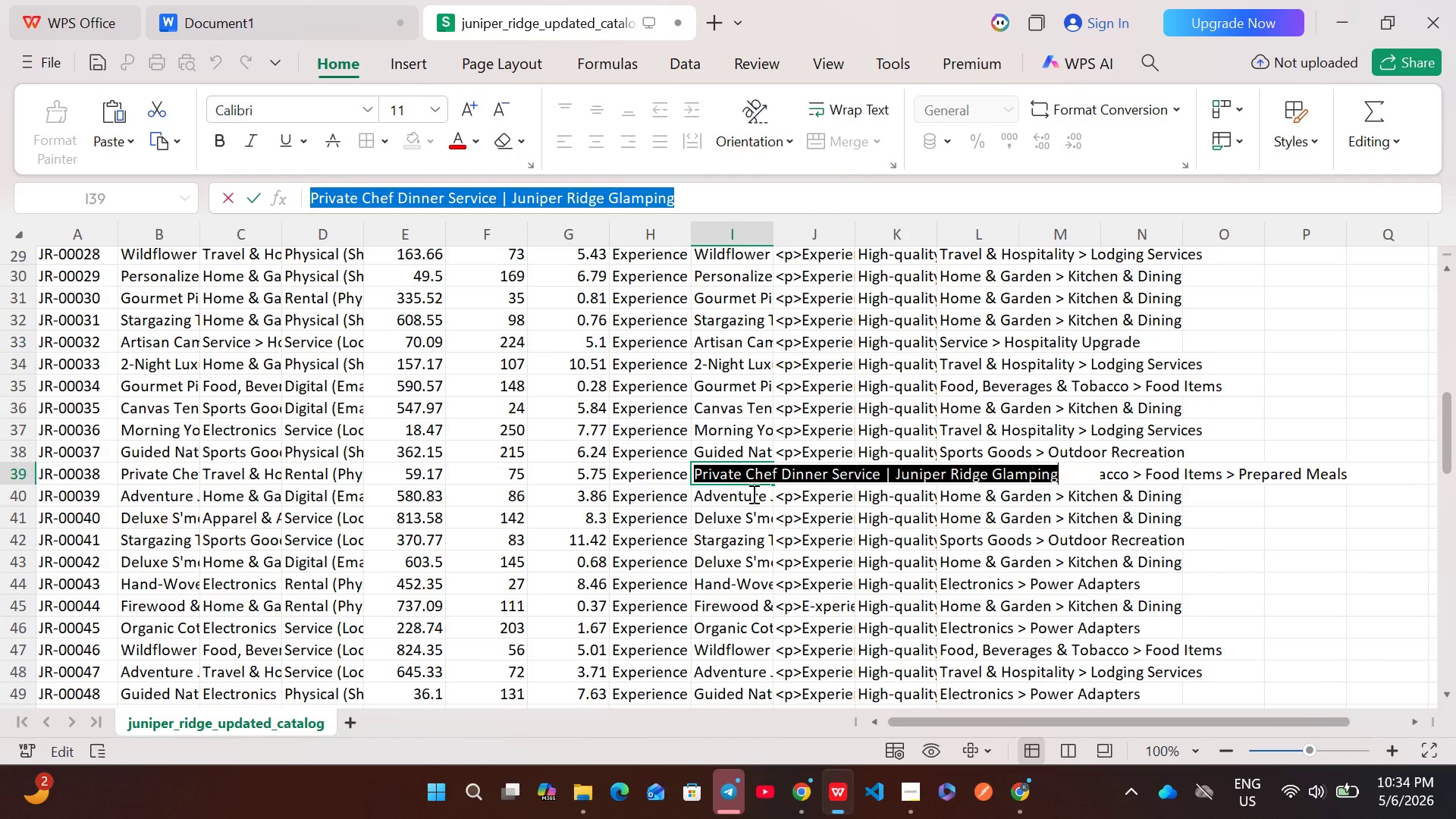 
left_click([795, 790])
 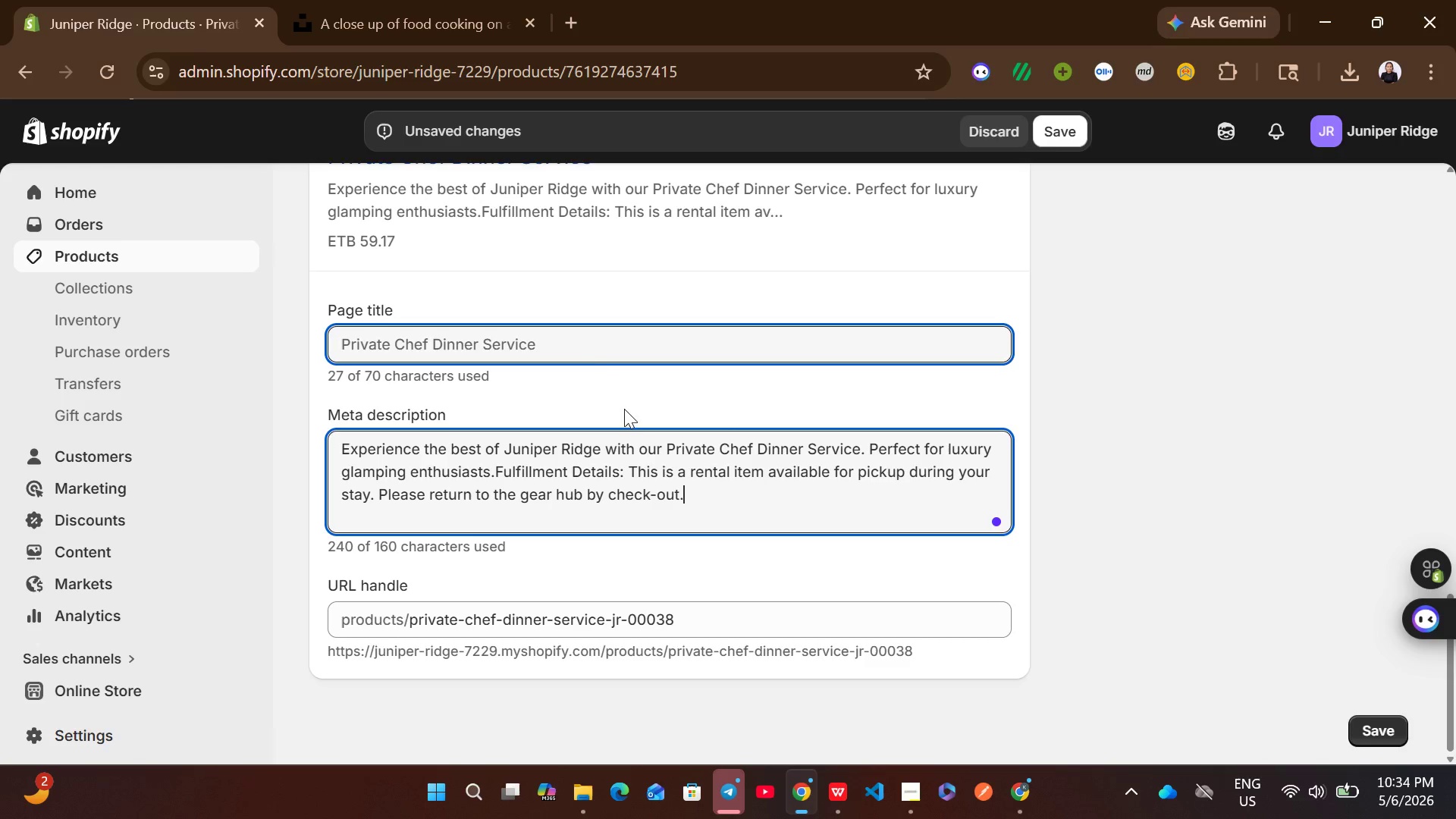 
left_click([598, 350])
 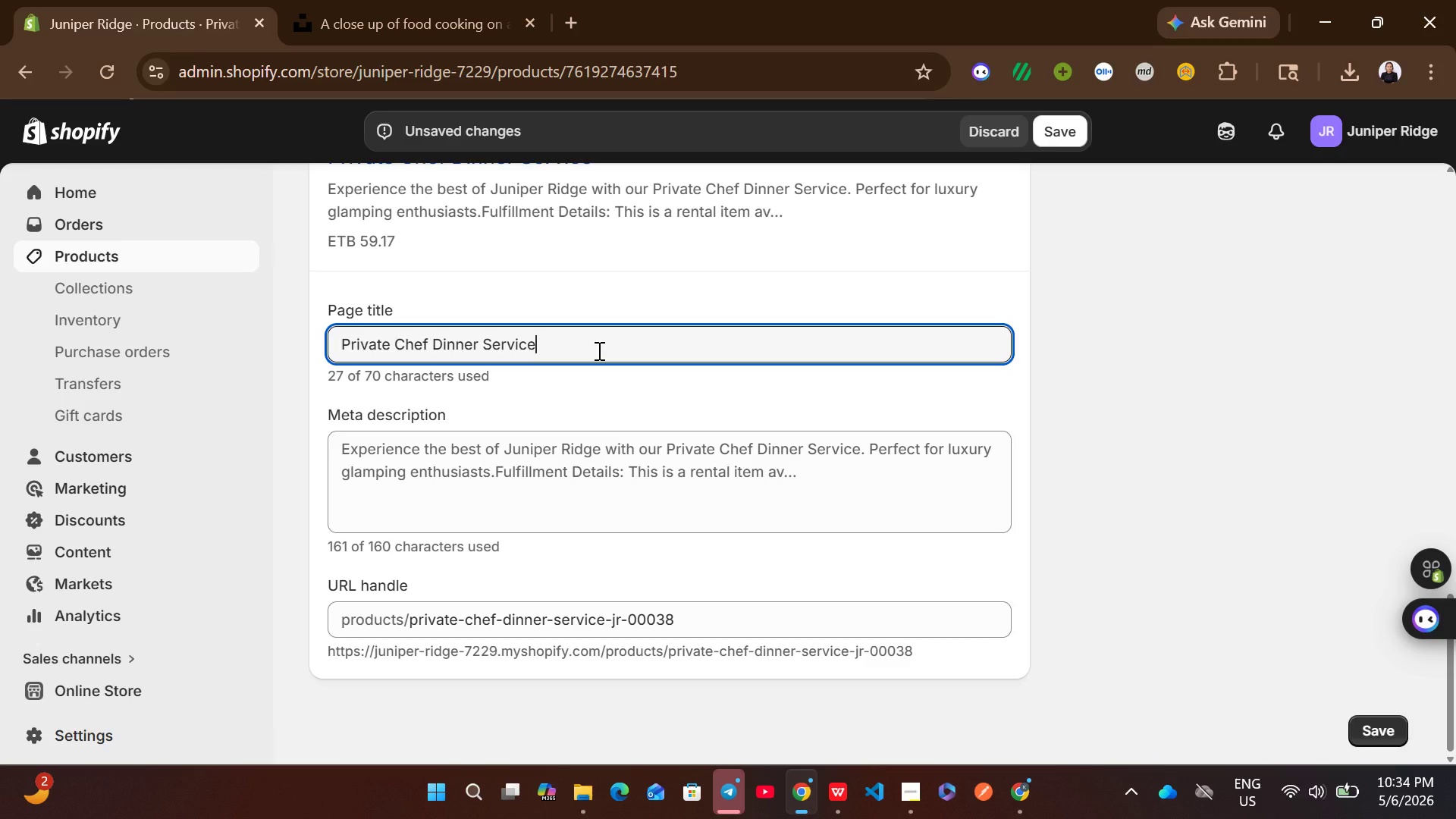 
key(Control+A)
 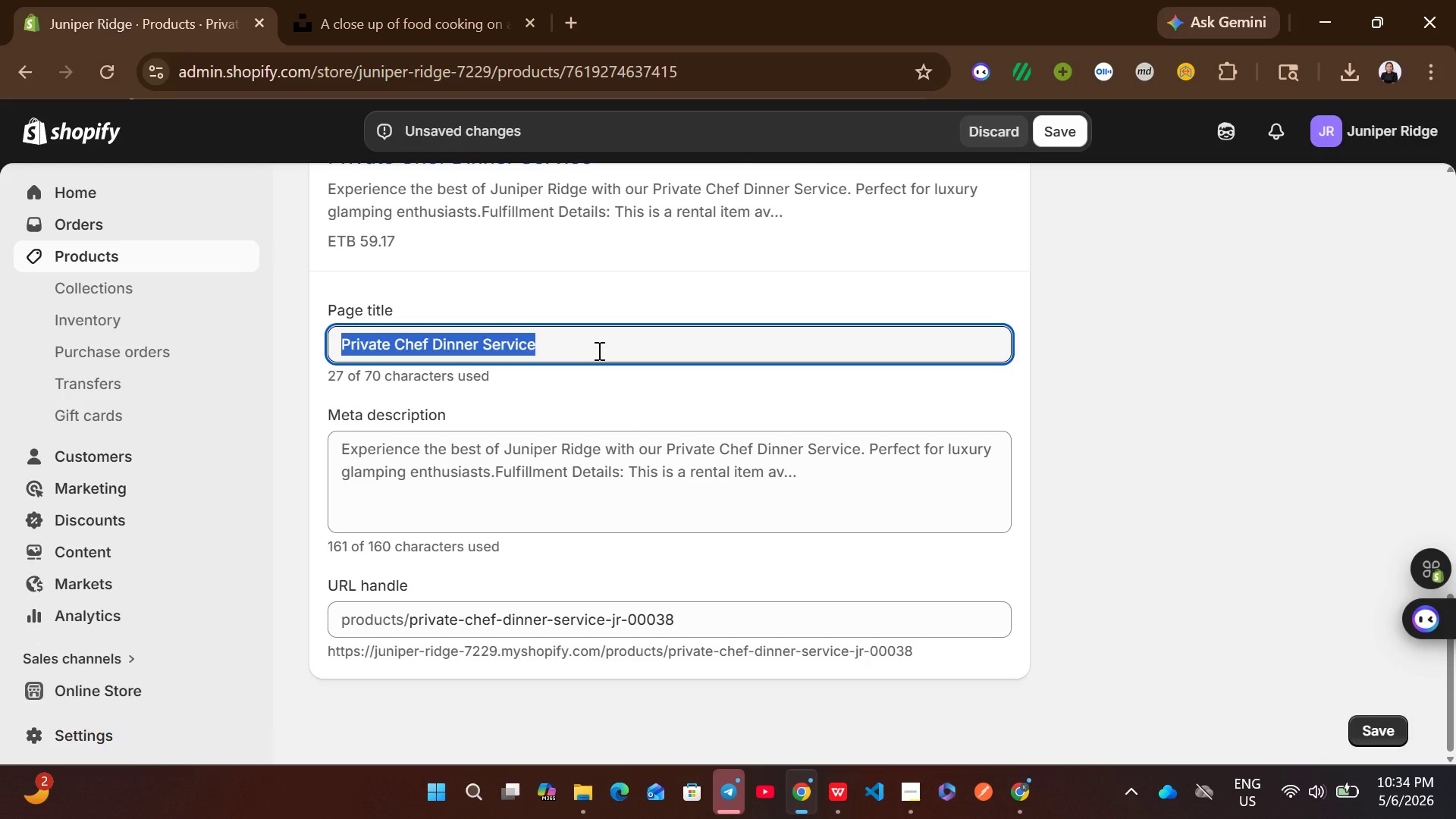 
key(Control+ControlLeft)
 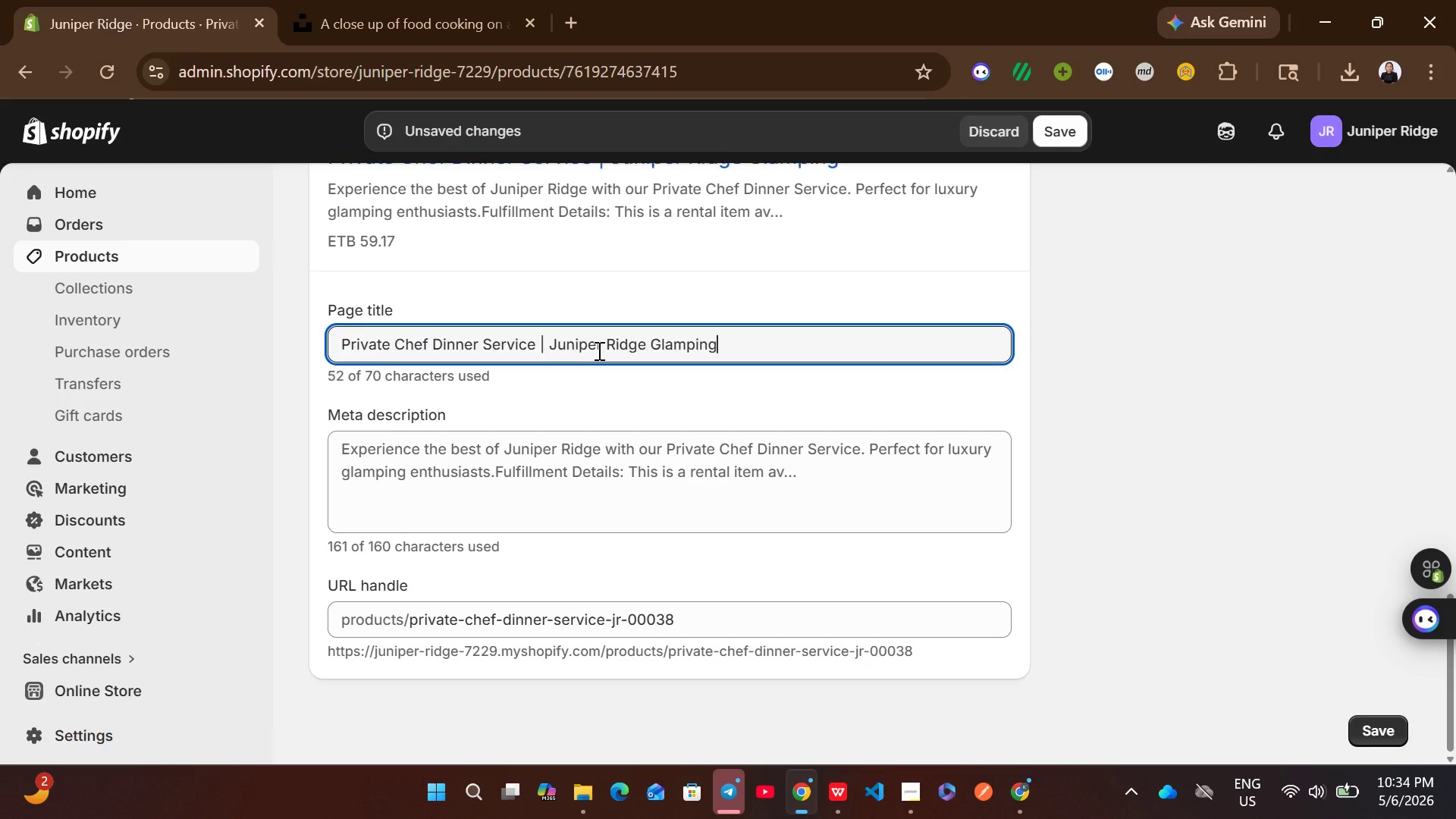 
key(Control+V)
 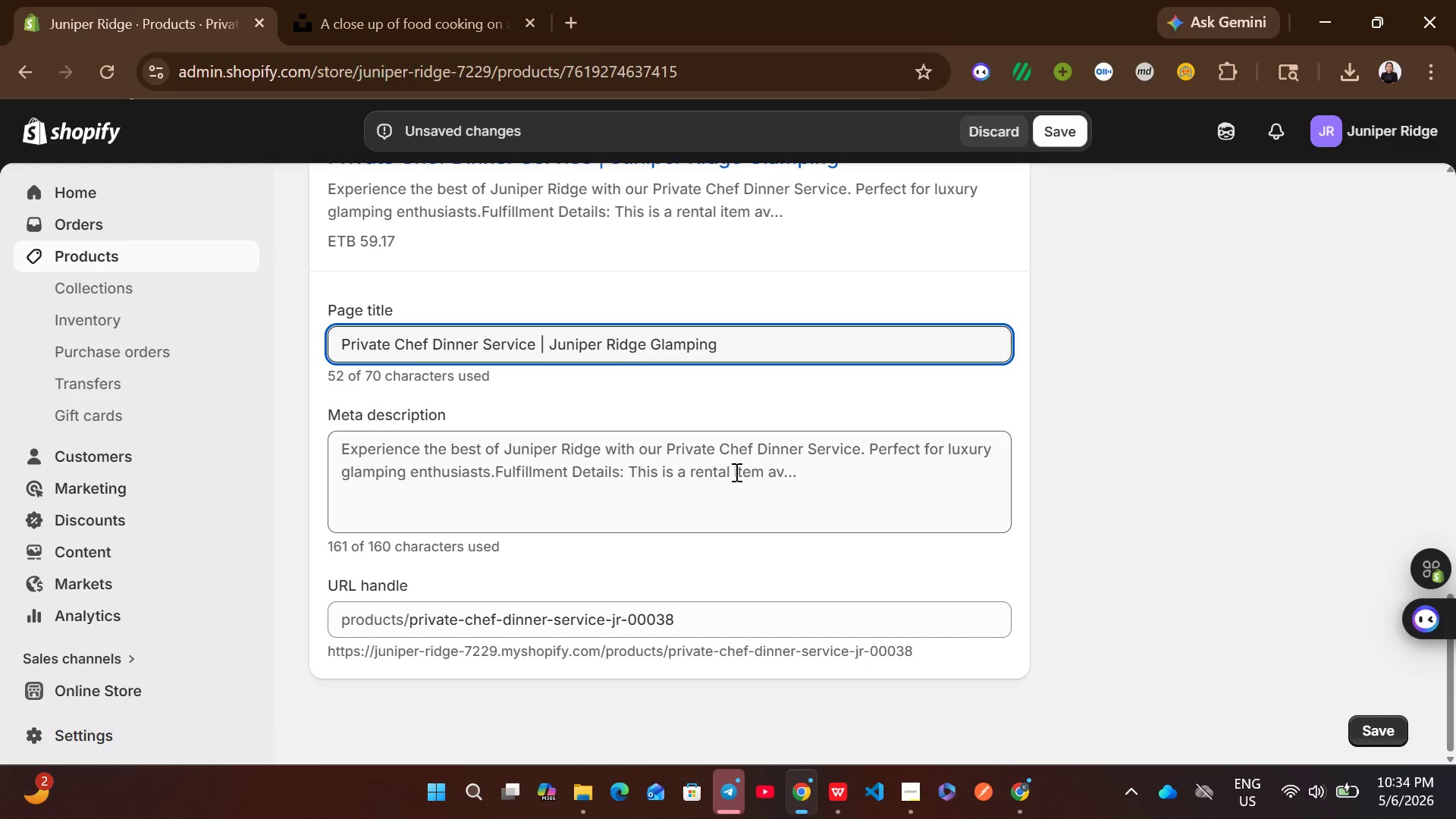 
left_click([735, 472])
 